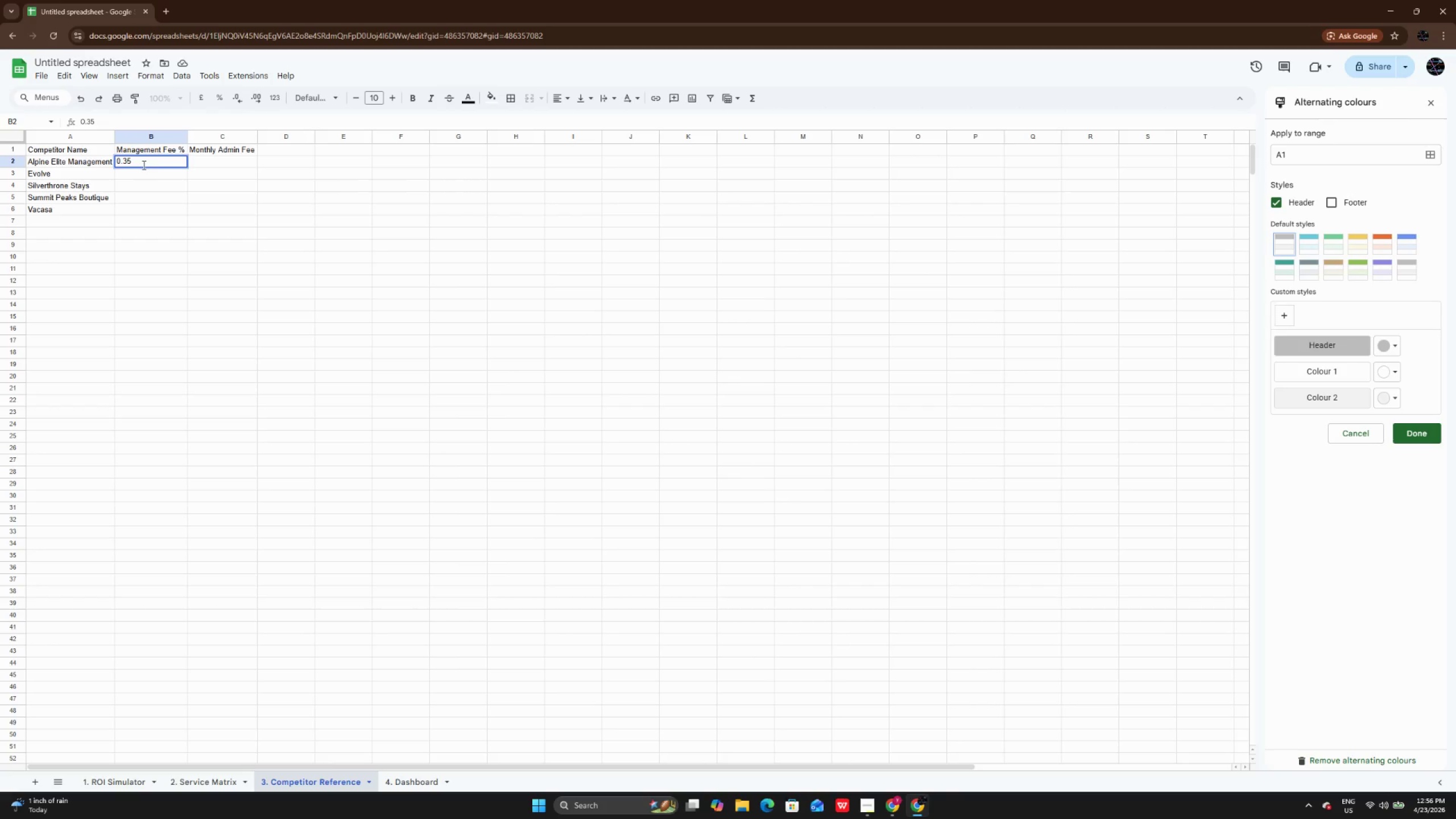 
key(Enter)
 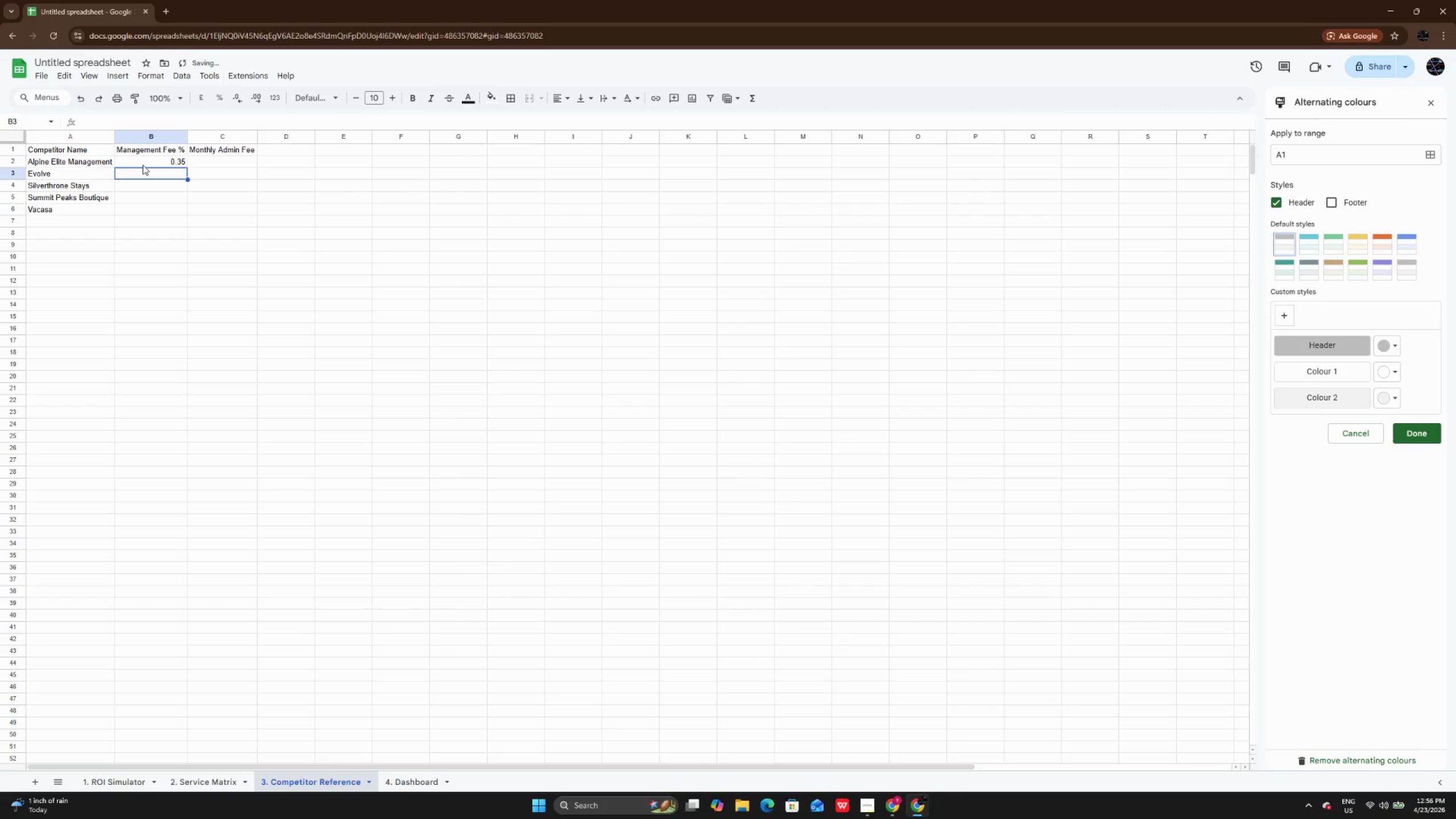 
key(Numpad0)
 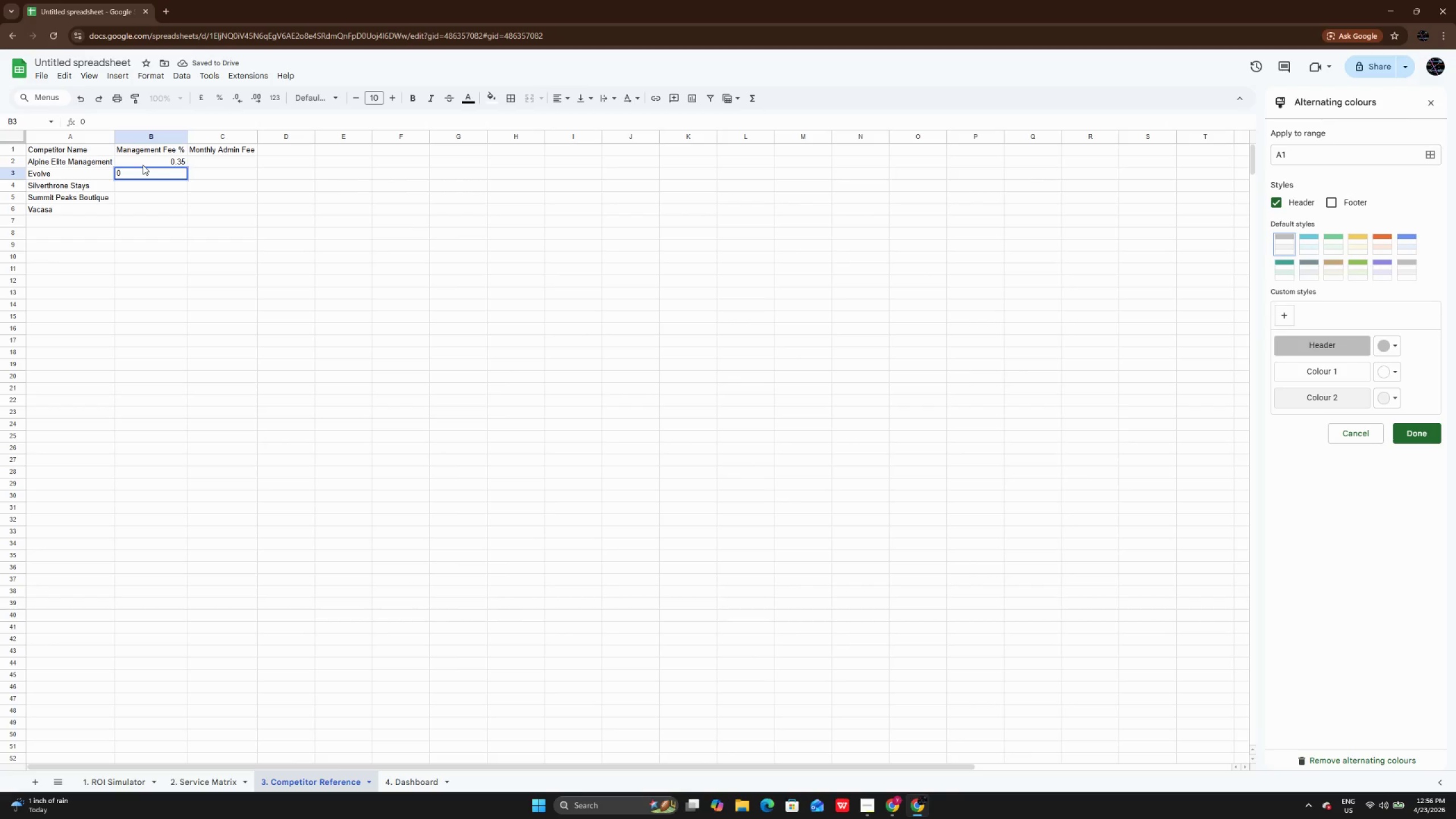 
key(NumpadDecimal)
 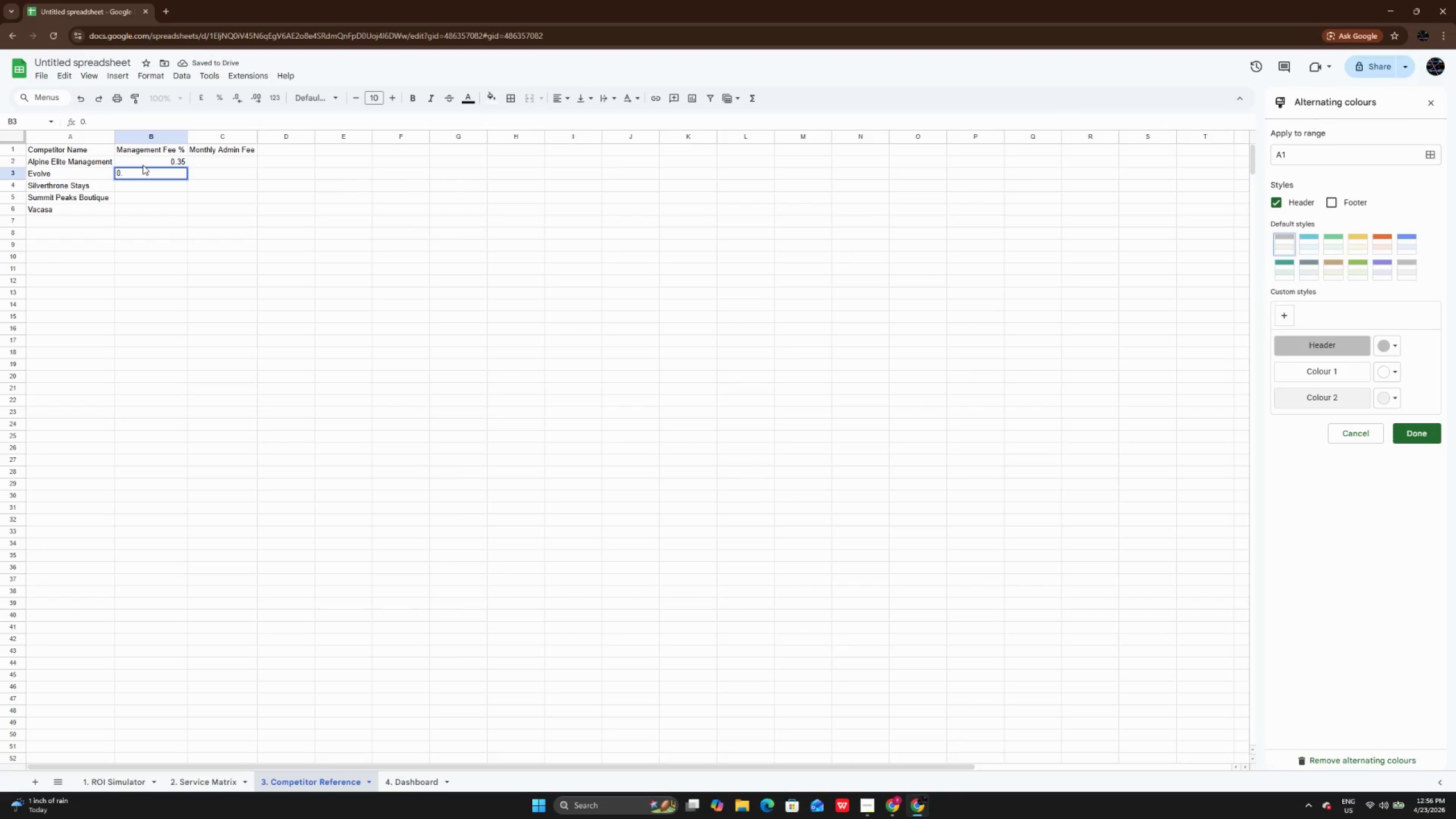 
key(Numpad1)
 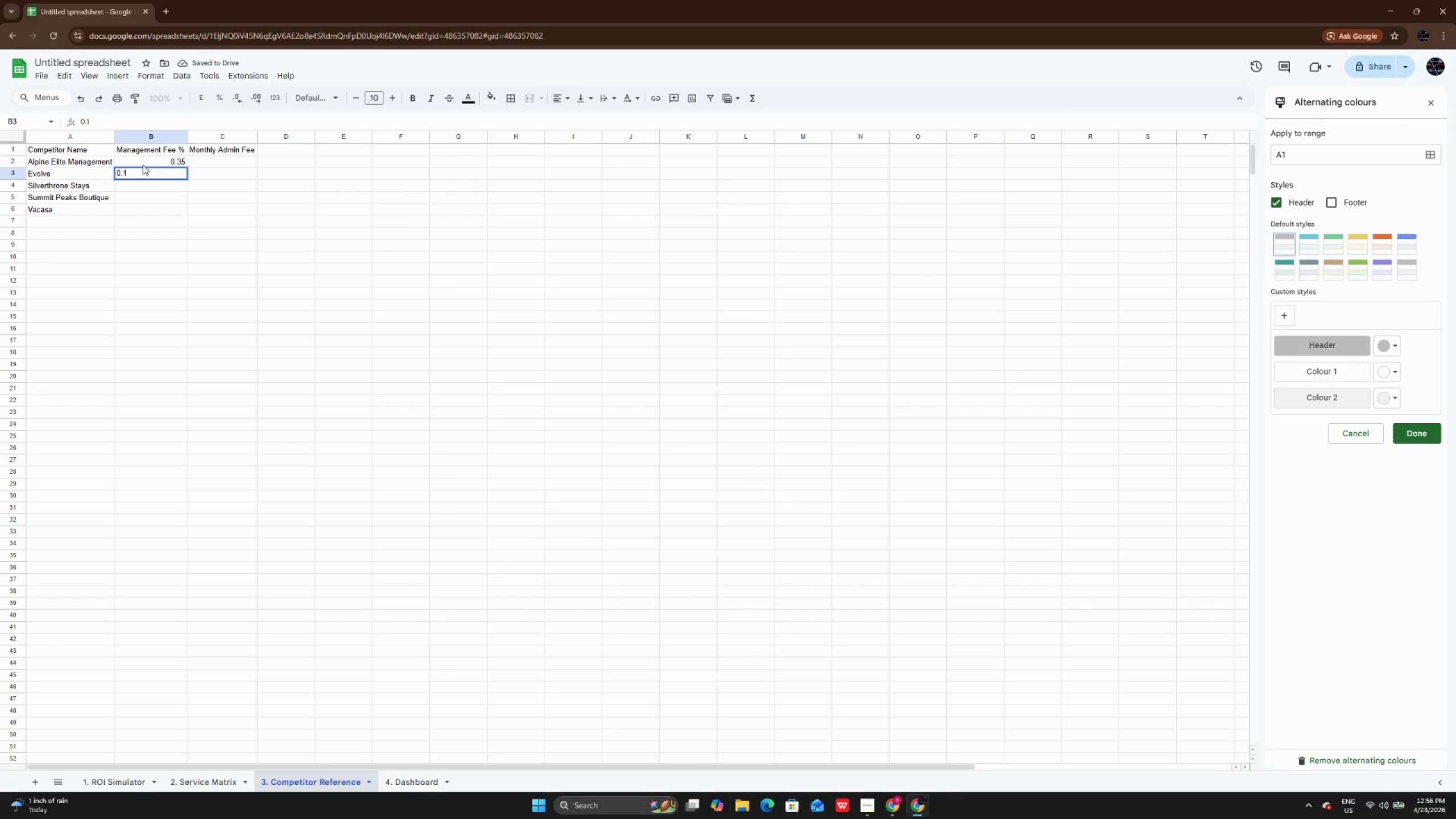 
key(Numpad0)
 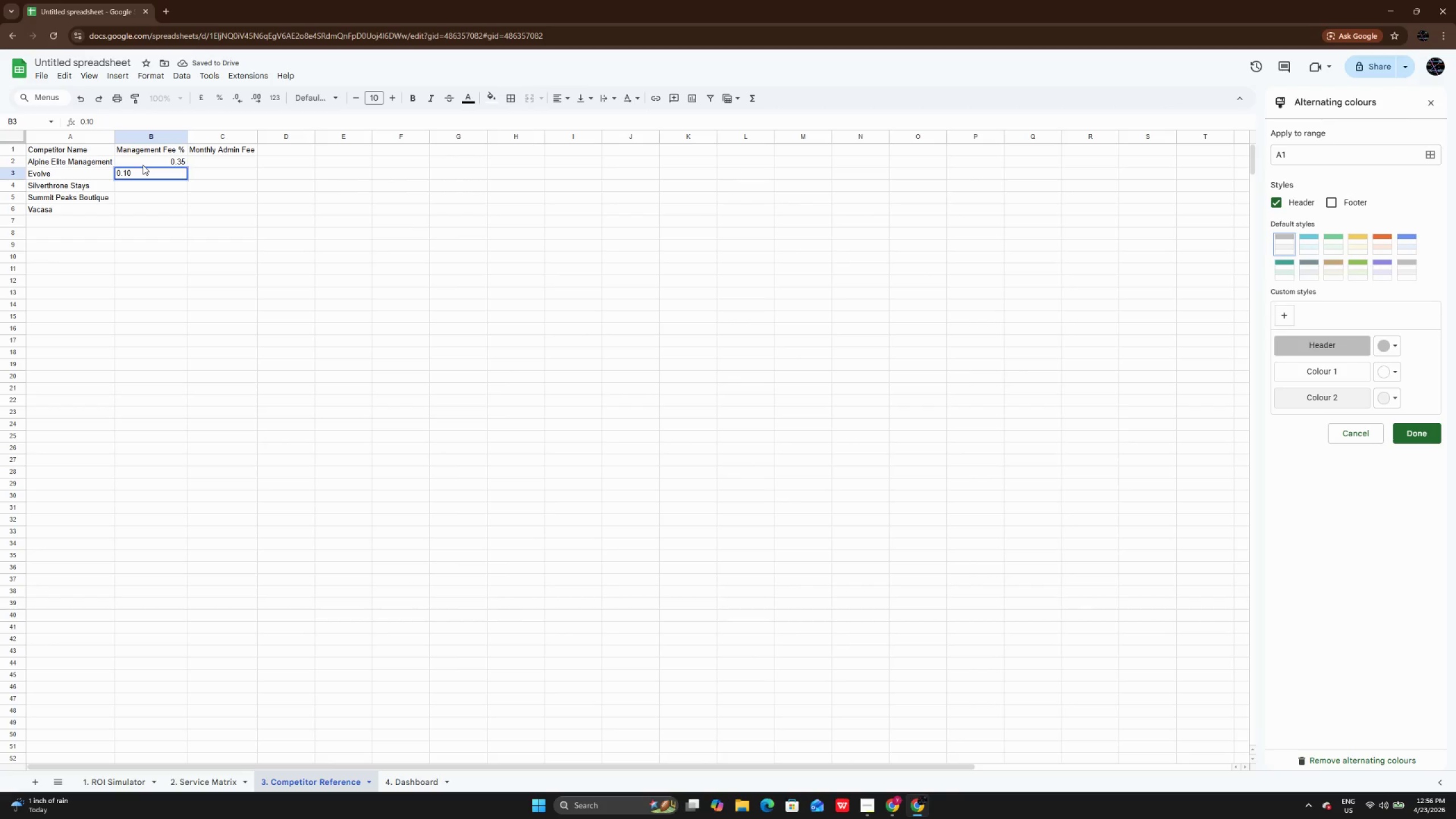 
key(Enter)
 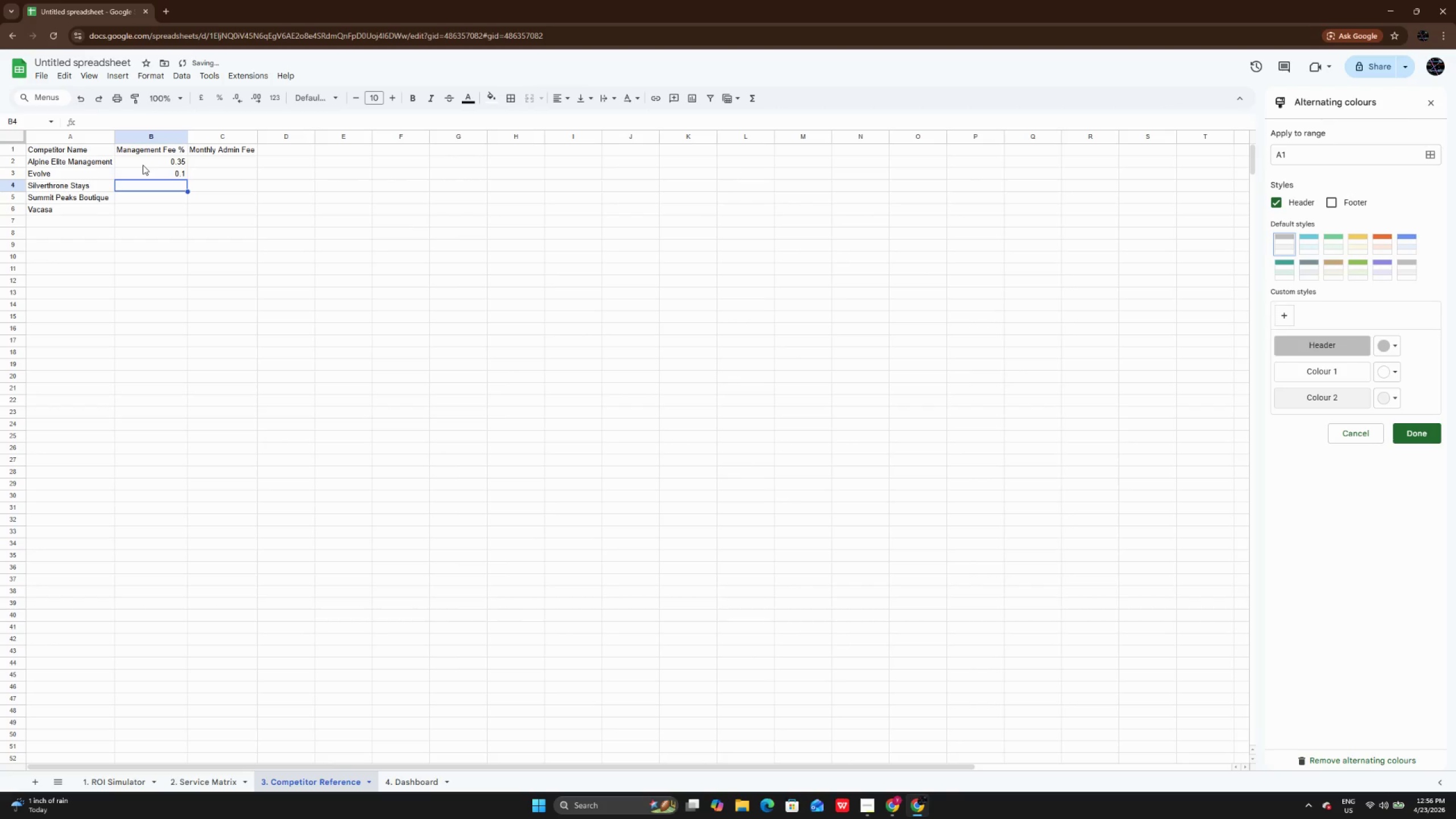 
key(Numpad0)
 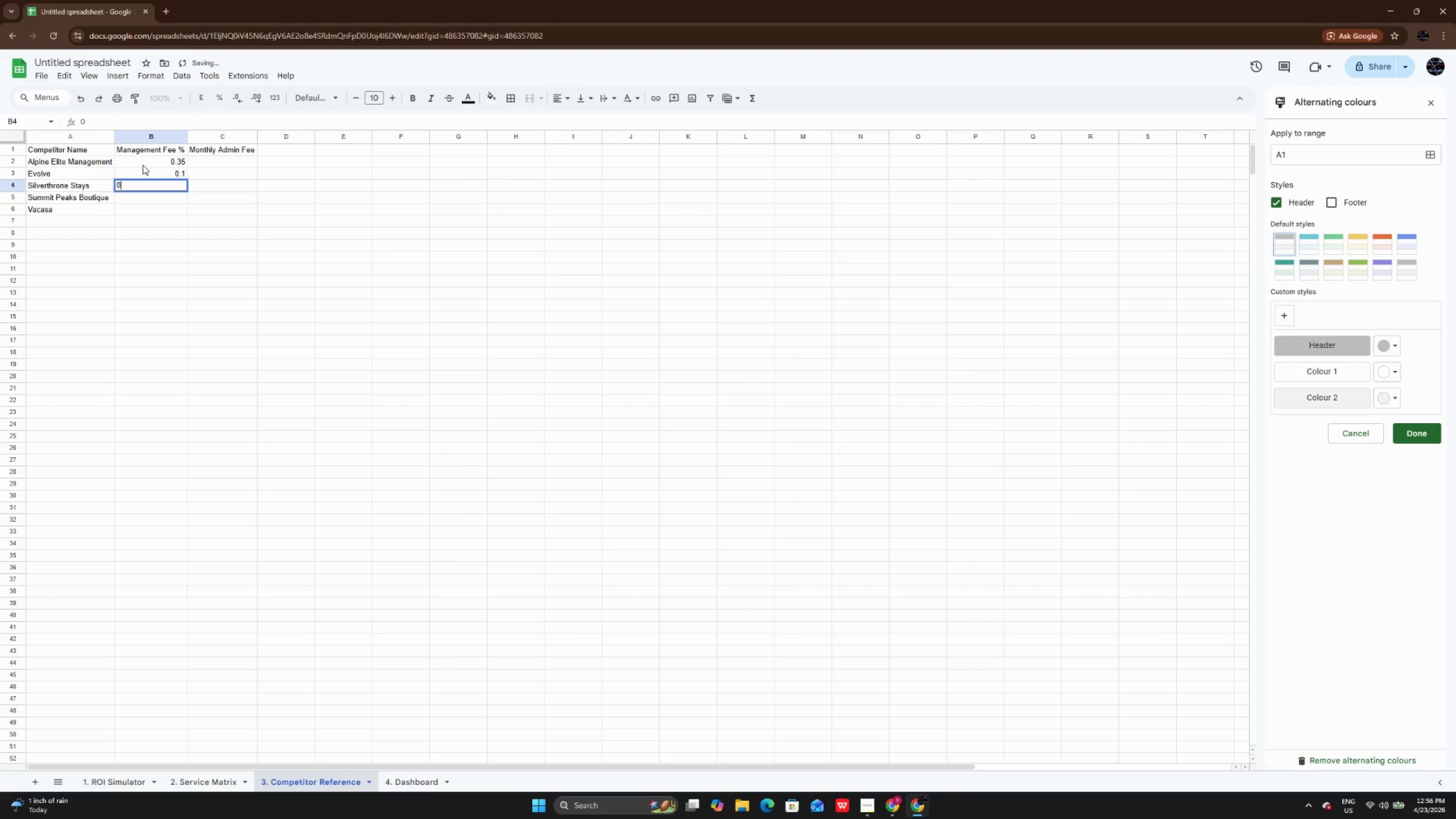 
key(NumpadDecimal)
 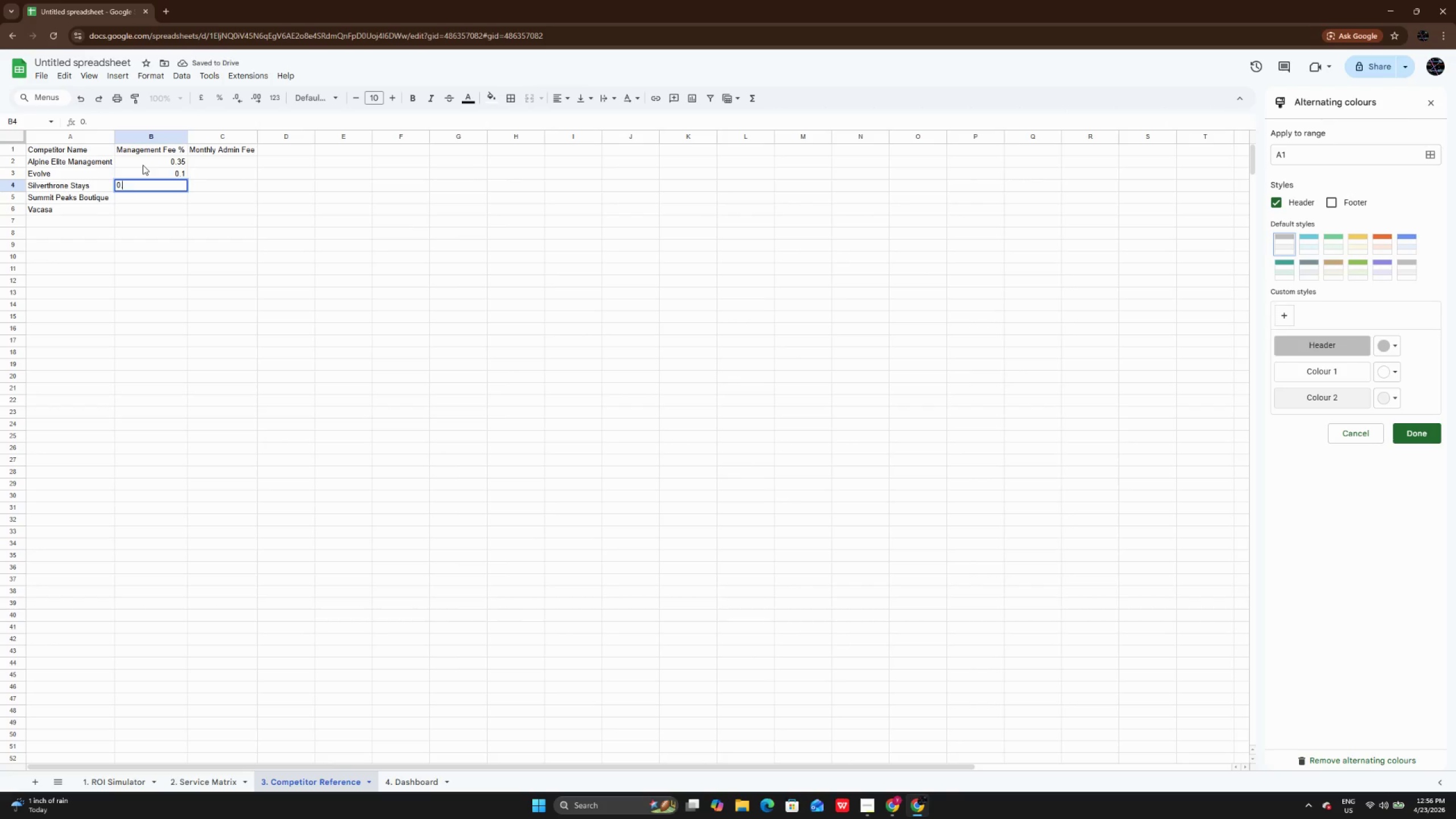 
key(Numpad2)
 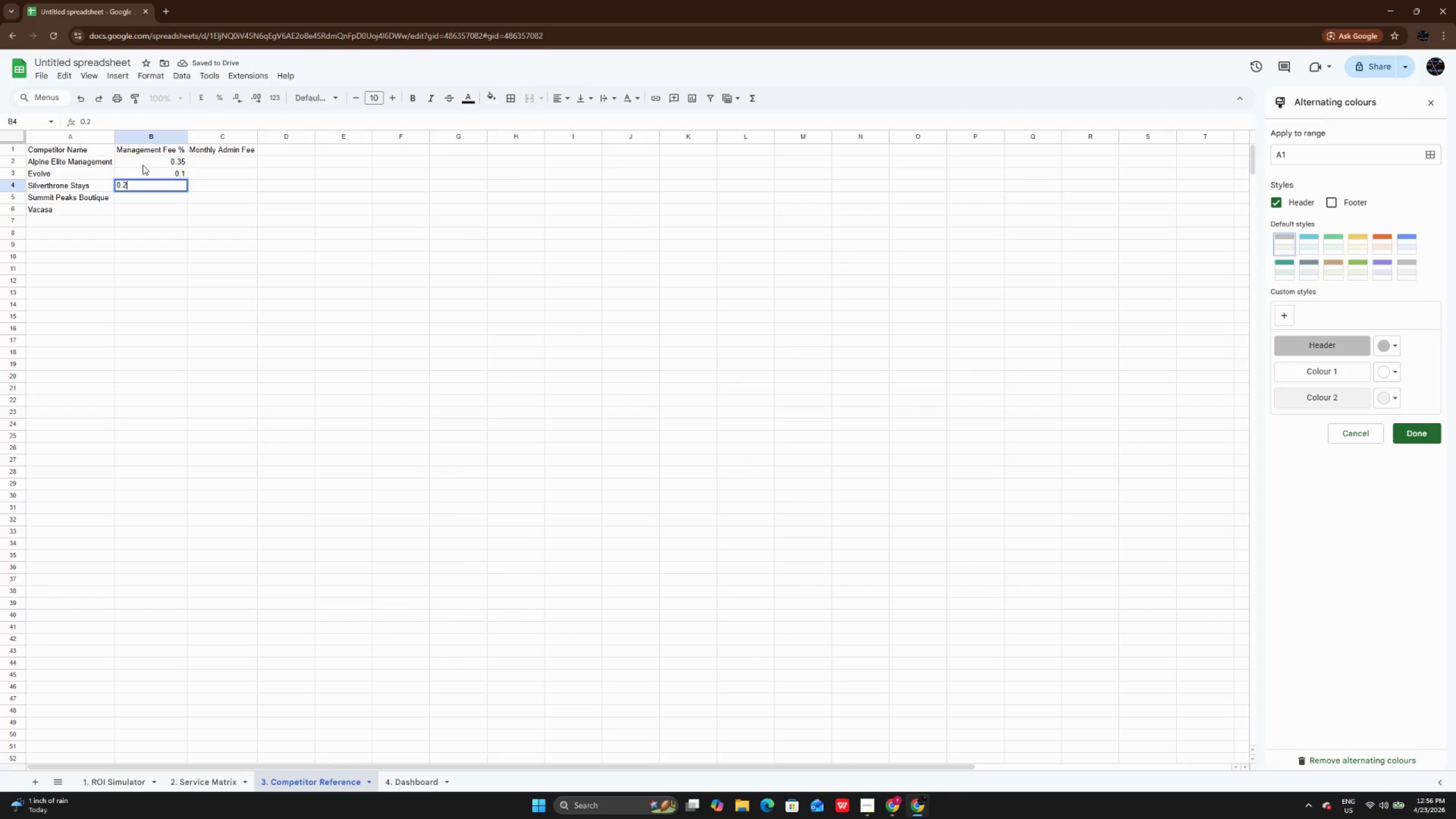 
key(Numpad2)
 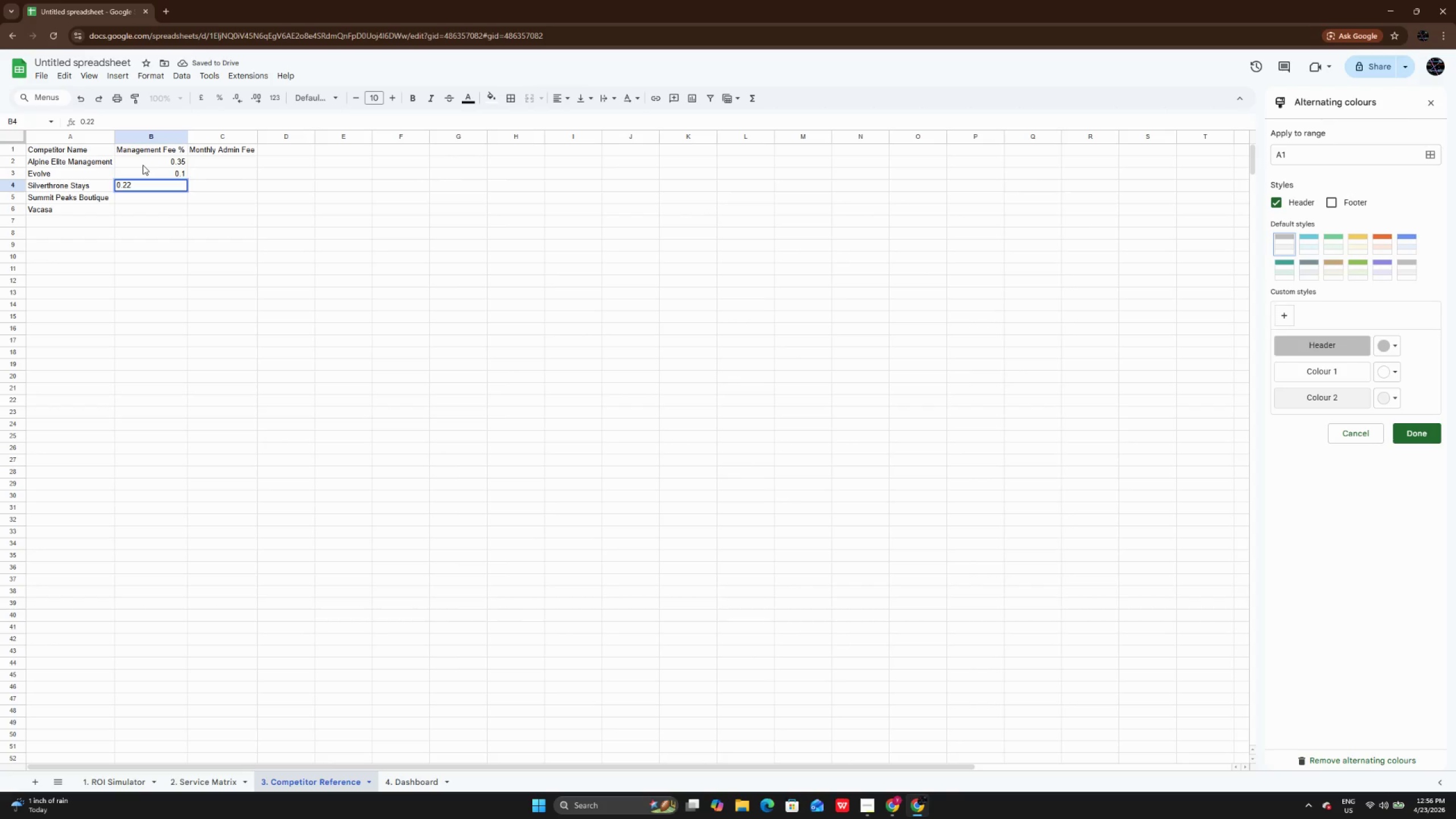 
key(Enter)
 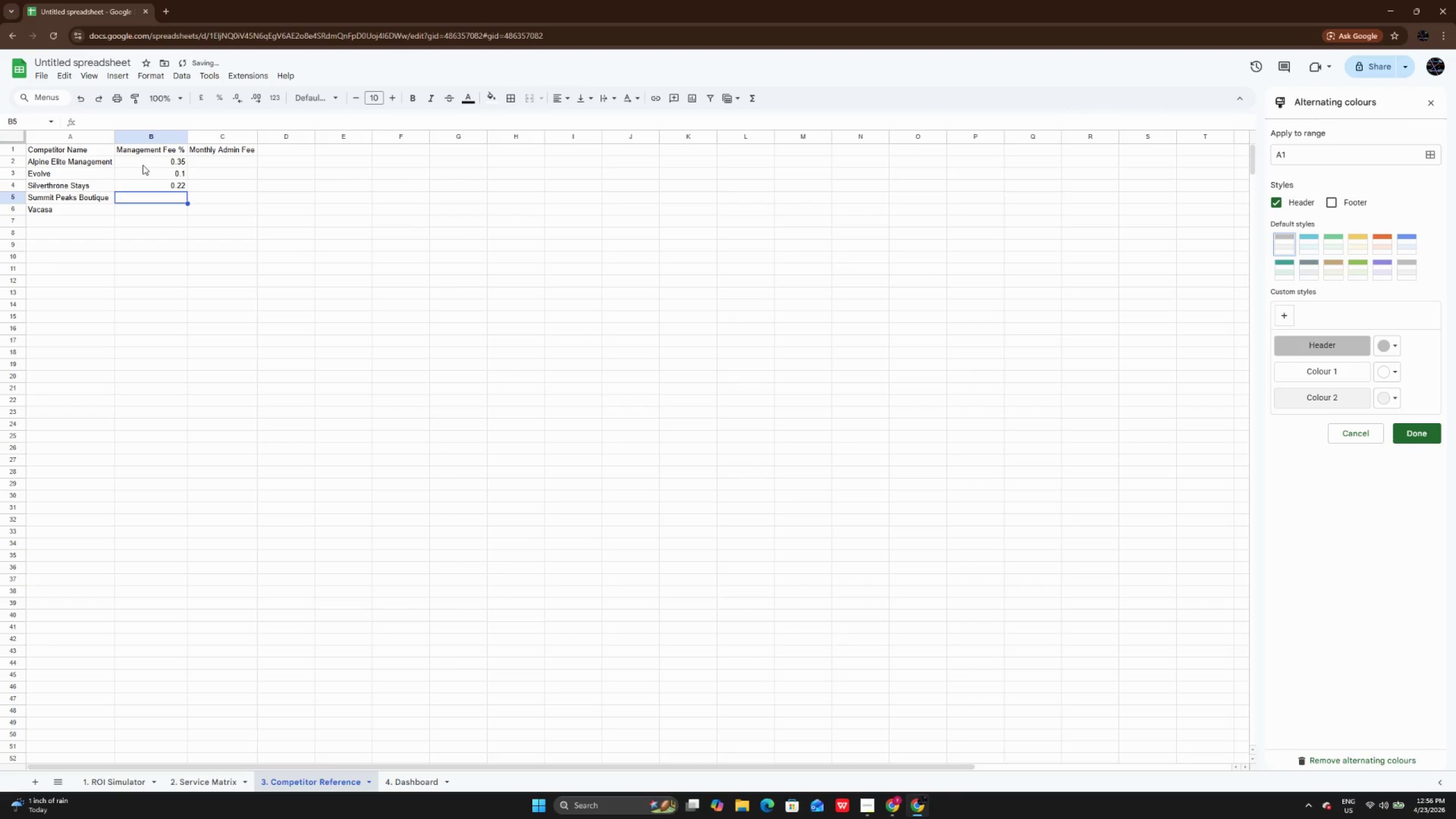 
key(Numpad0)
 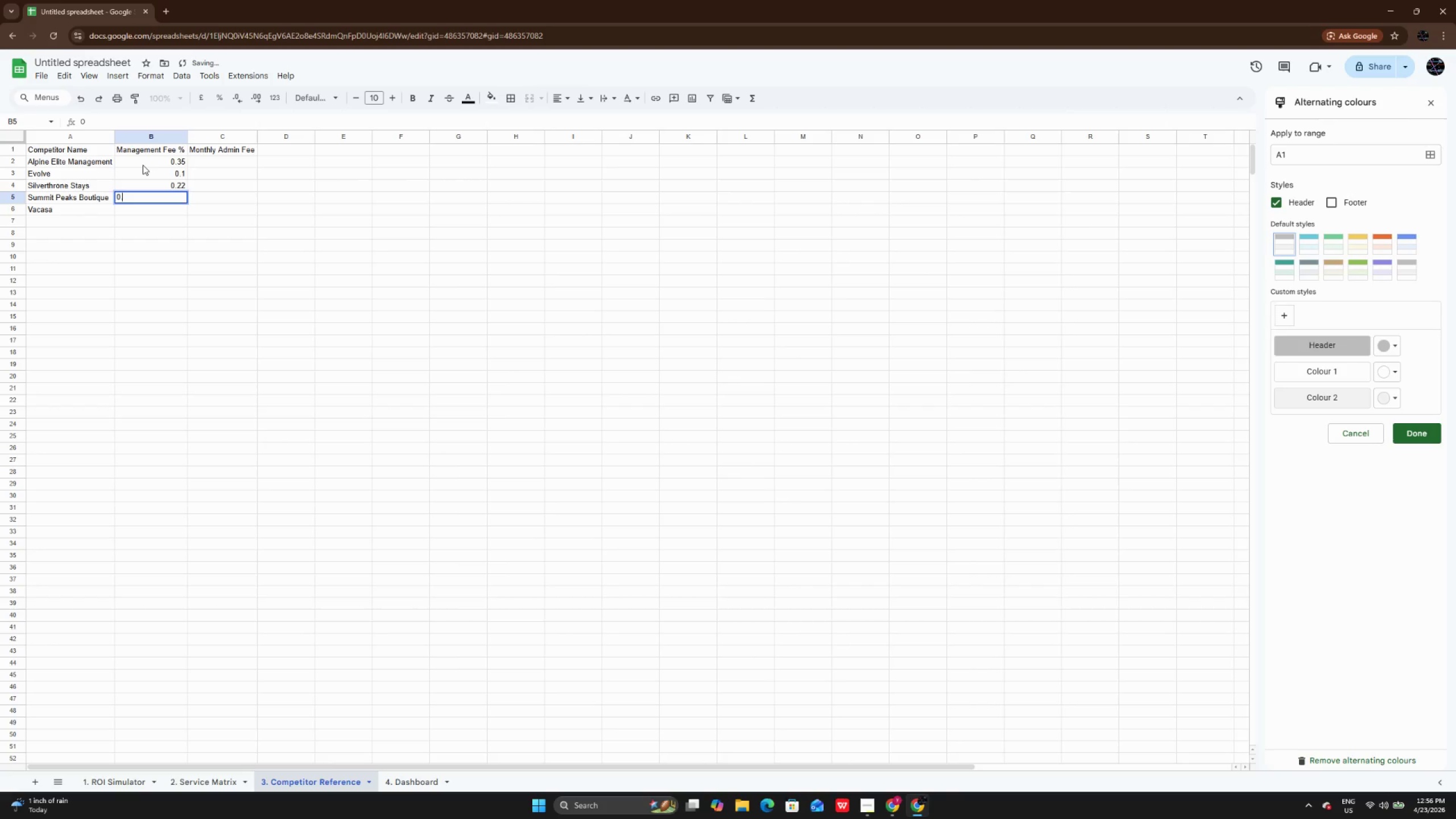 
key(NumpadDecimal)
 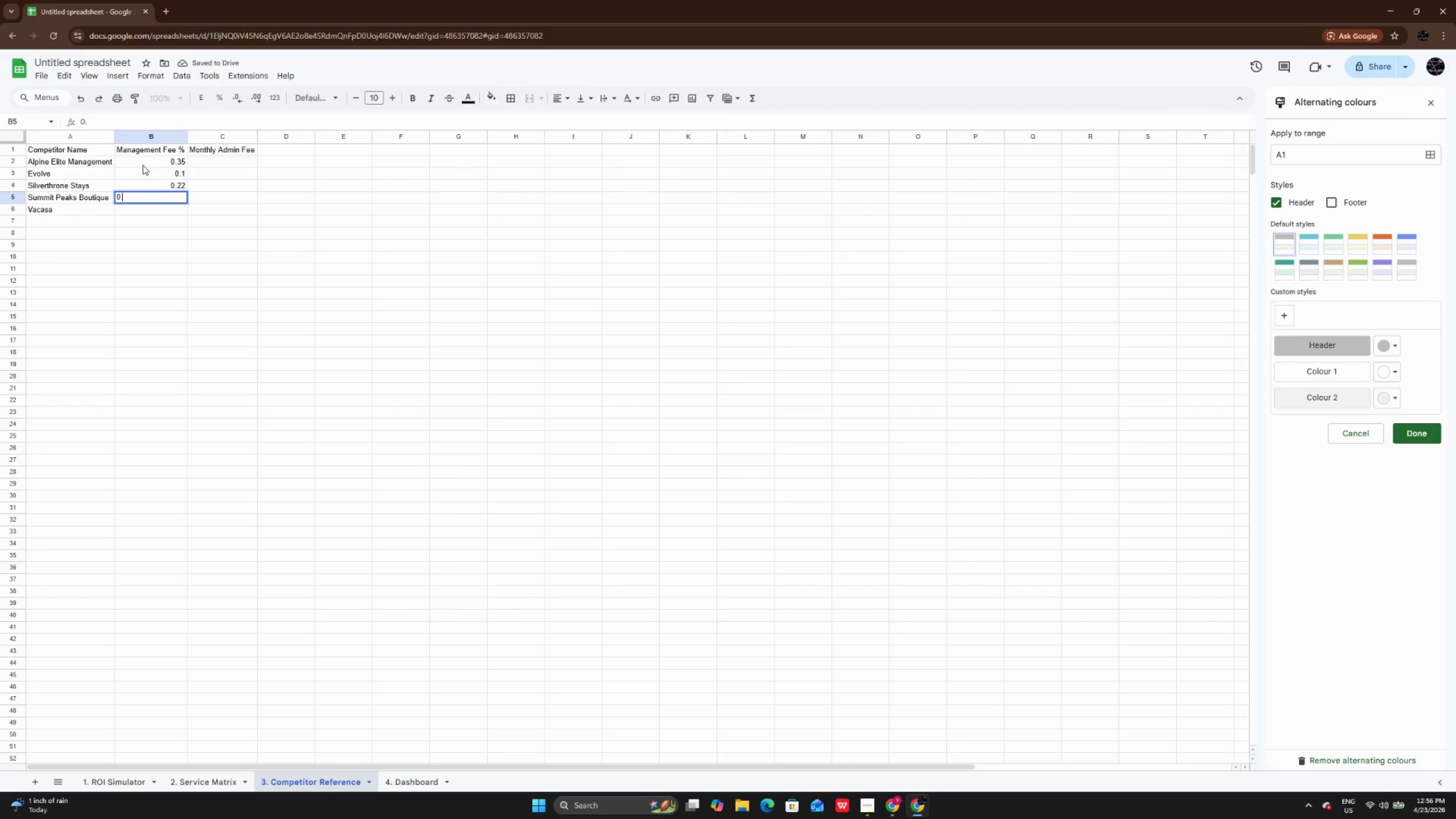 
key(Numpad2)
 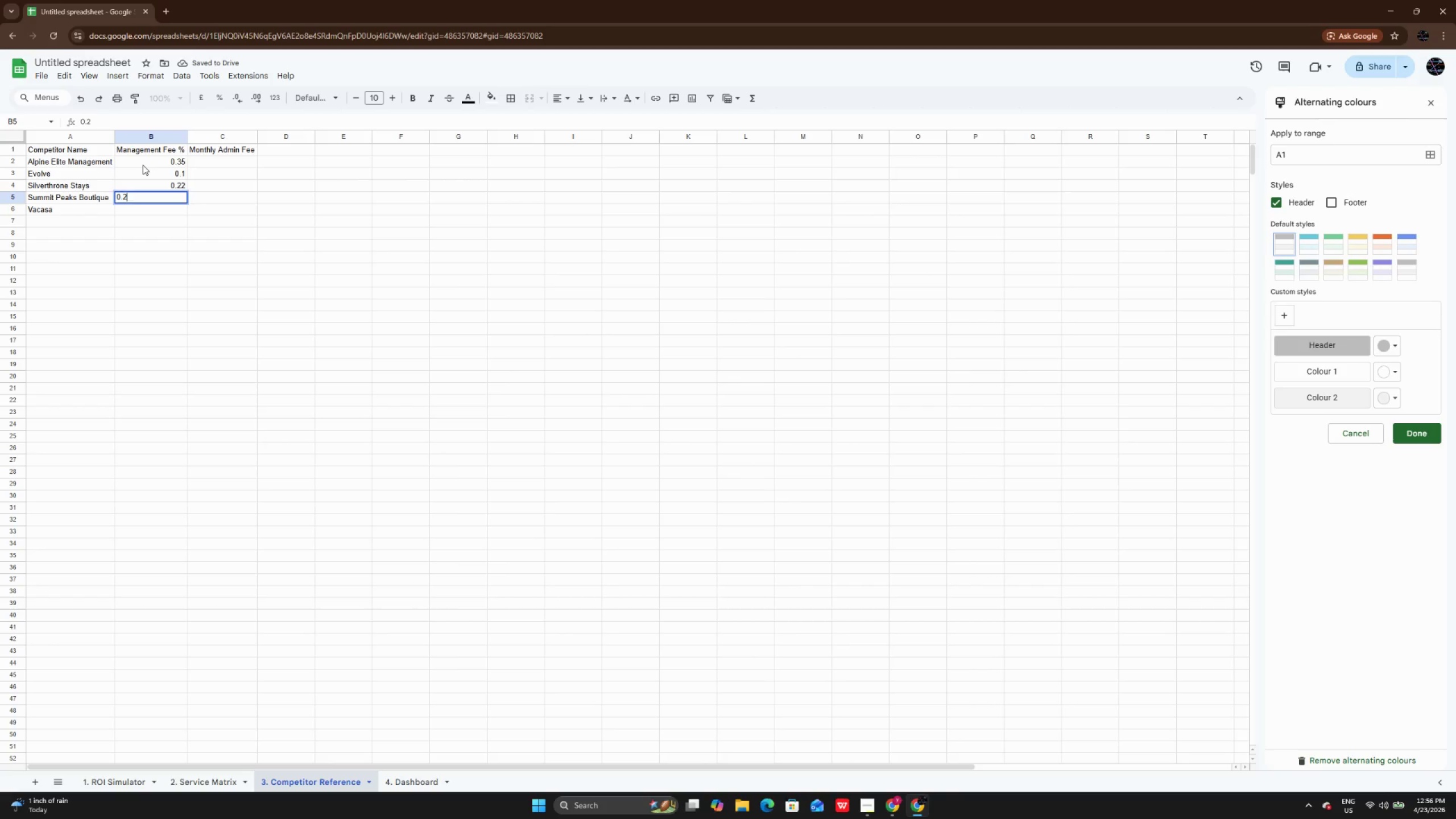 
key(Numpad5)
 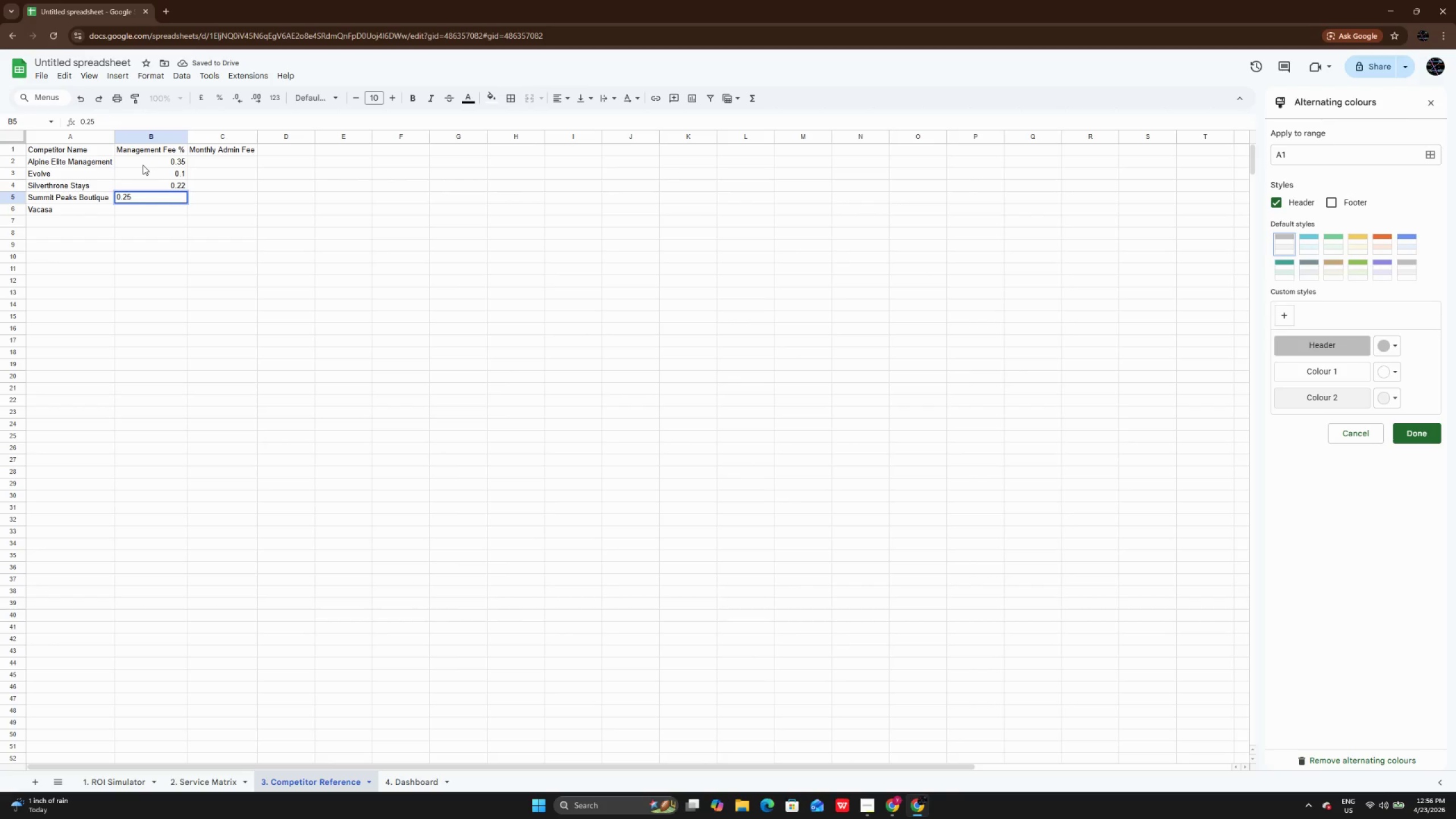 
key(Enter)
 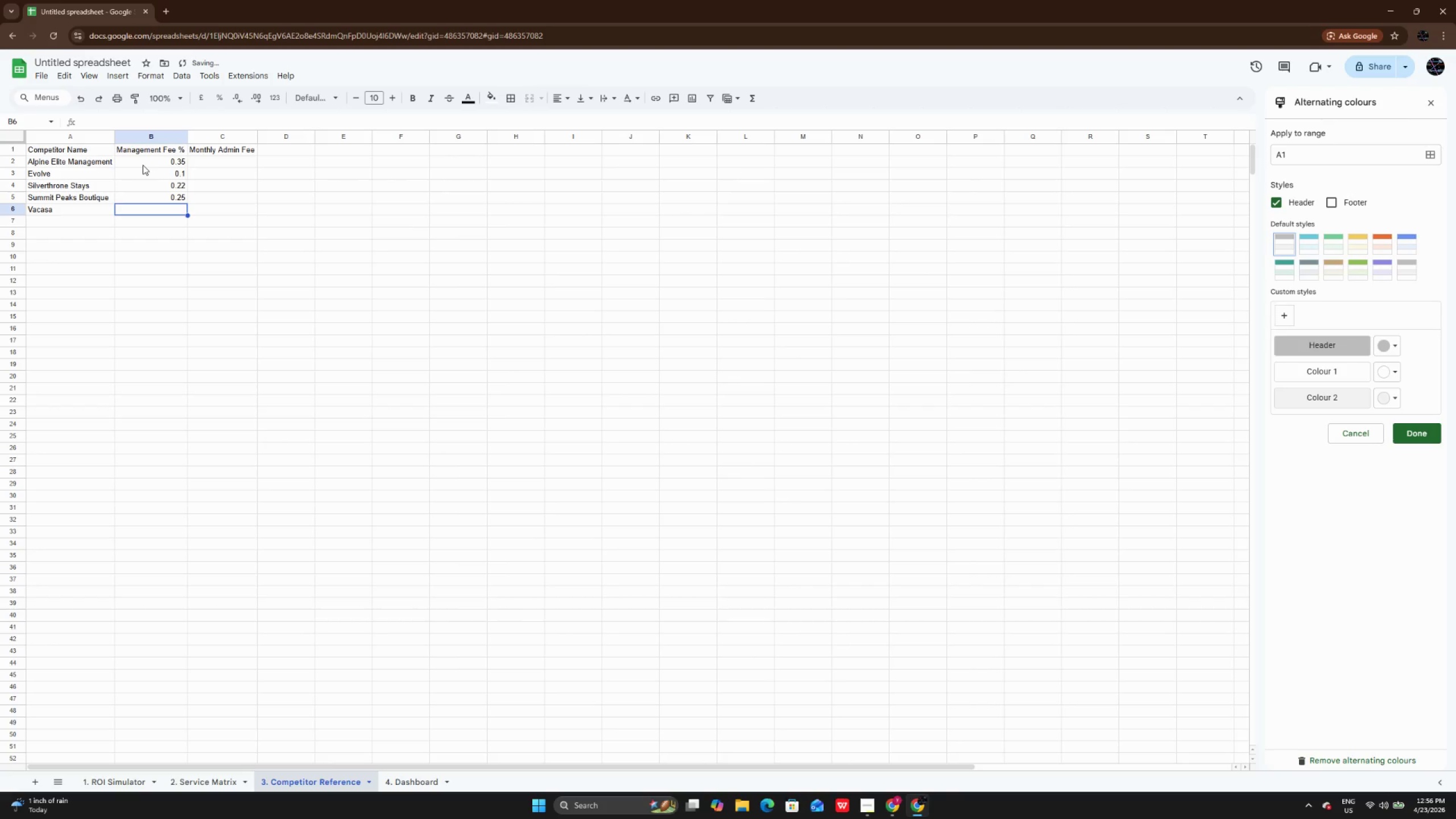 
key(Numpad0)
 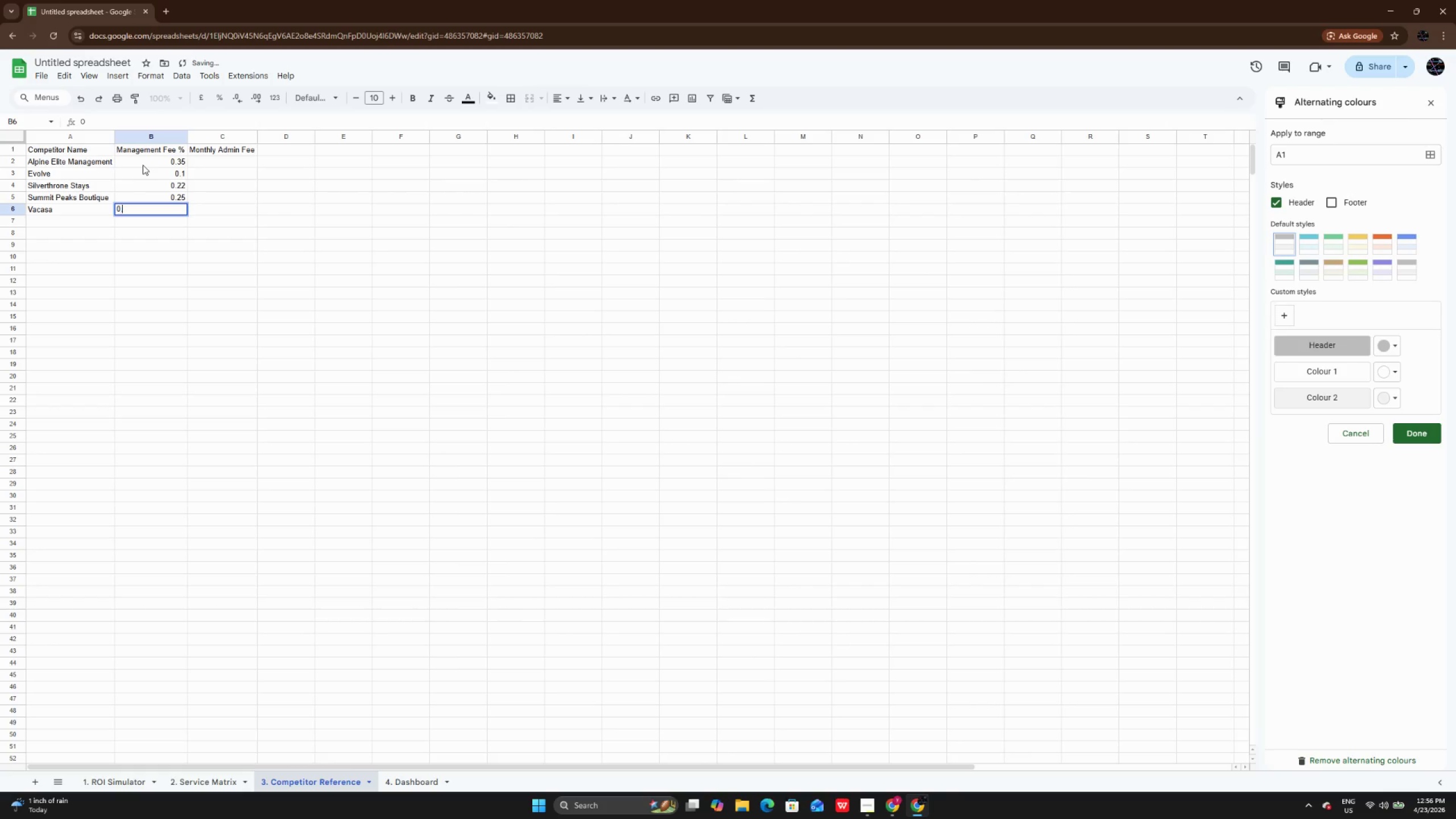 
key(NumpadDecimal)
 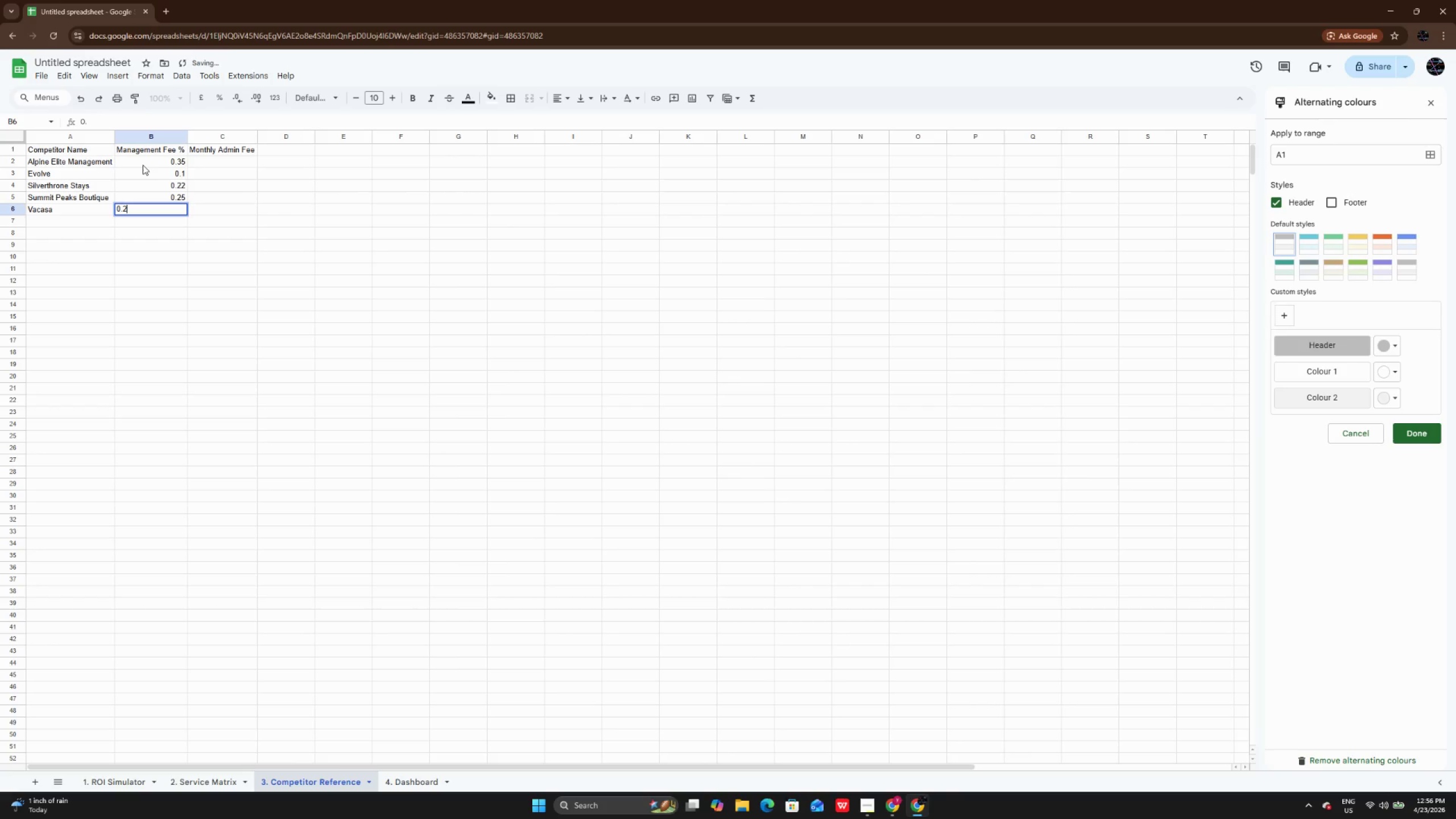 
key(Numpad2)
 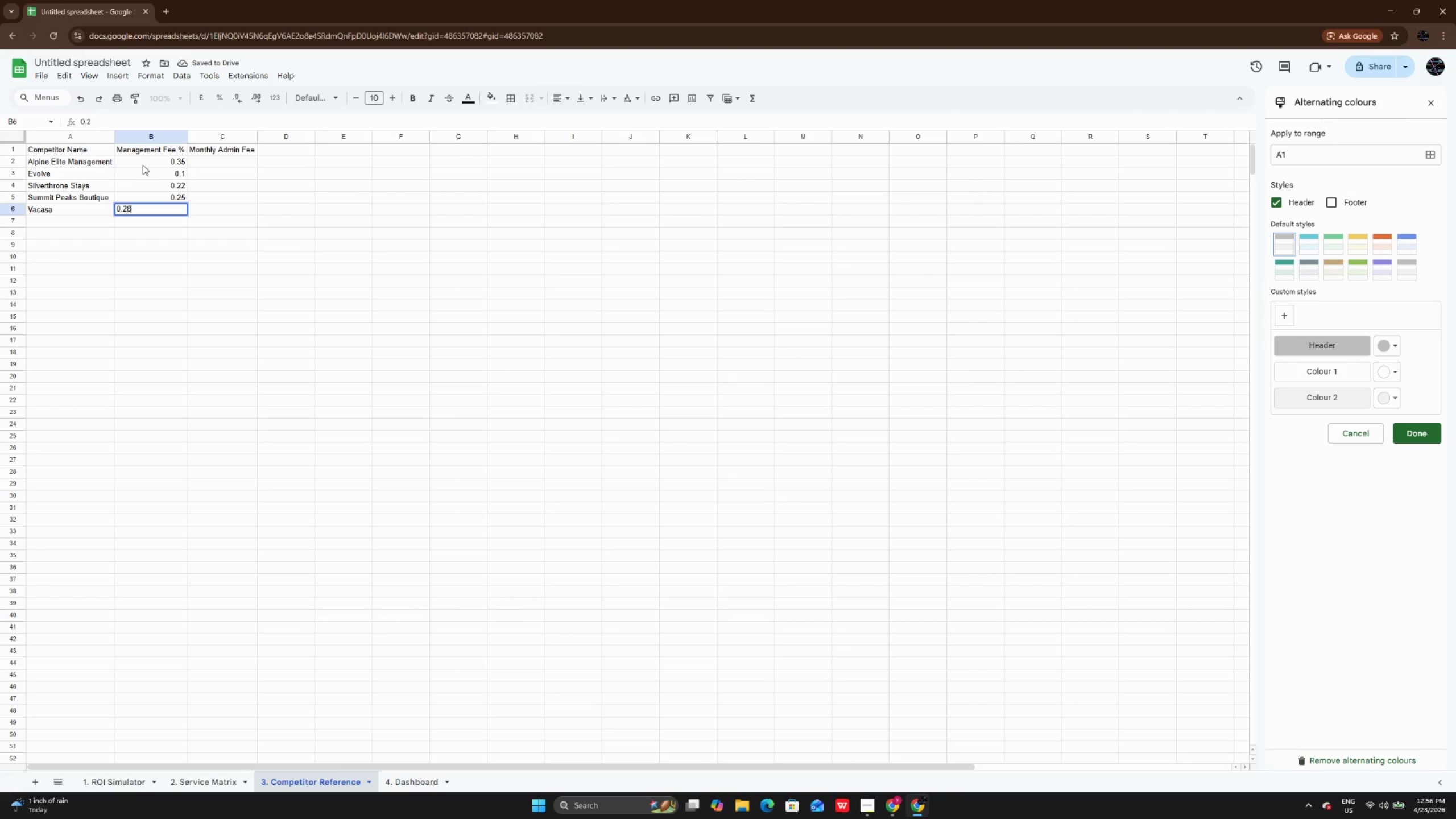 
key(Numpad8)
 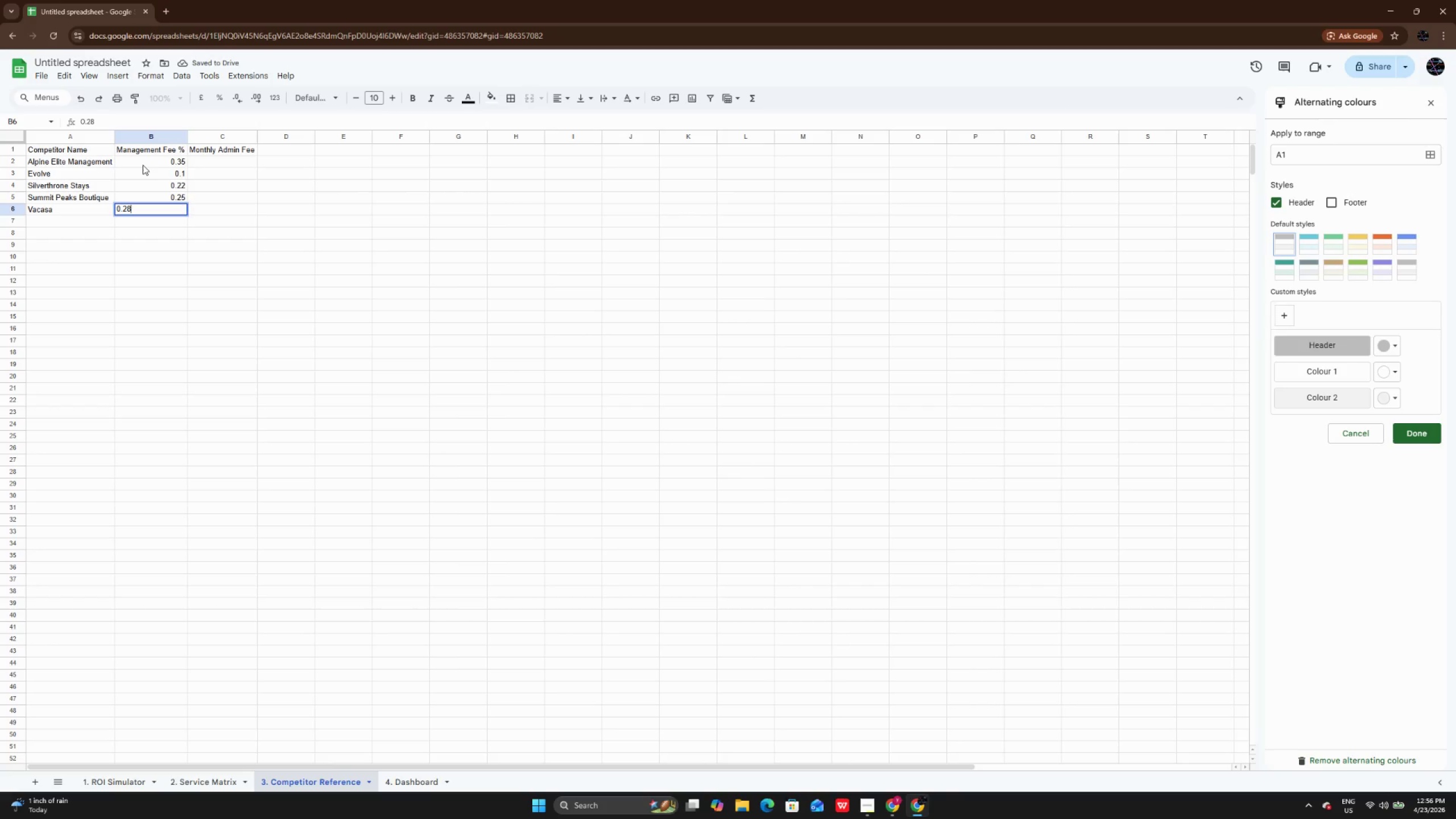 
key(Enter)
 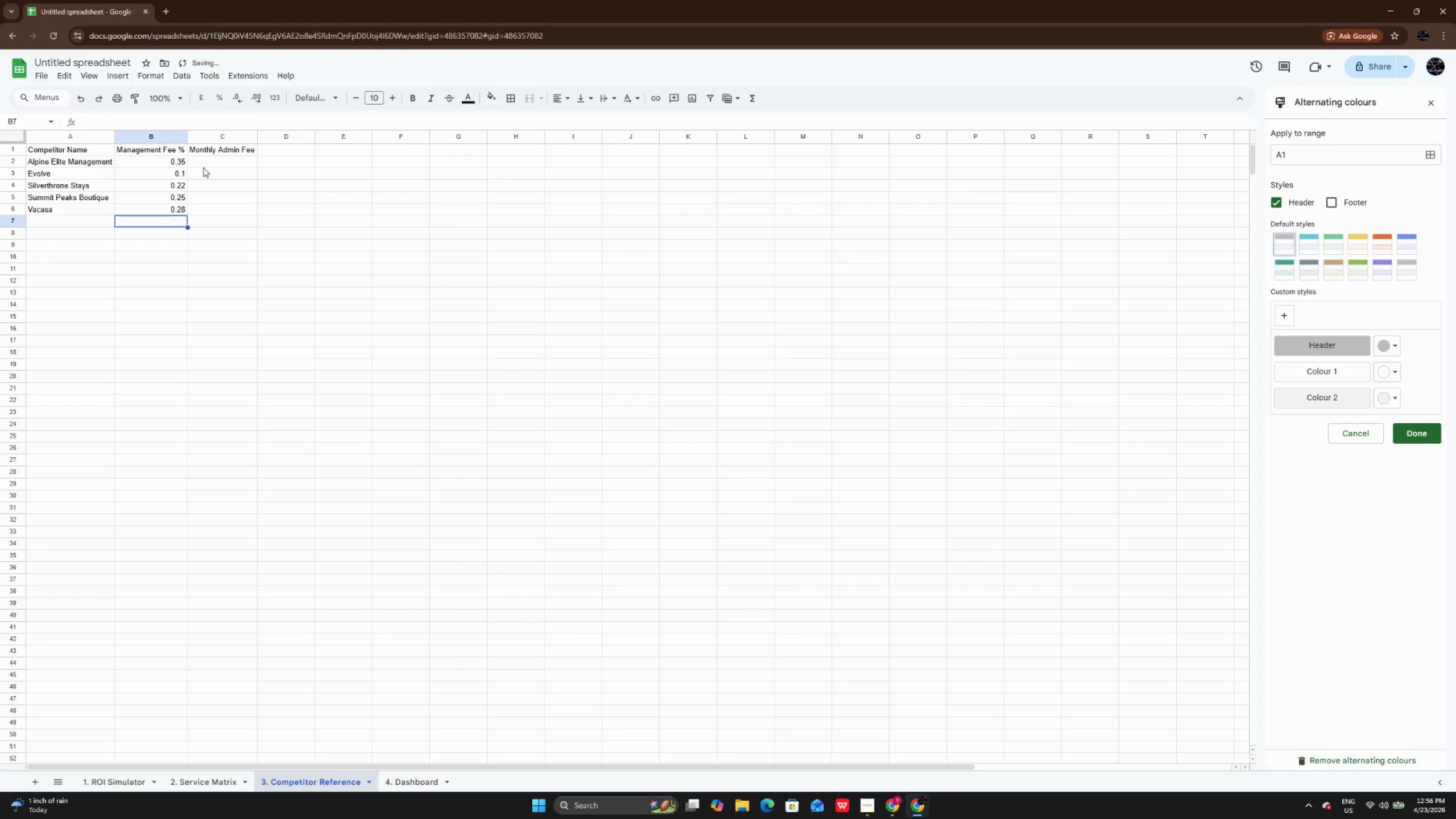 
double_click([215, 166])
 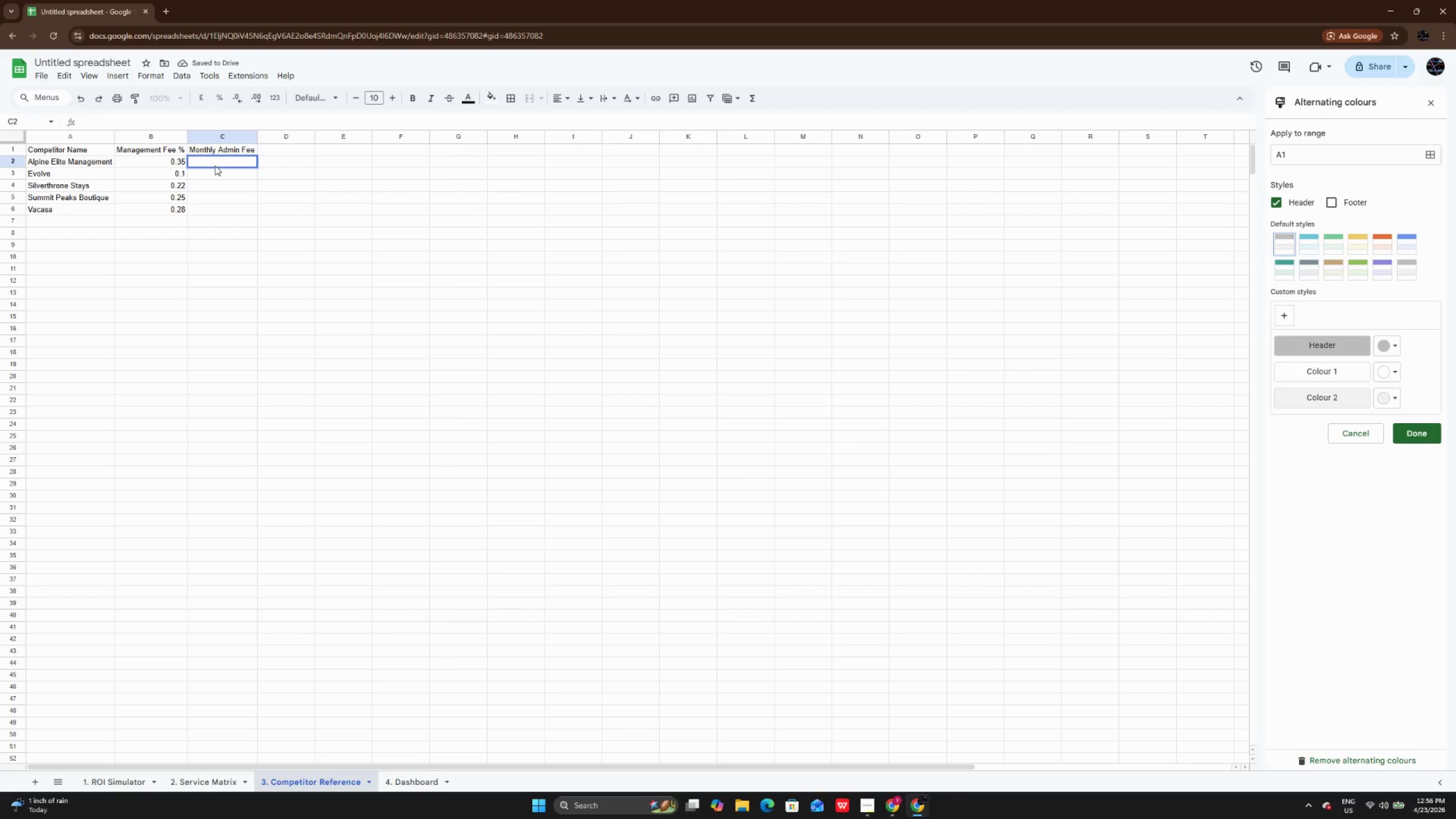 
key(Numpad0)
 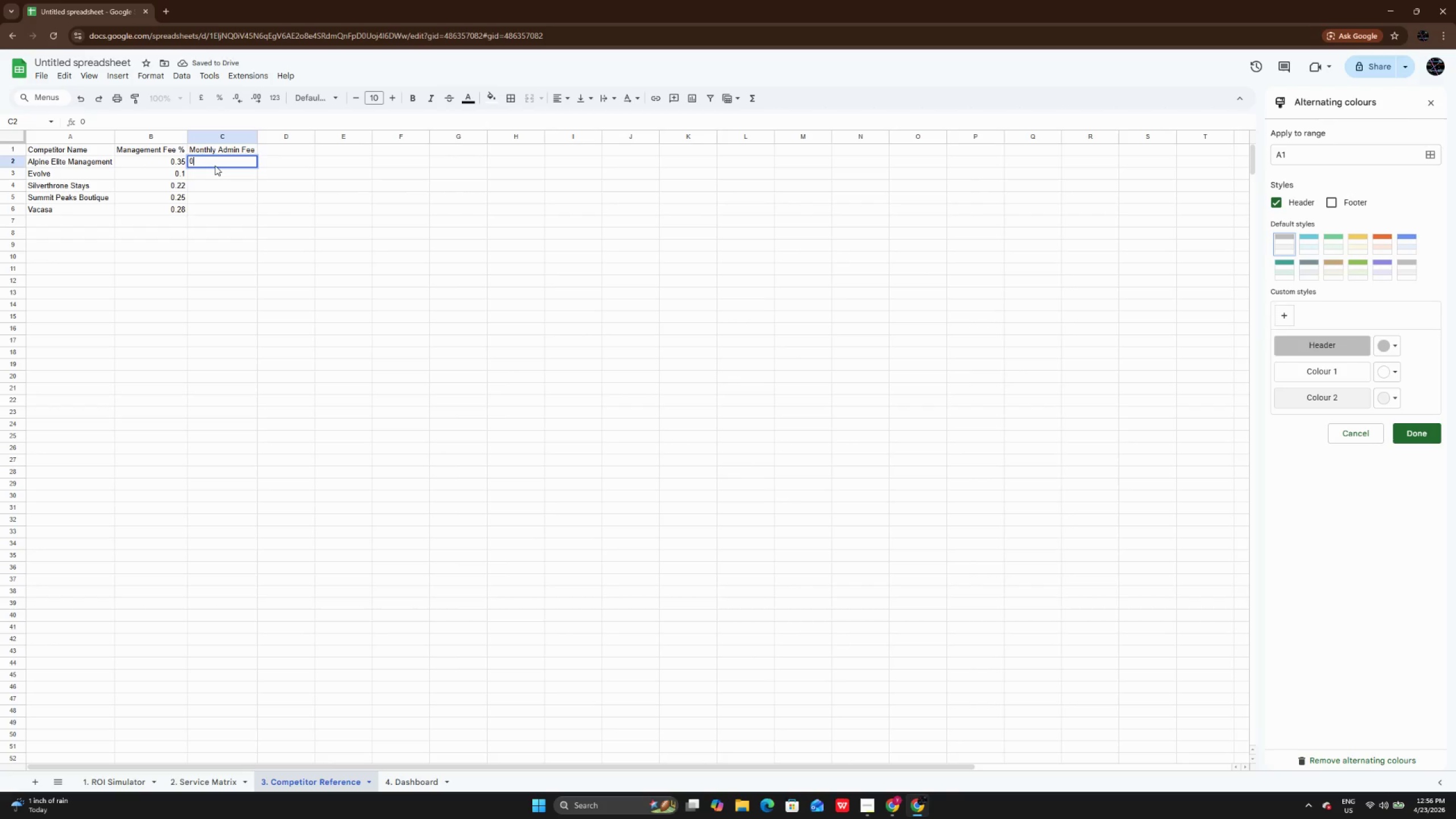 
key(Enter)
 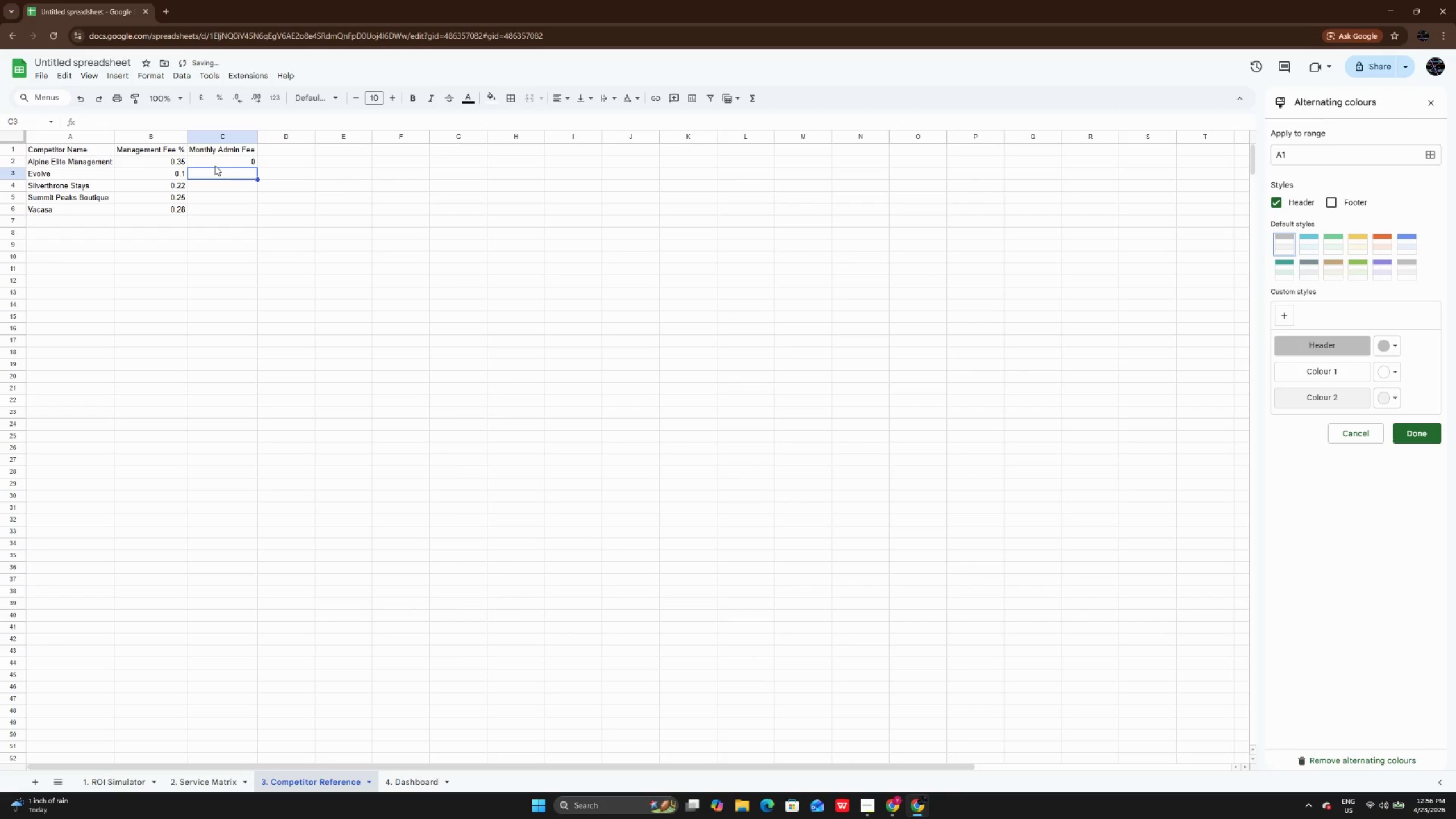 
key(Numpad1)
 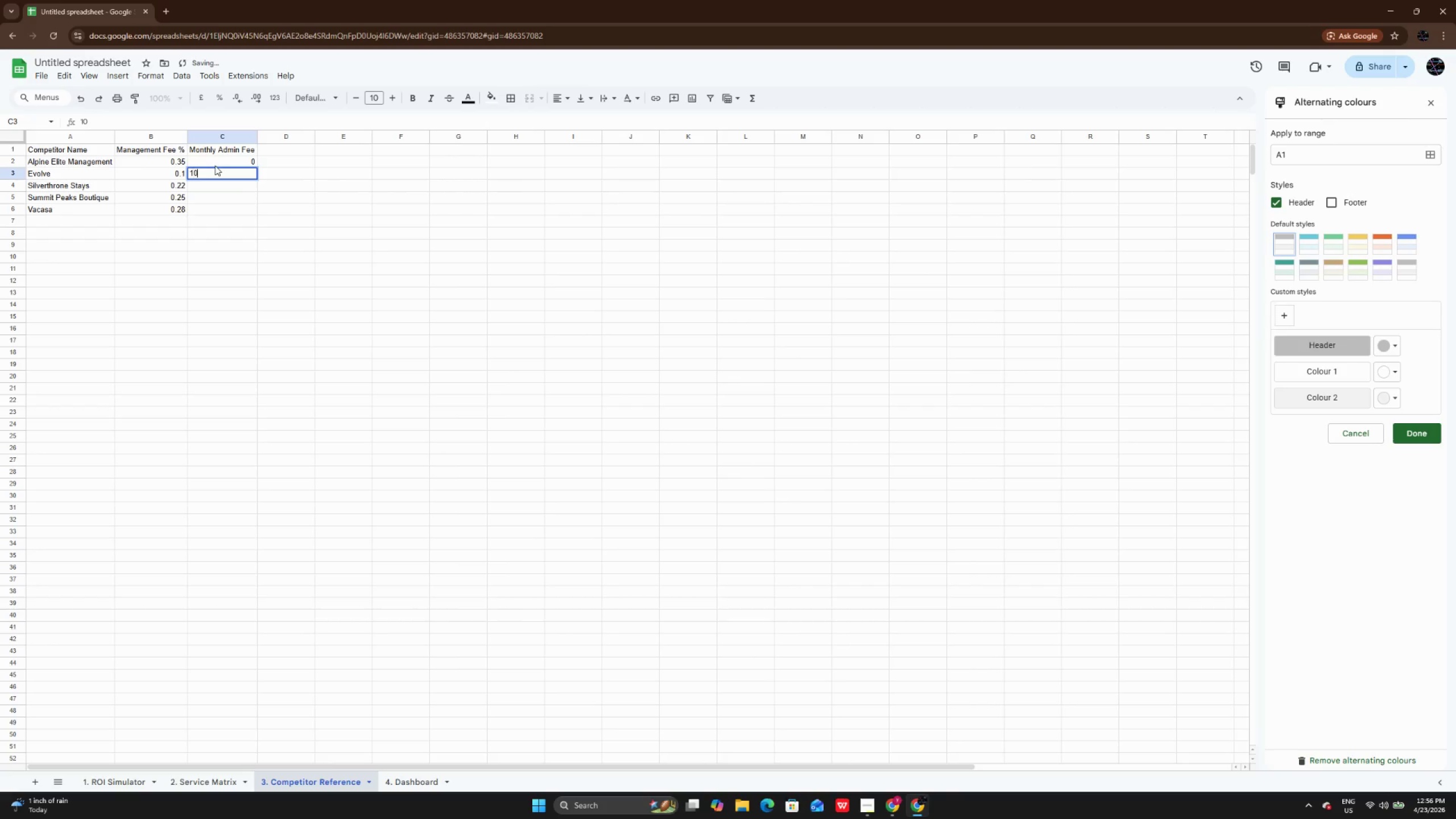 
key(Numpad0)
 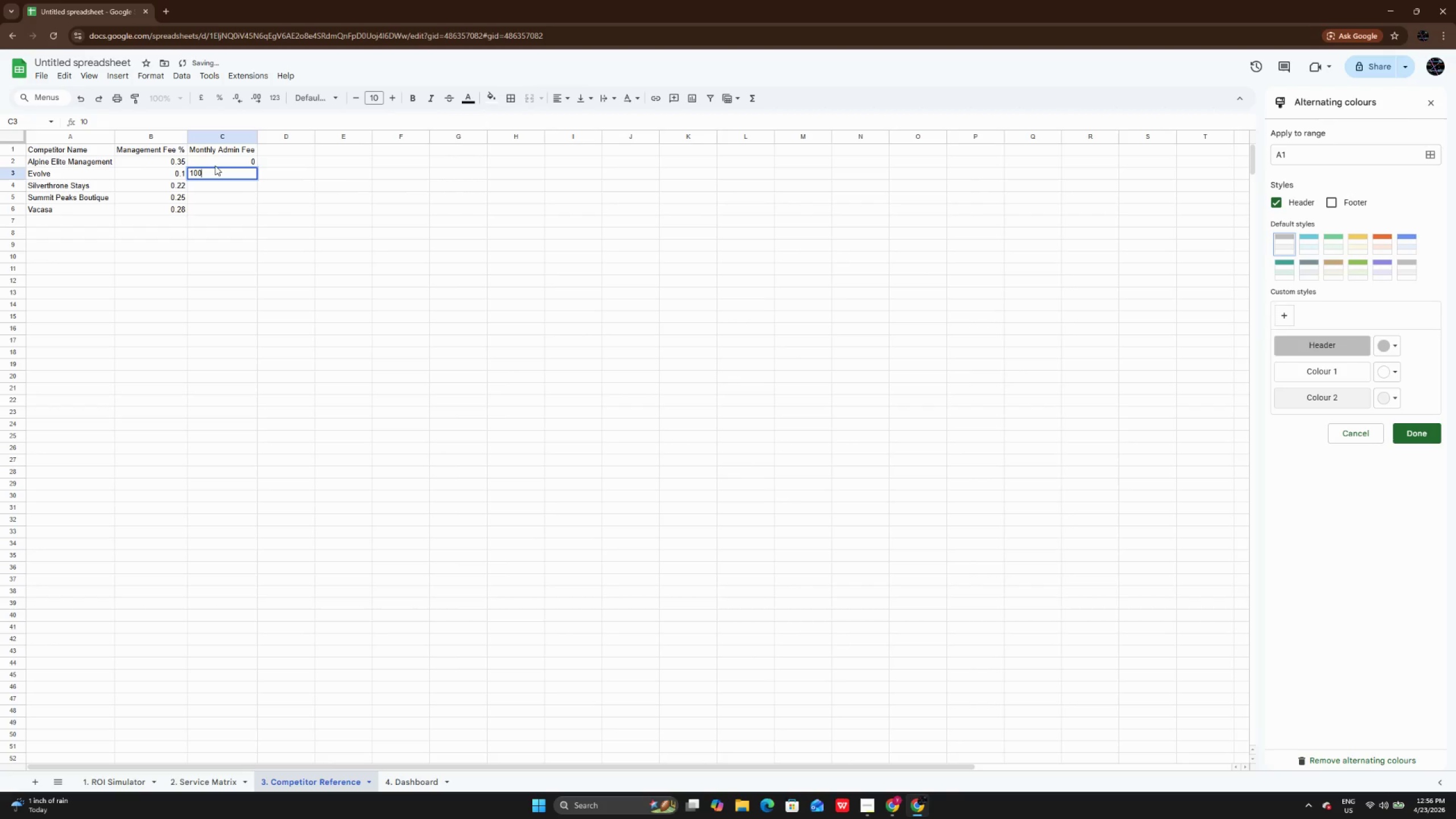 
key(Numpad0)
 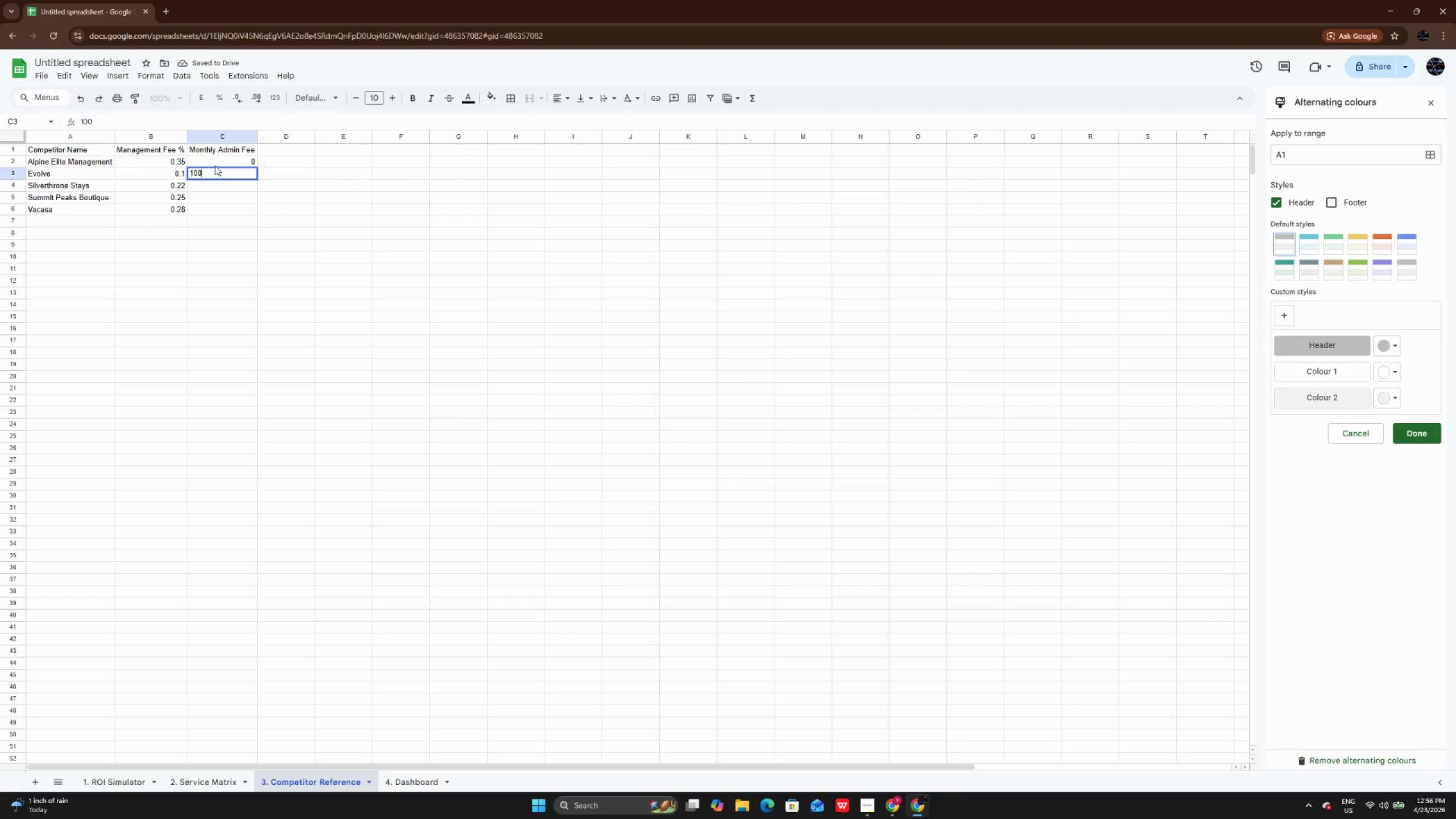 
key(Enter)
 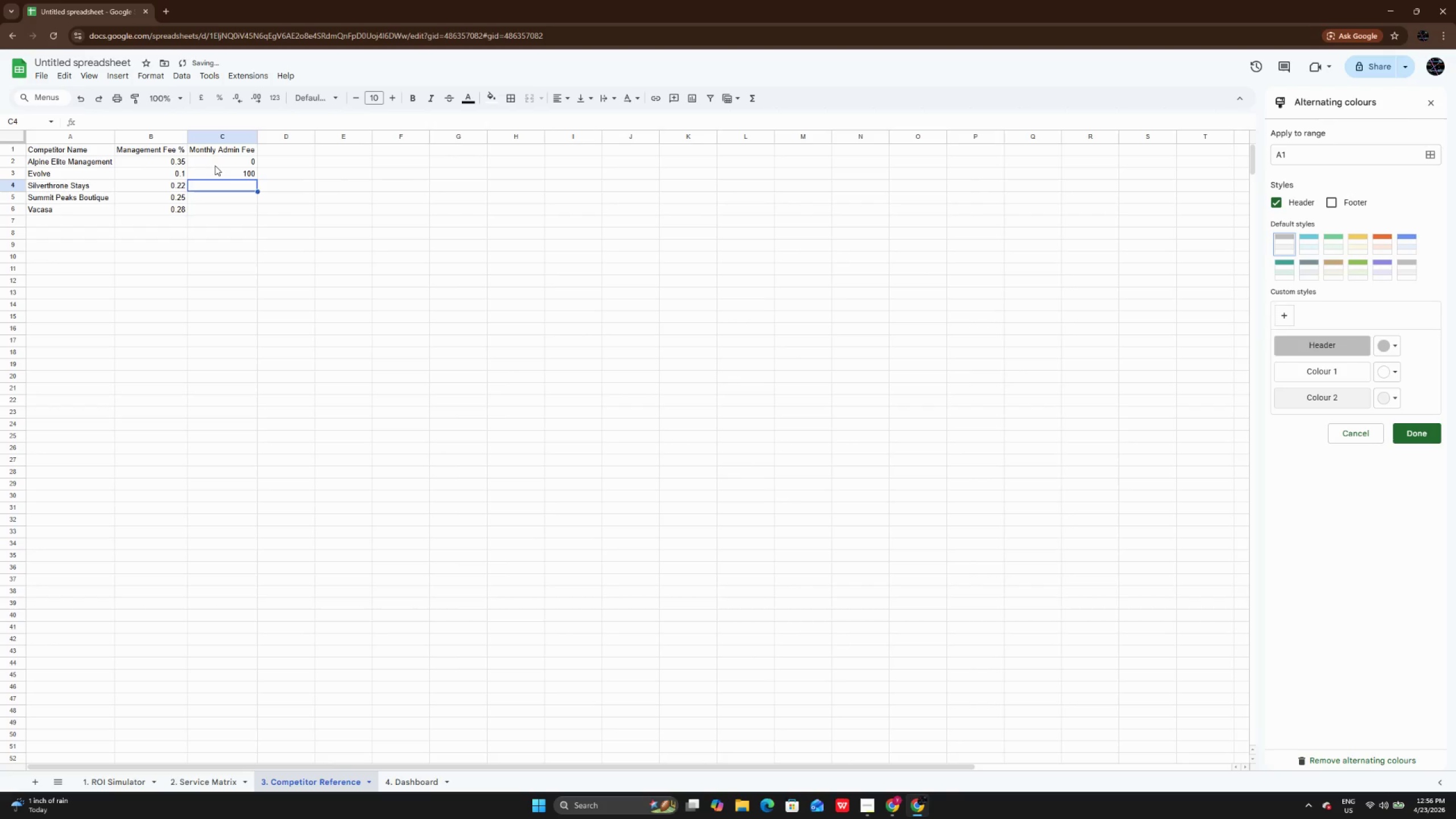 
key(Numpad4)
 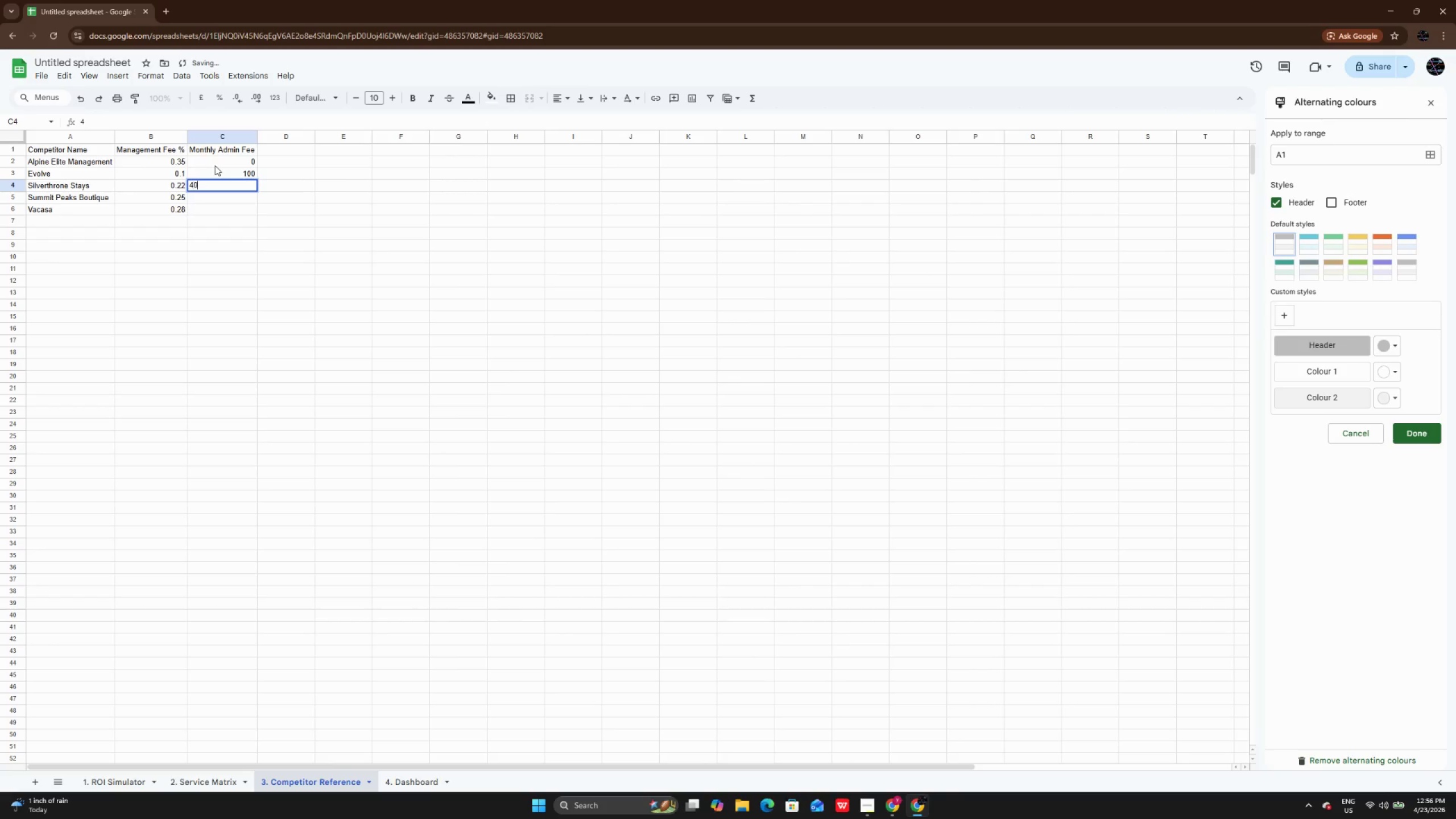 
key(Numpad0)
 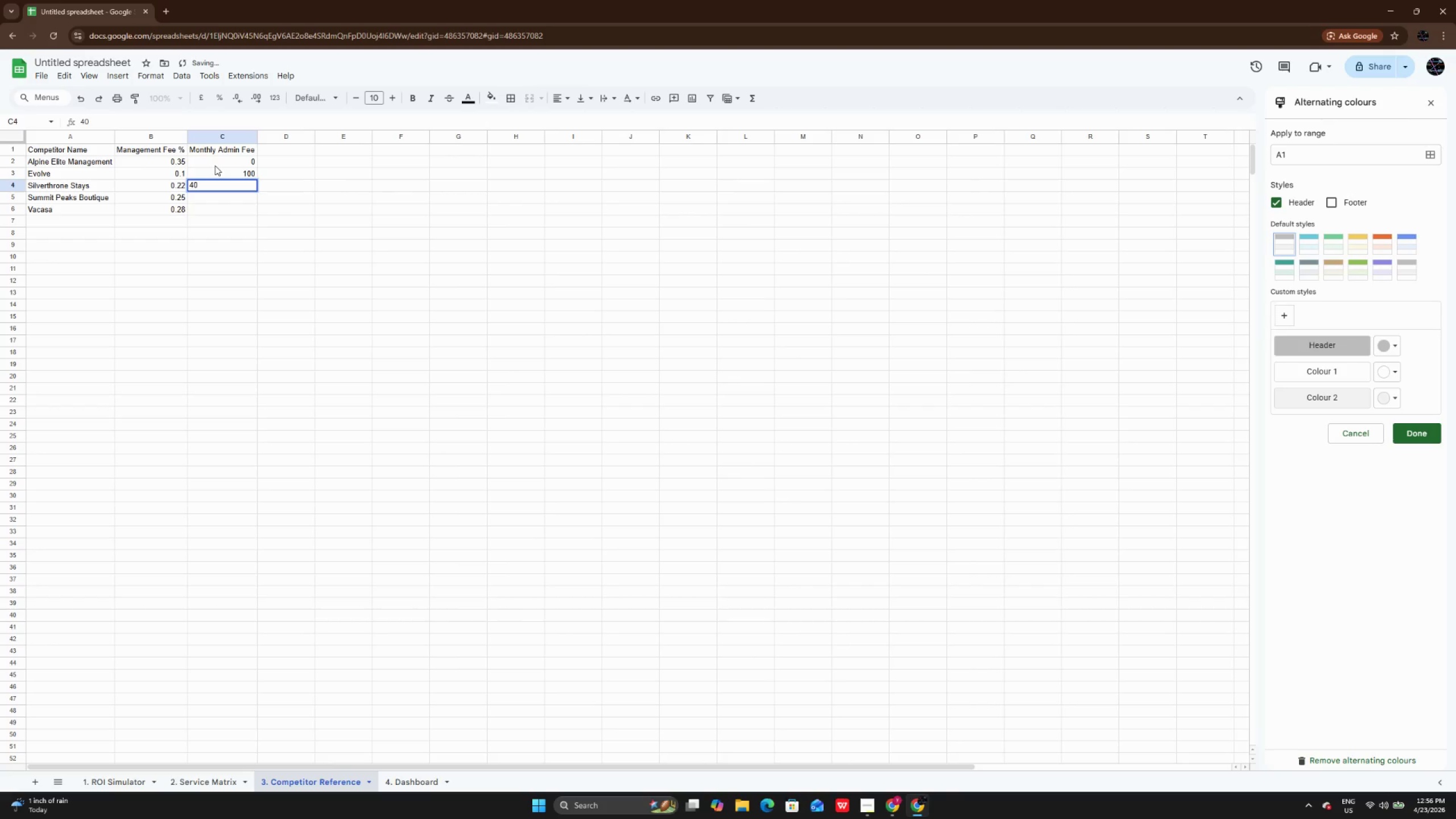 
key(Enter)
 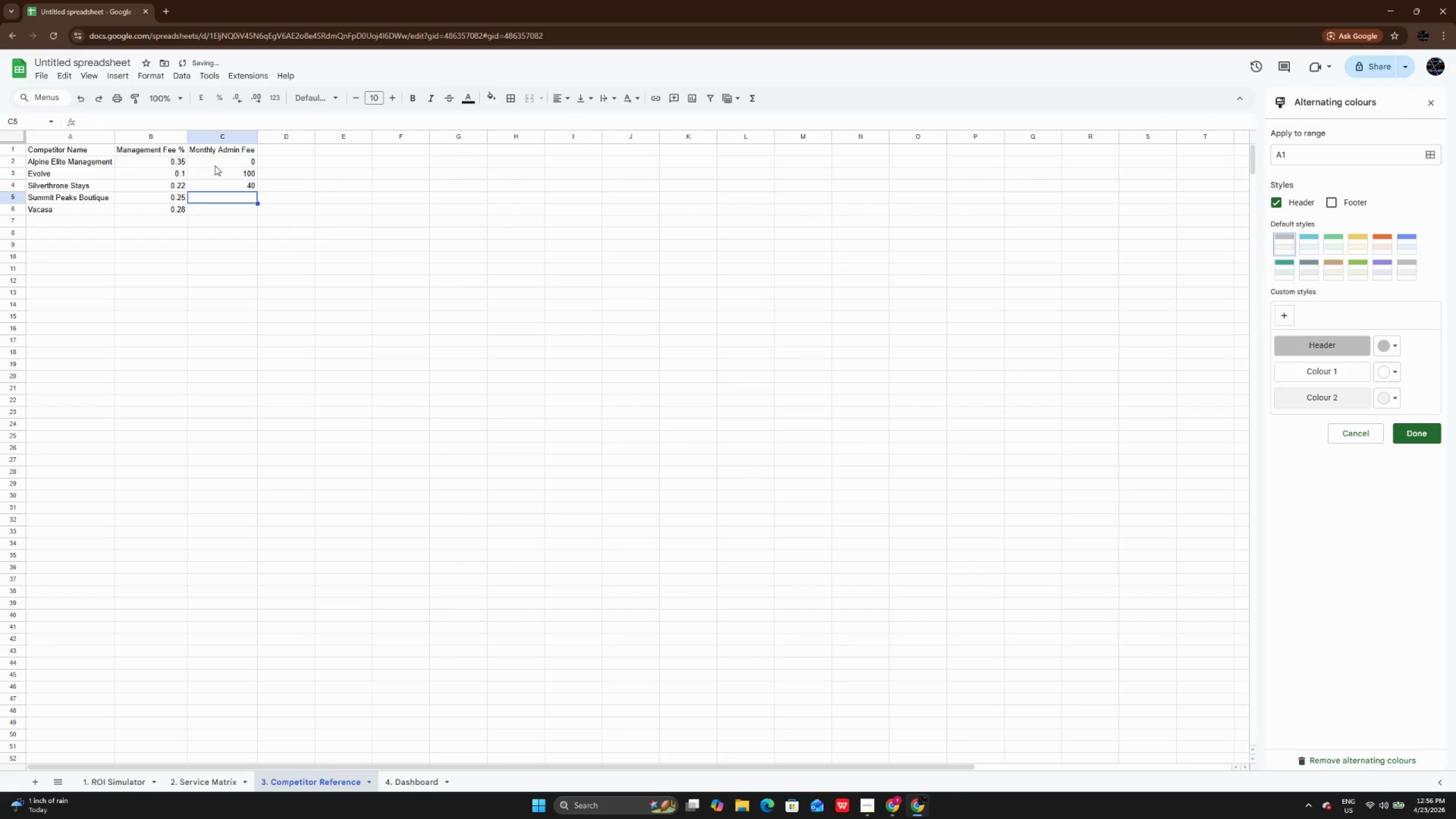 
key(Enter)
 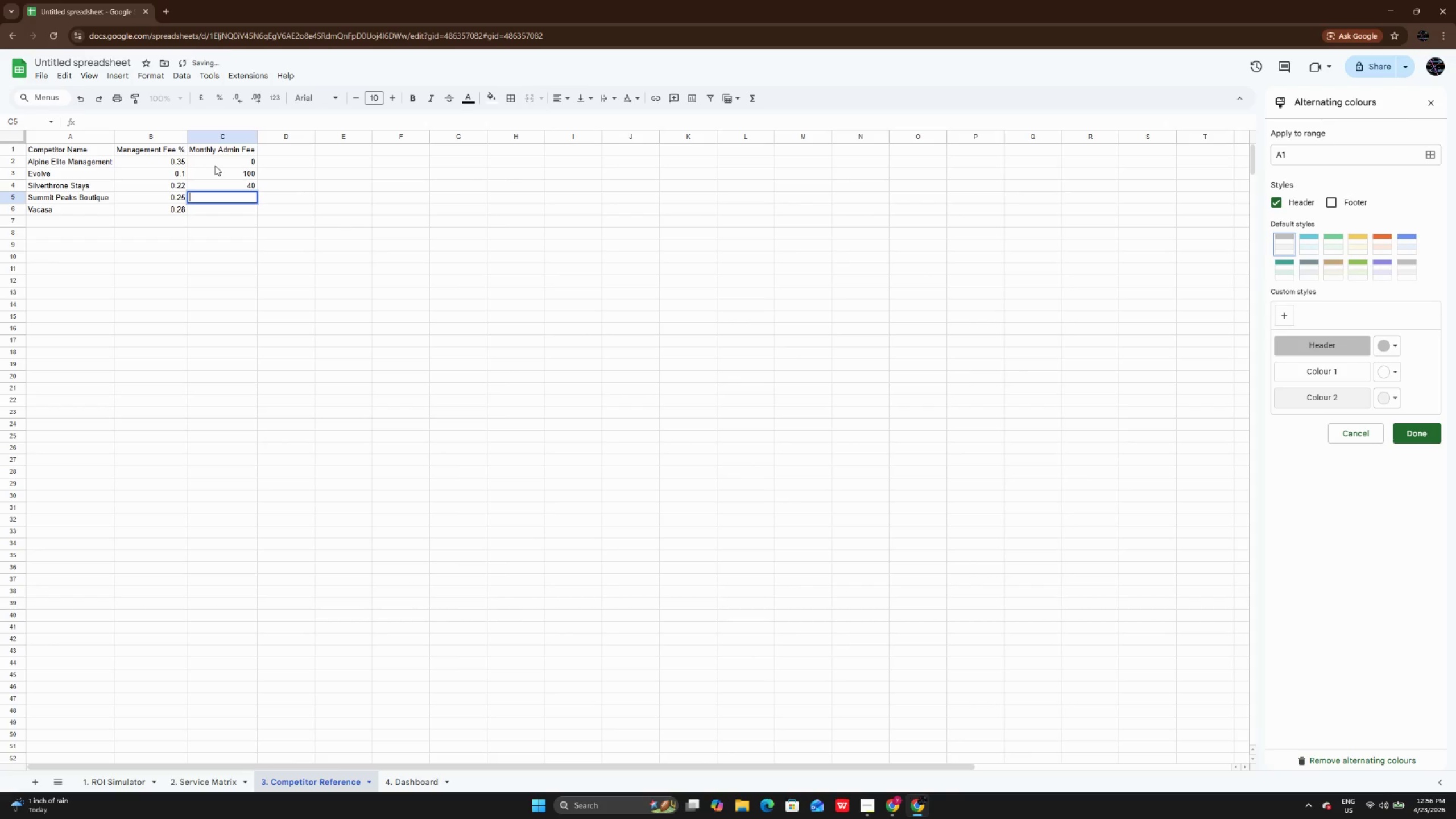 
key(Numpad2)
 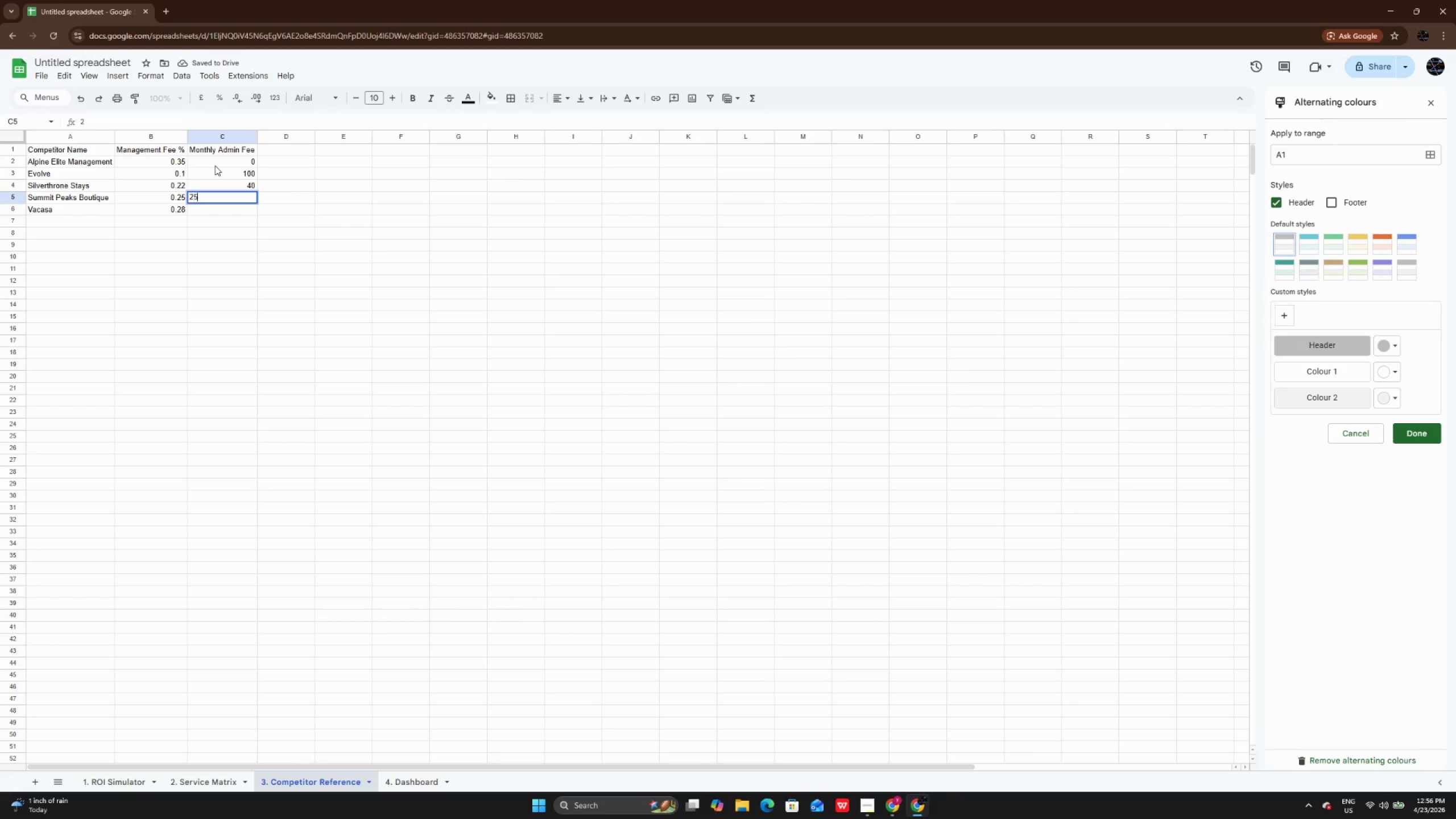 
key(Numpad5)
 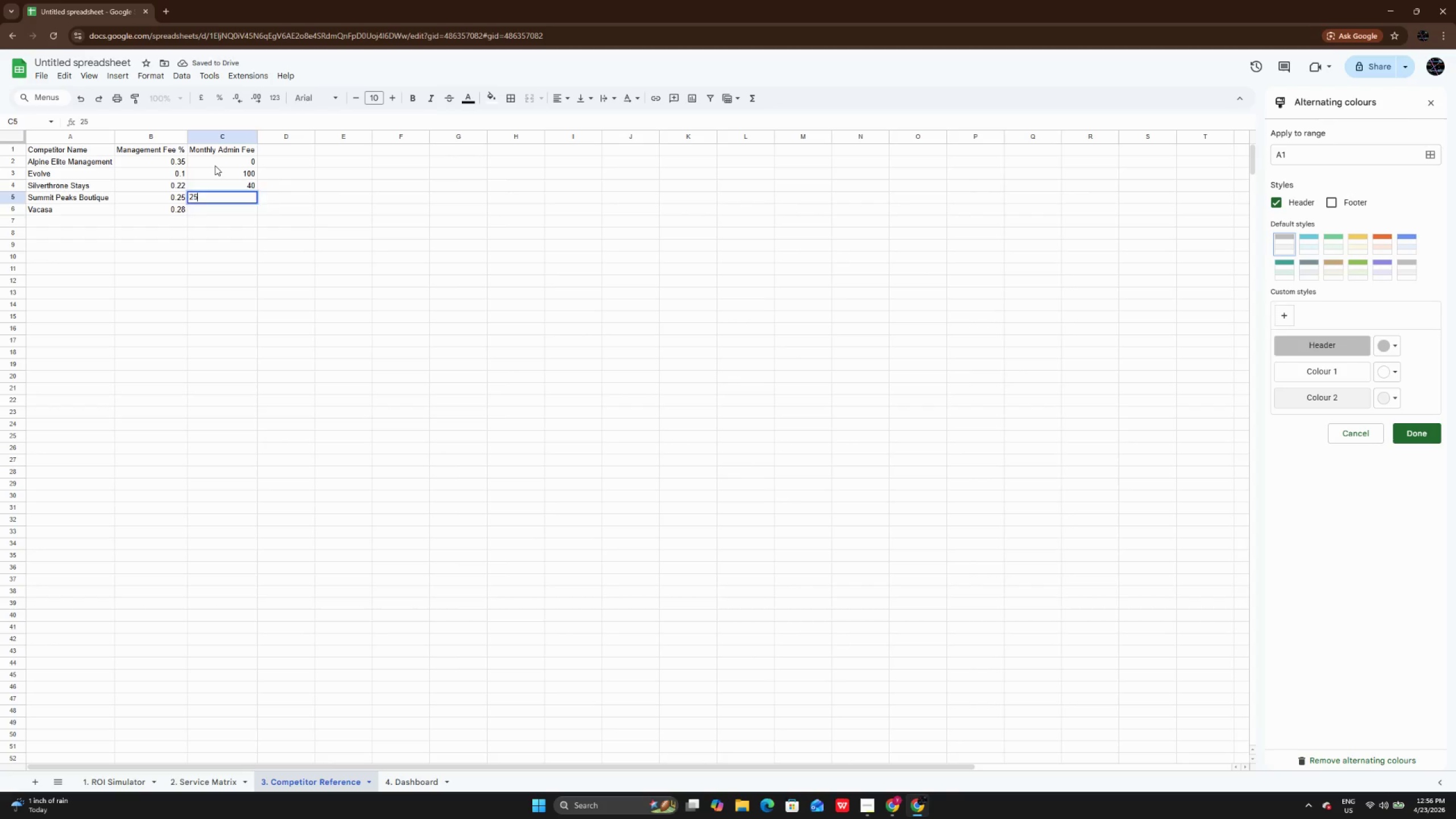 
key(Enter)
 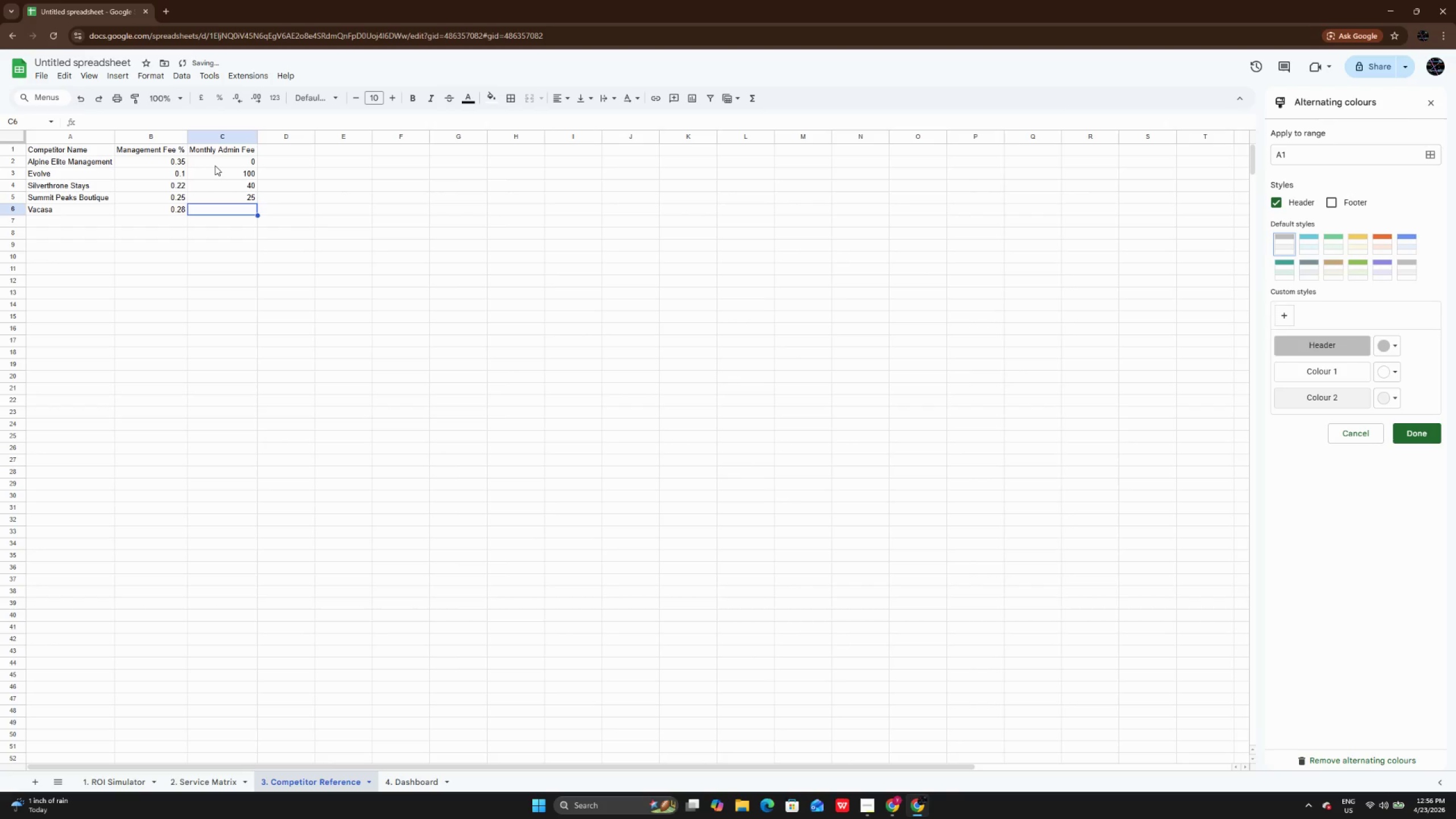 
key(Enter)
 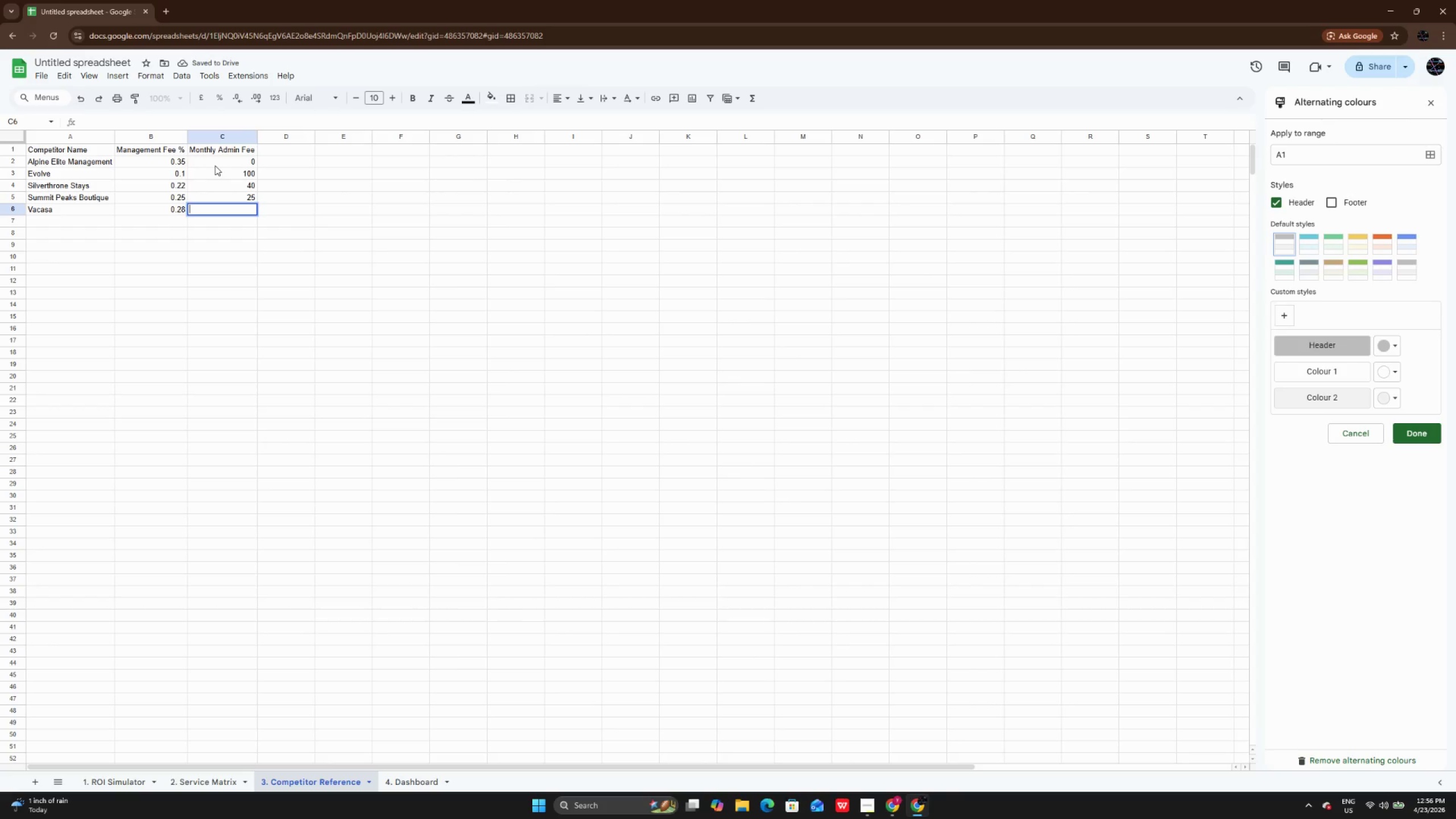 
key(Numpad5)
 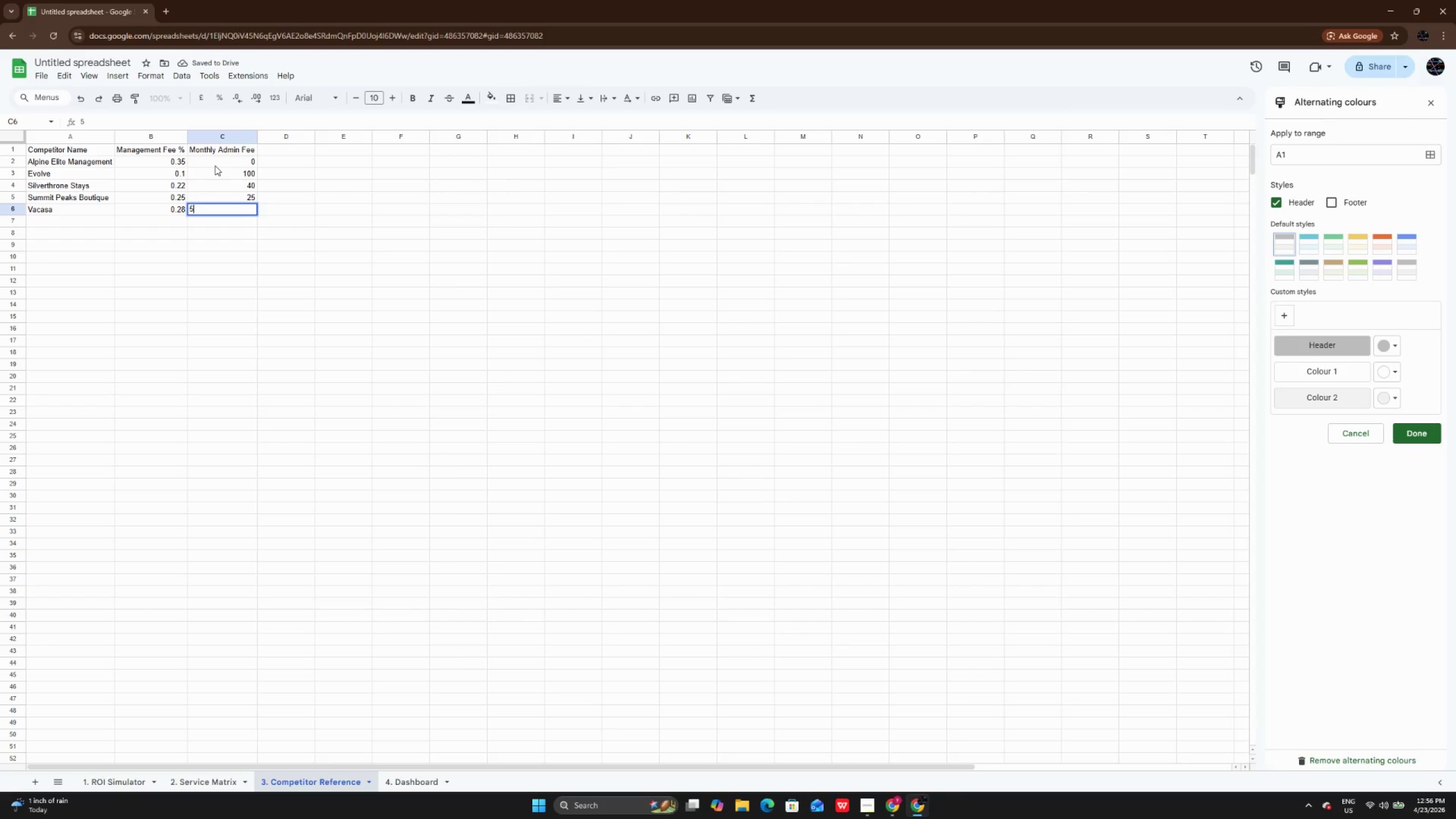 
key(Numpad0)
 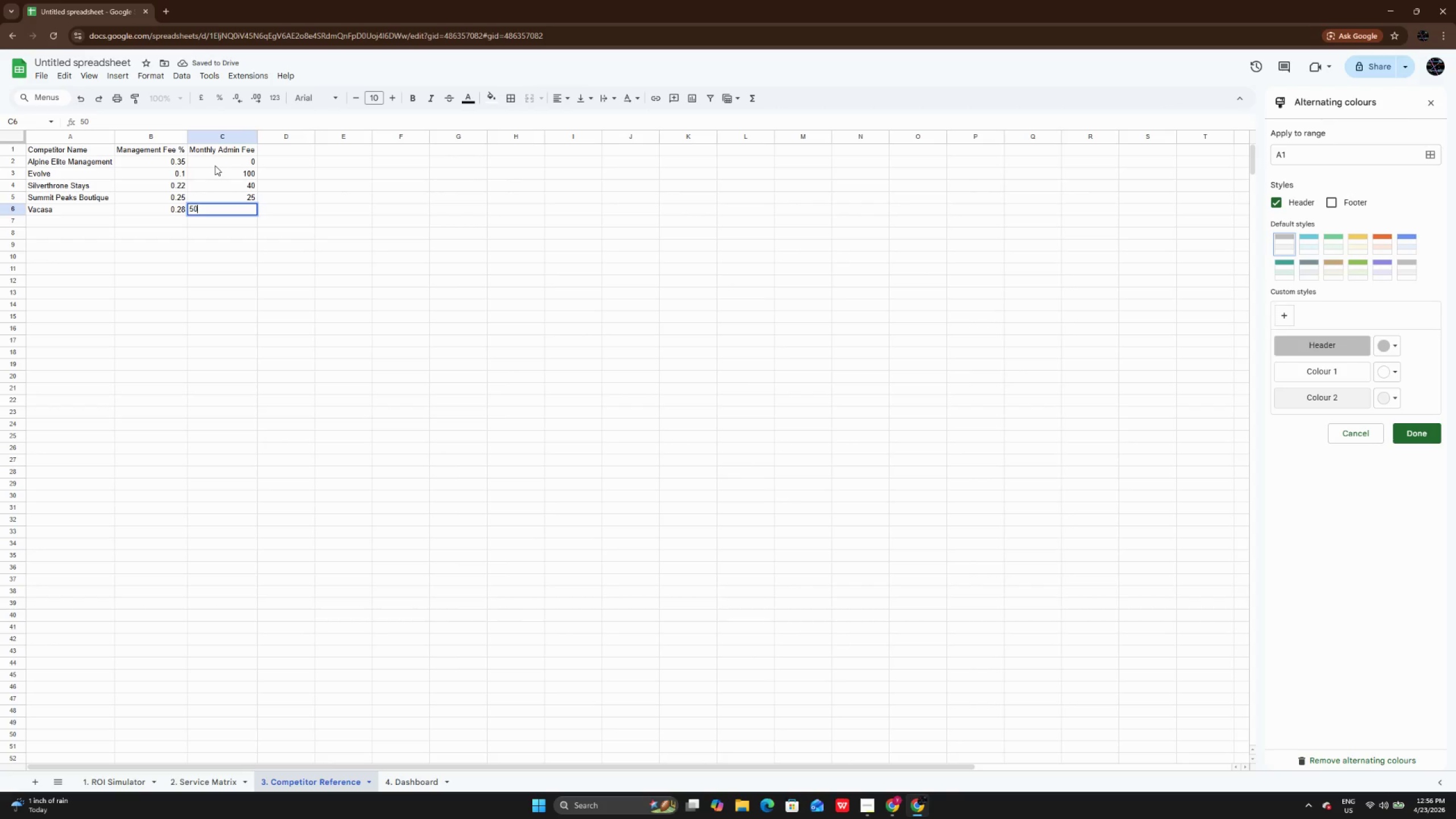 
key(Enter)
 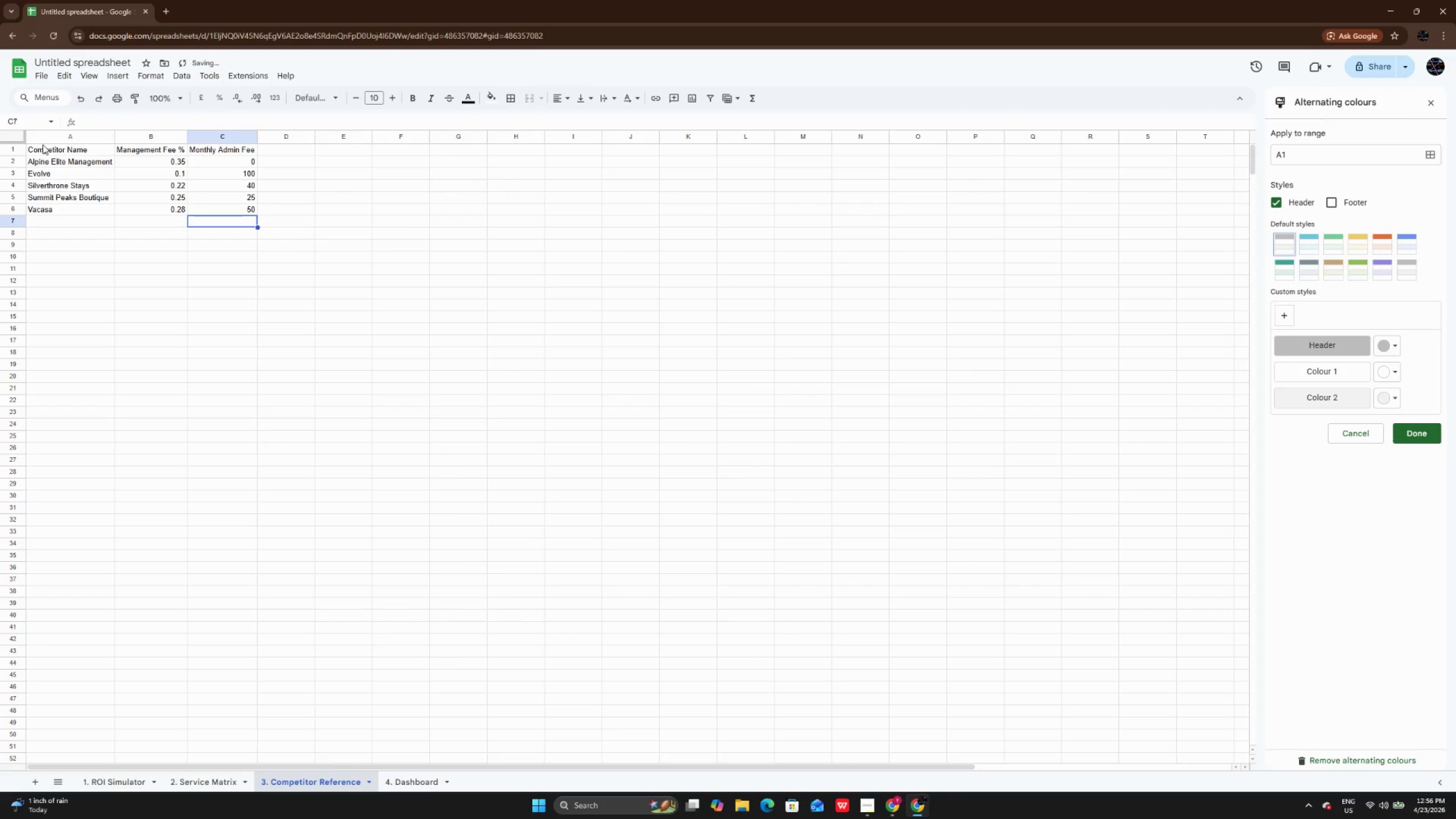 
left_click_drag(start_coordinate=[45, 152], to_coordinate=[212, 212])
 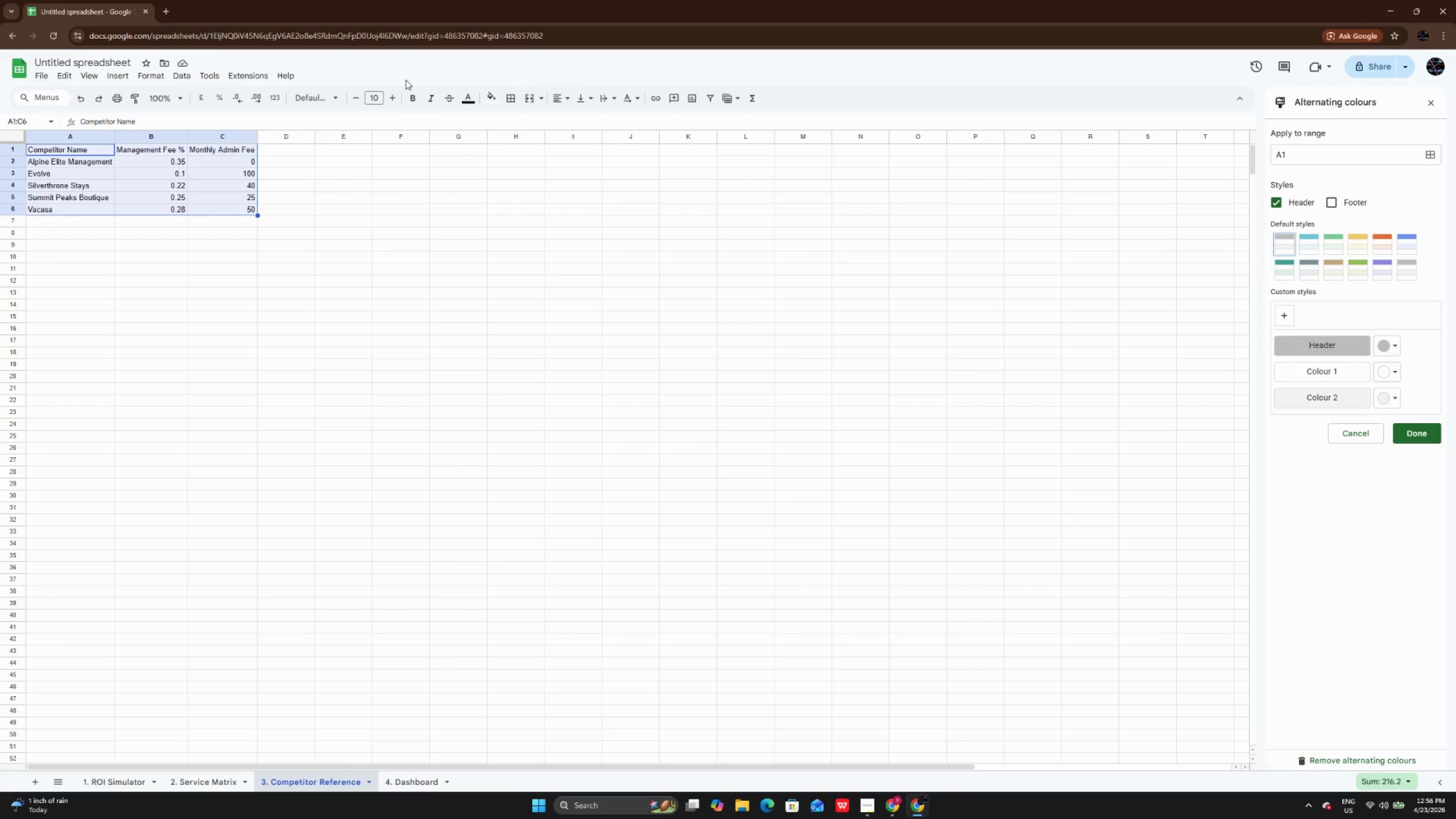 
left_click([399, 93])
 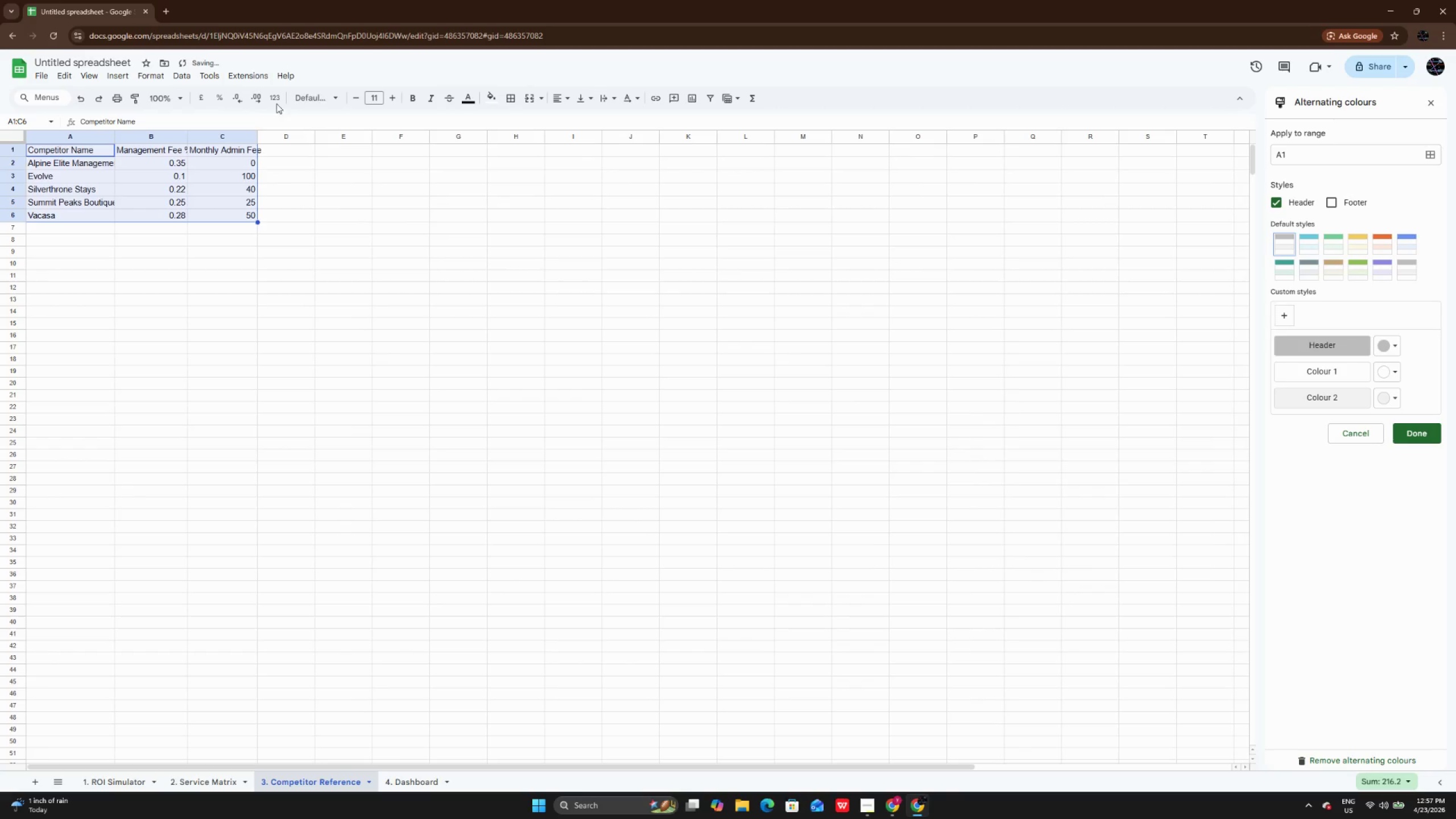 
left_click([314, 92])
 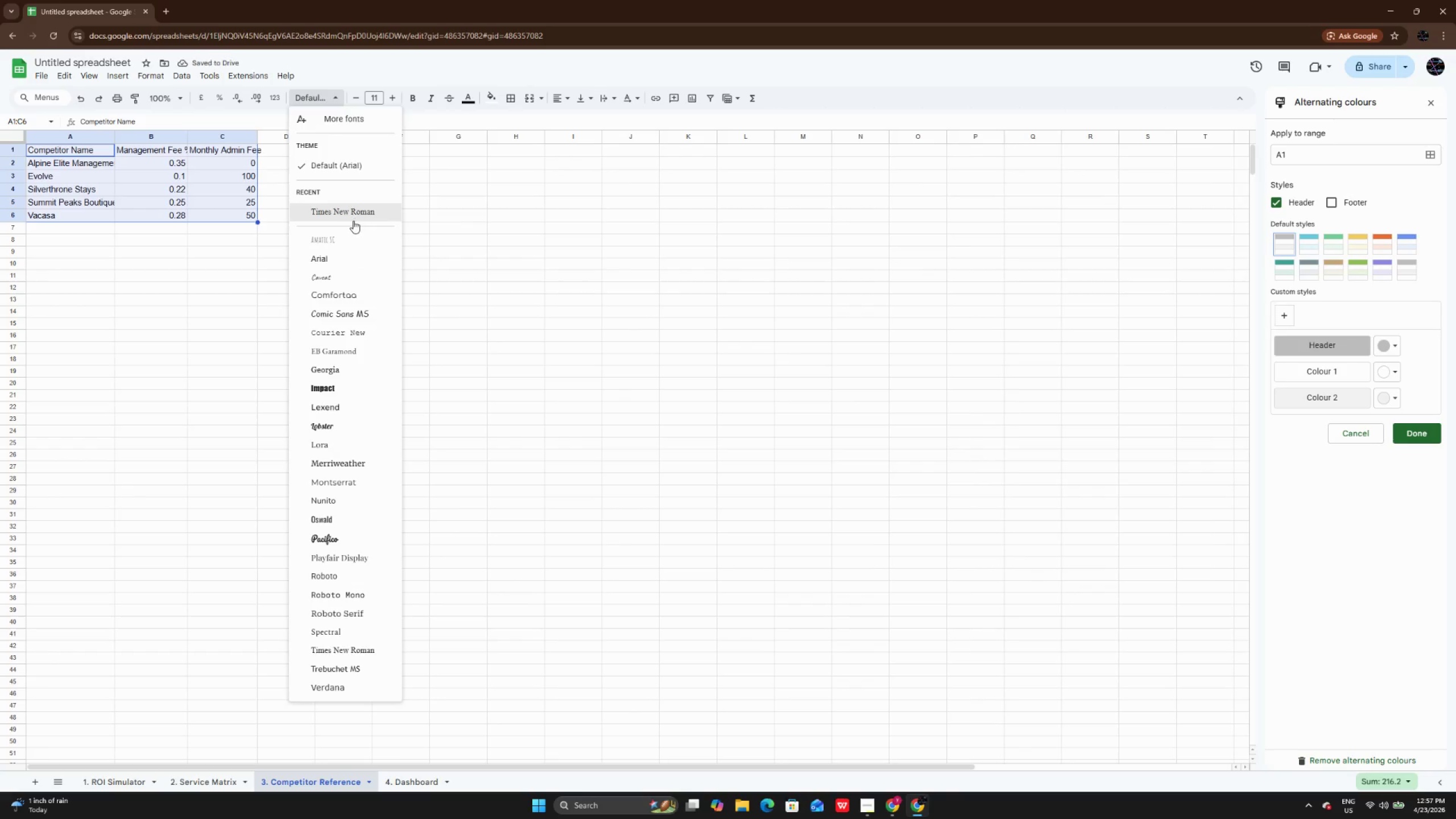 
left_click([353, 221])
 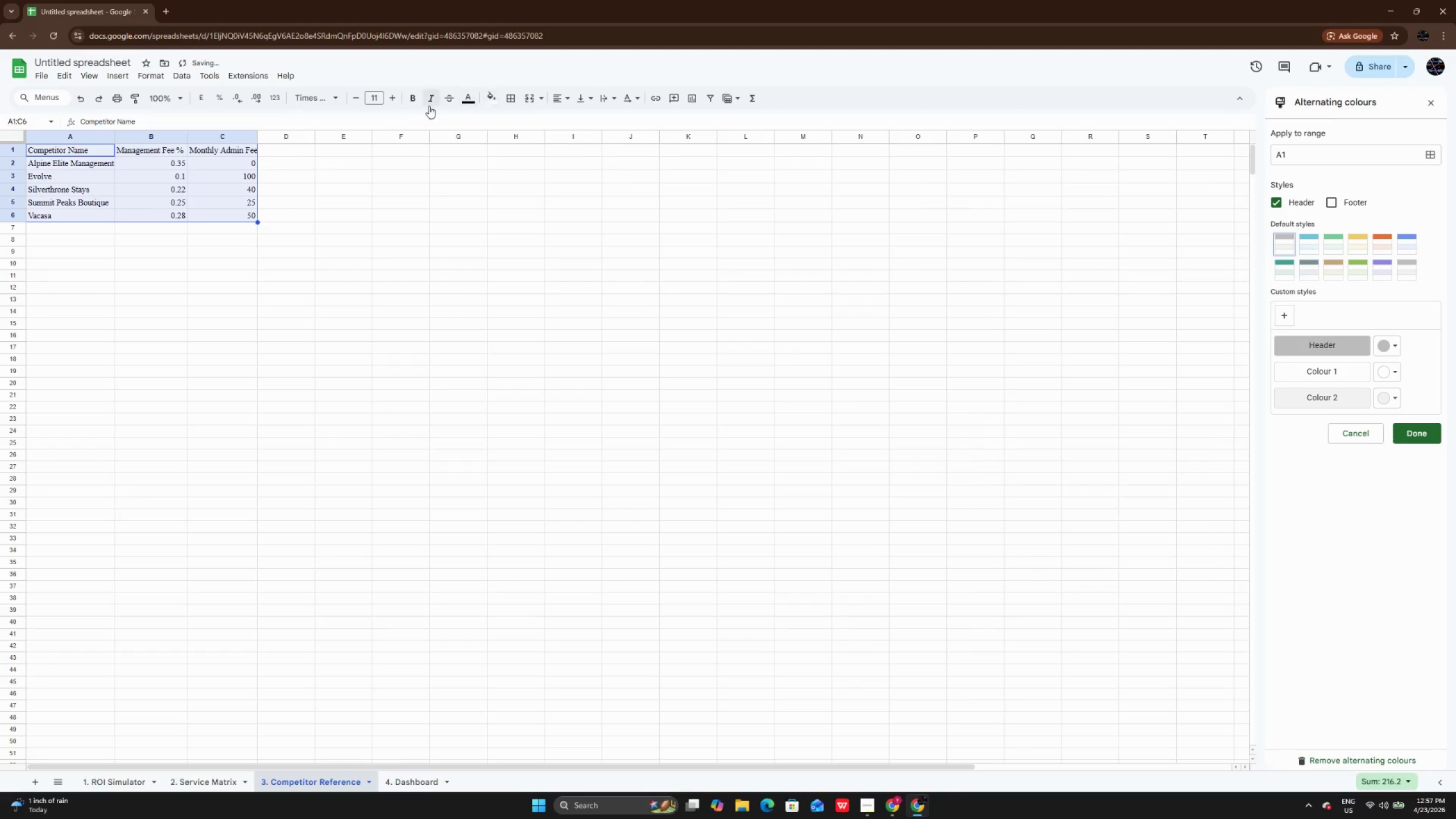 
left_click([396, 102])
 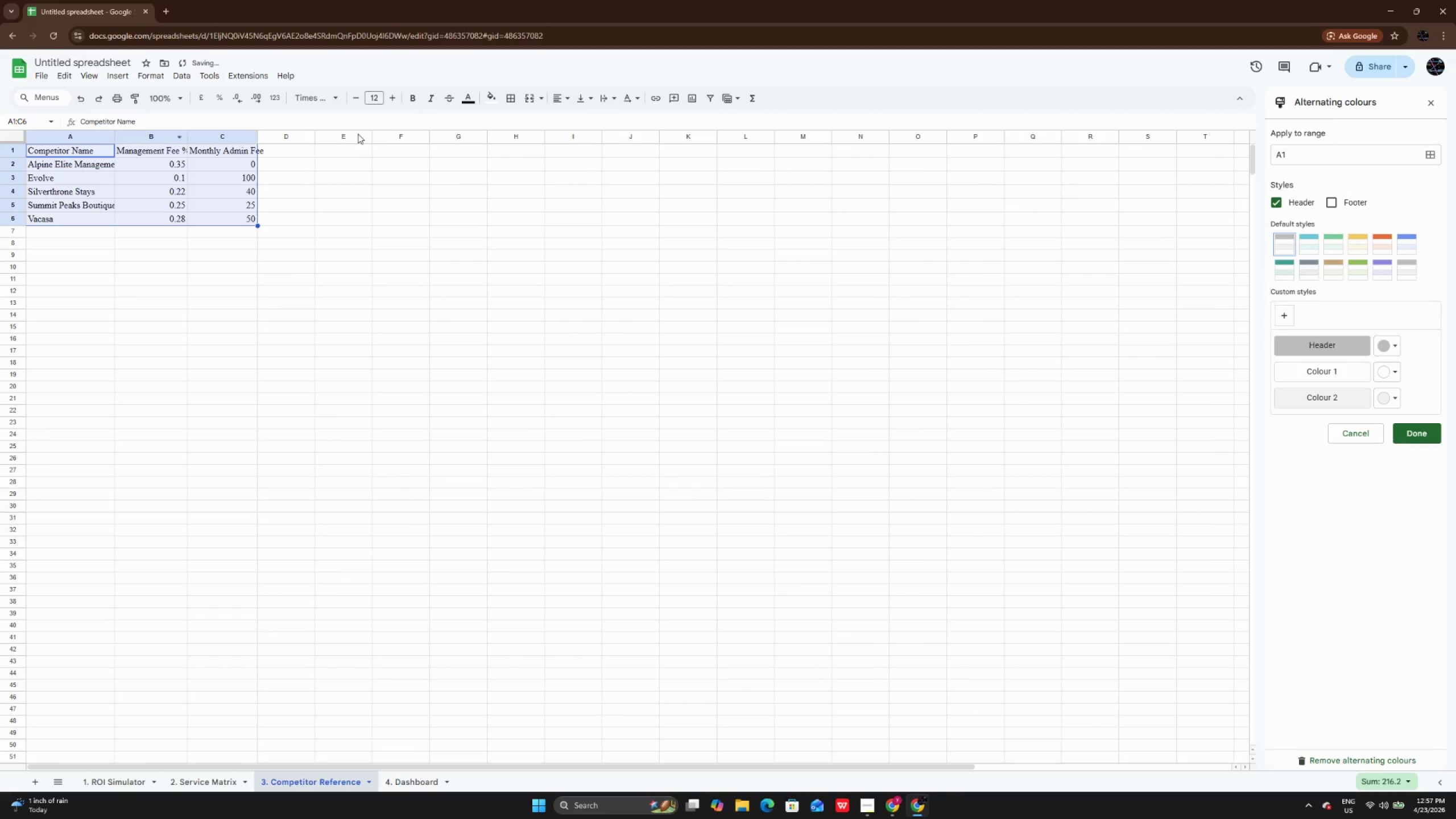 
left_click([558, 100])
 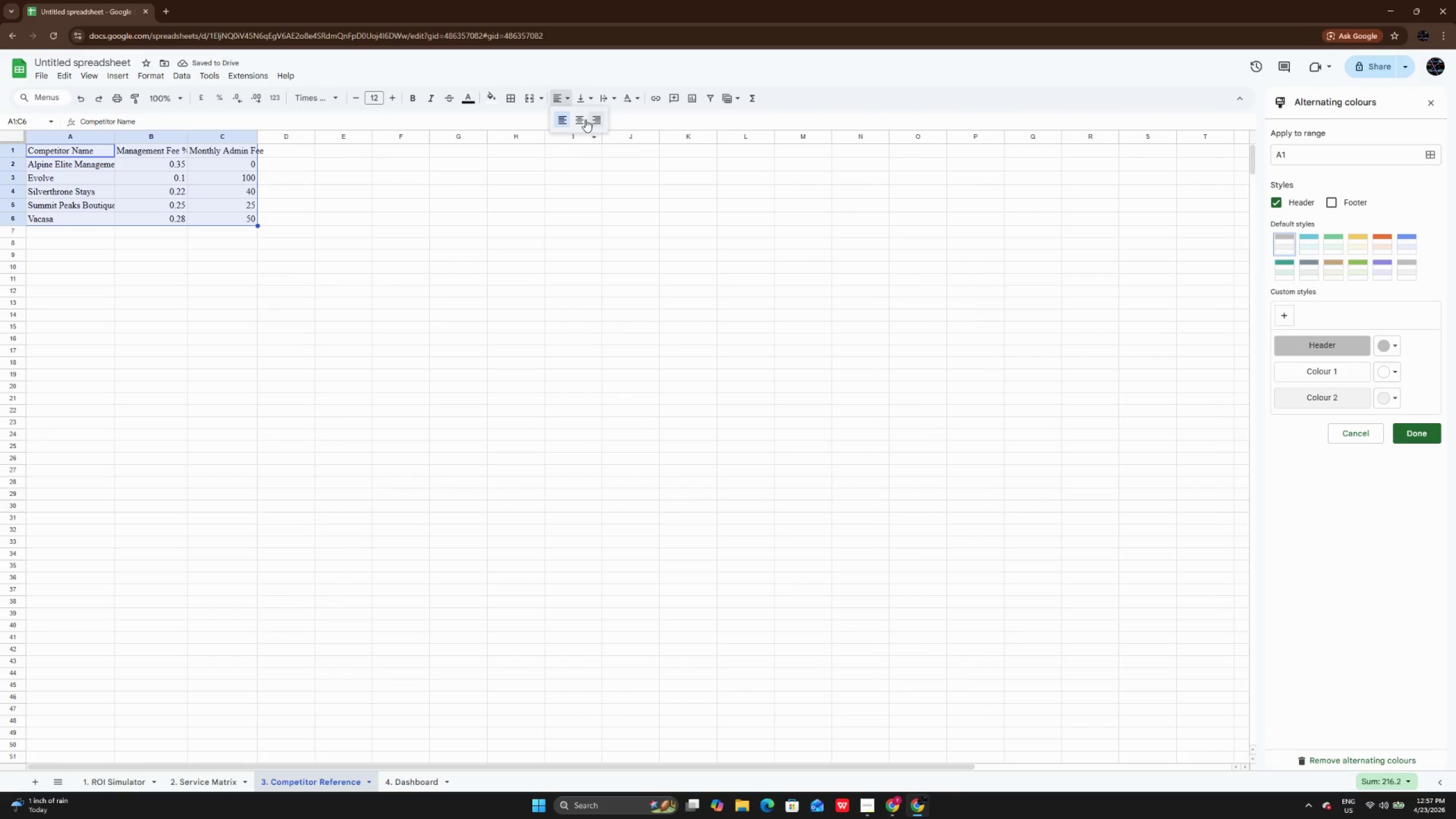 
left_click([585, 119])
 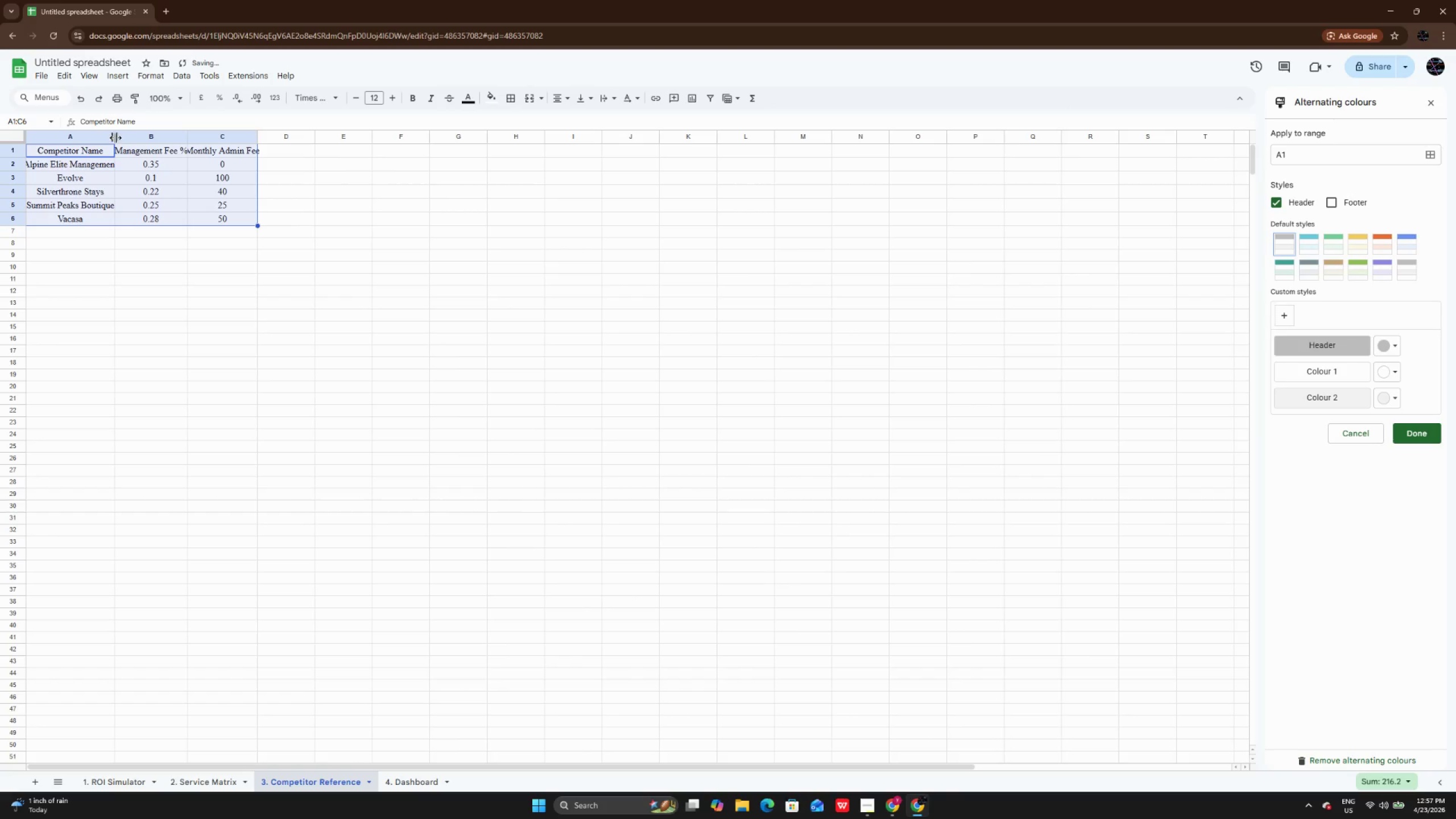 
left_click([115, 138])
 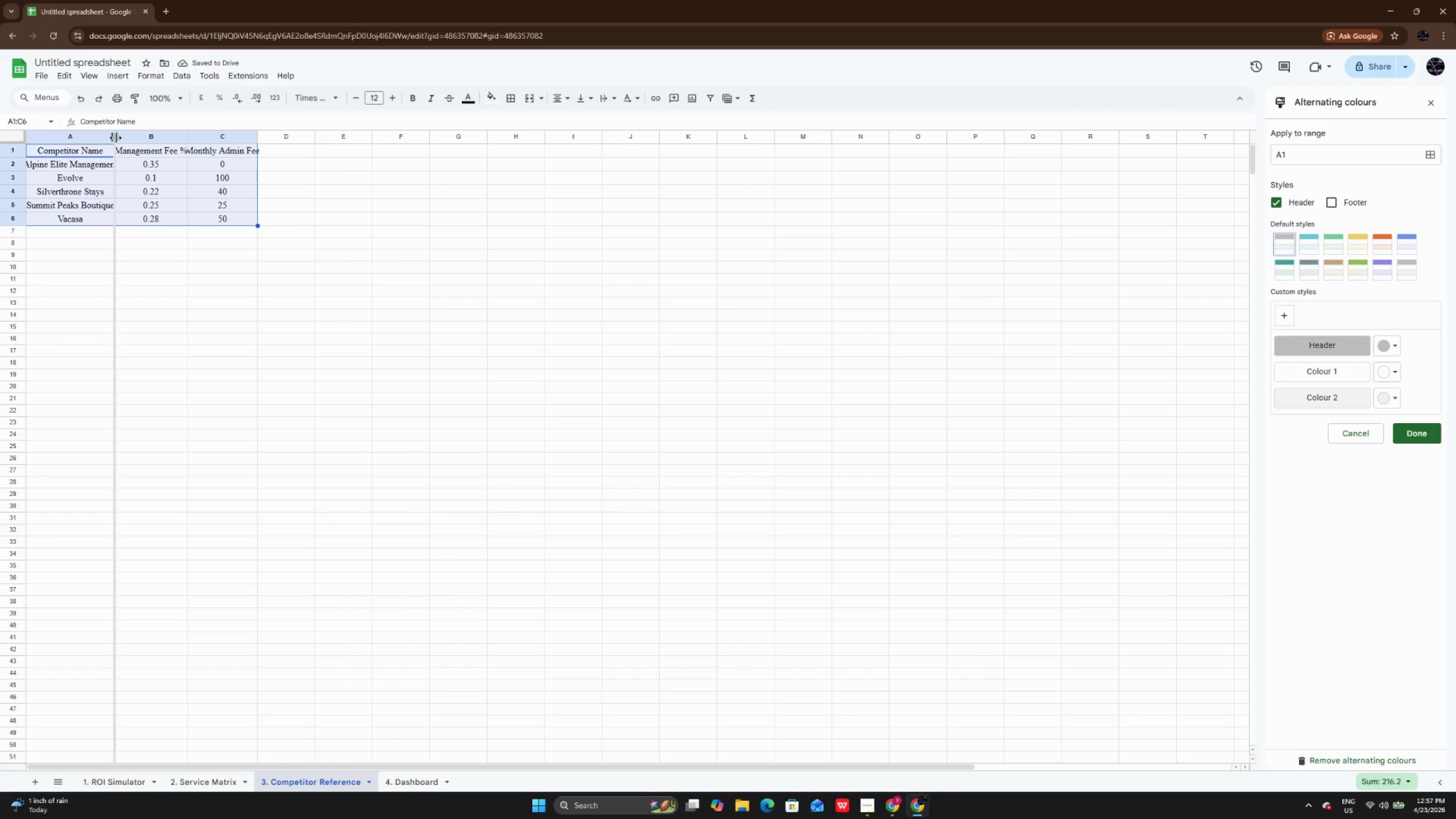 
left_click([115, 138])
 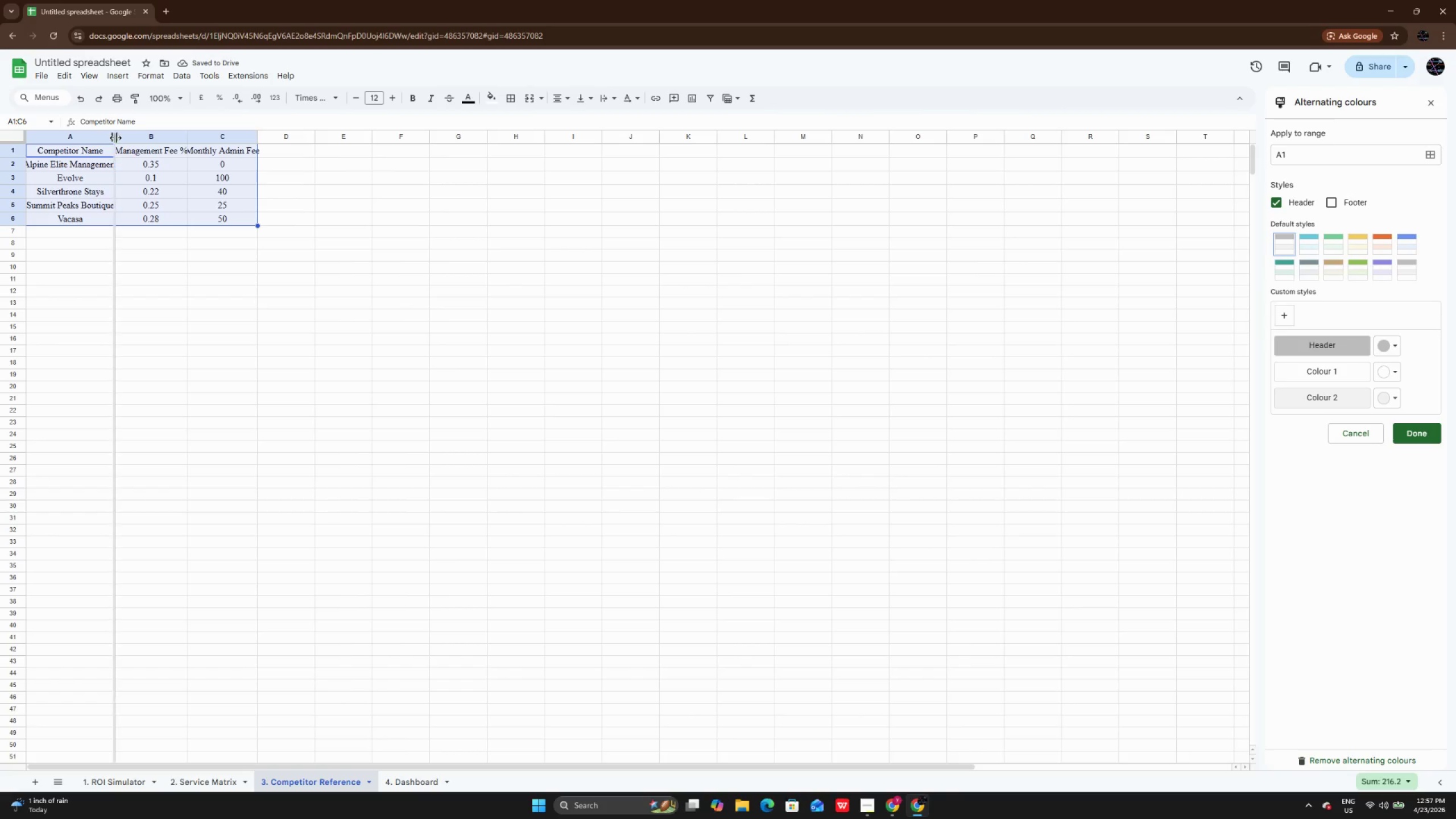 
double_click([115, 138])
 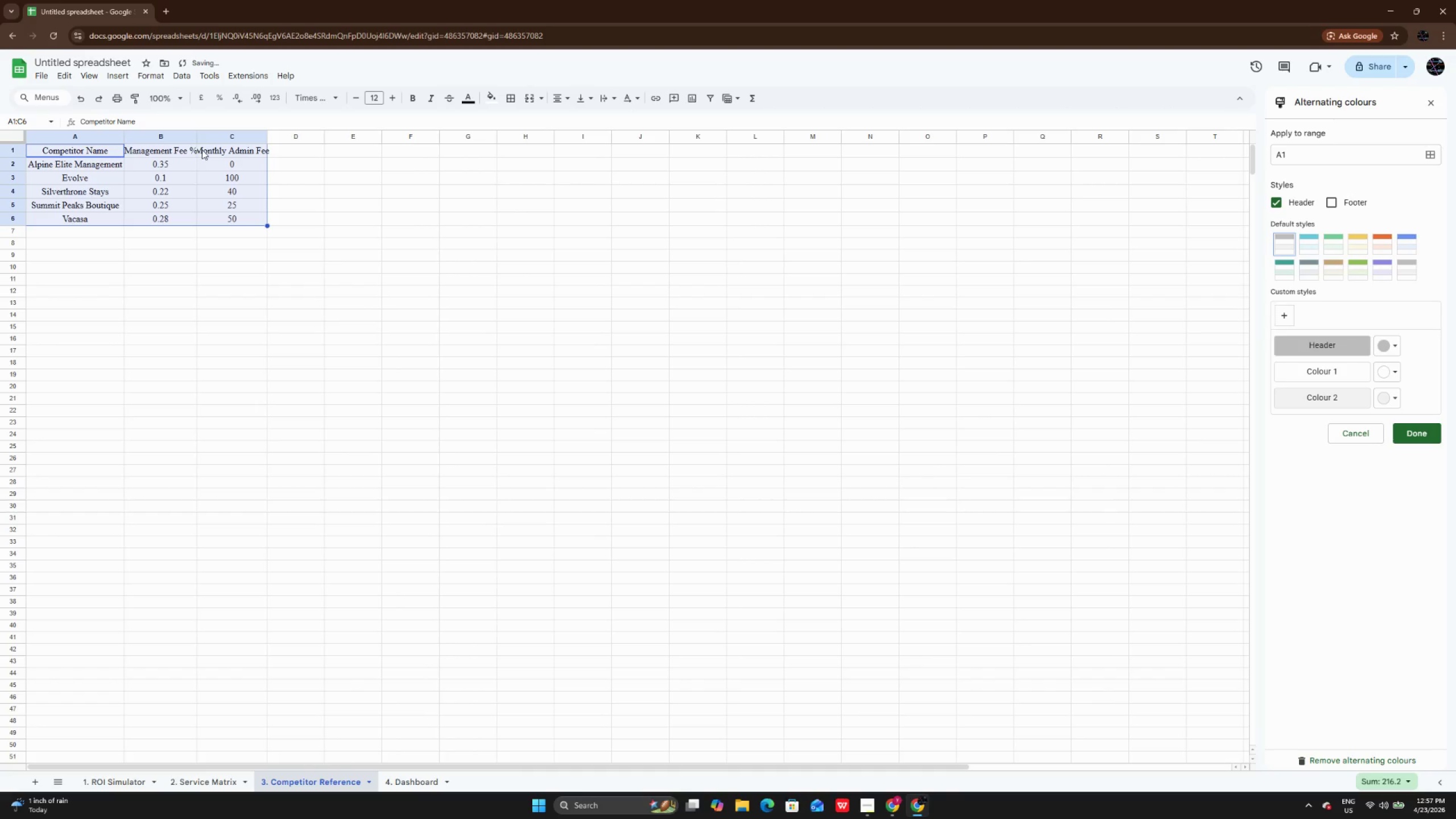 
double_click([195, 139])
 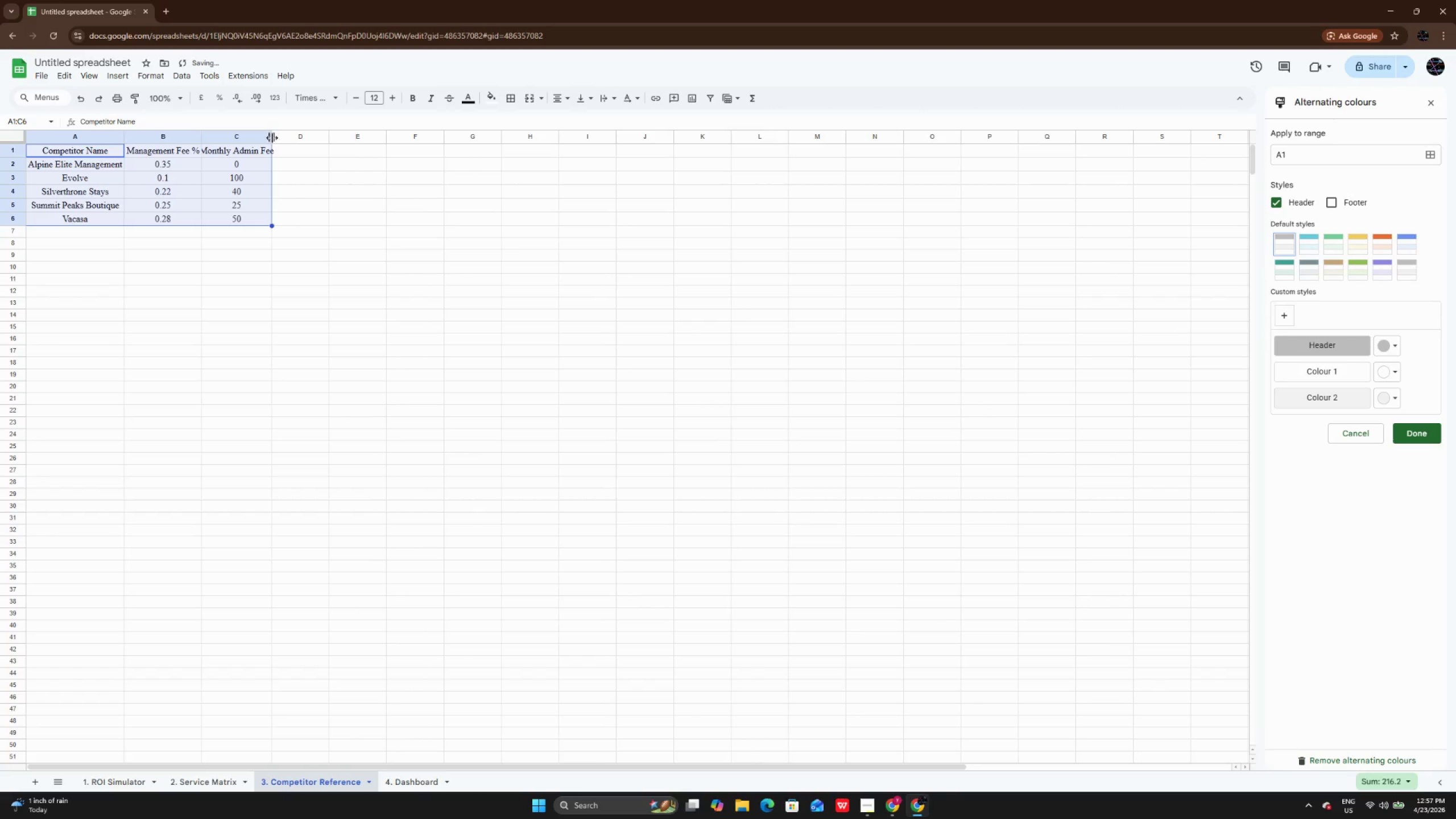 
double_click([272, 137])
 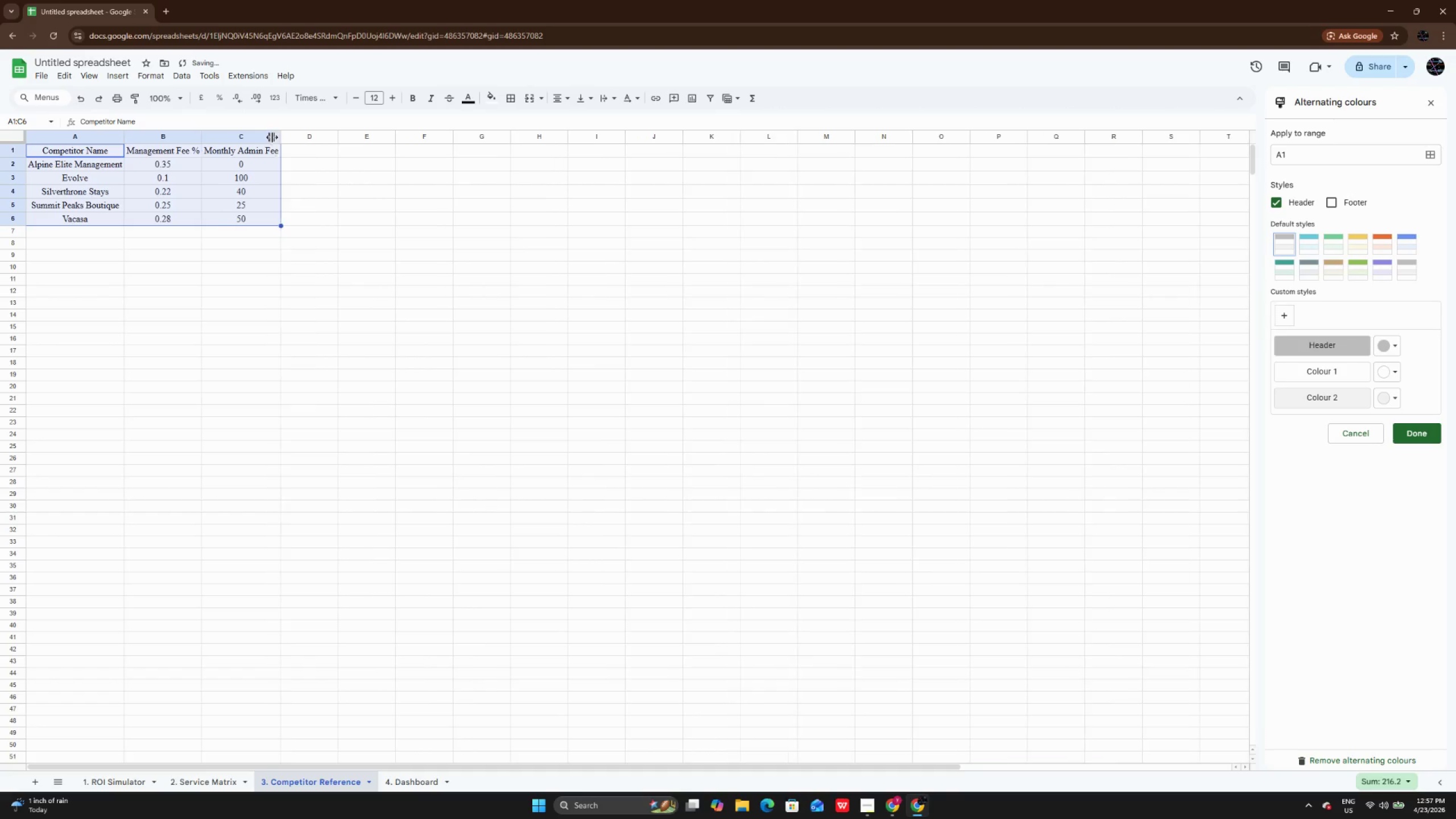 
triple_click([272, 137])
 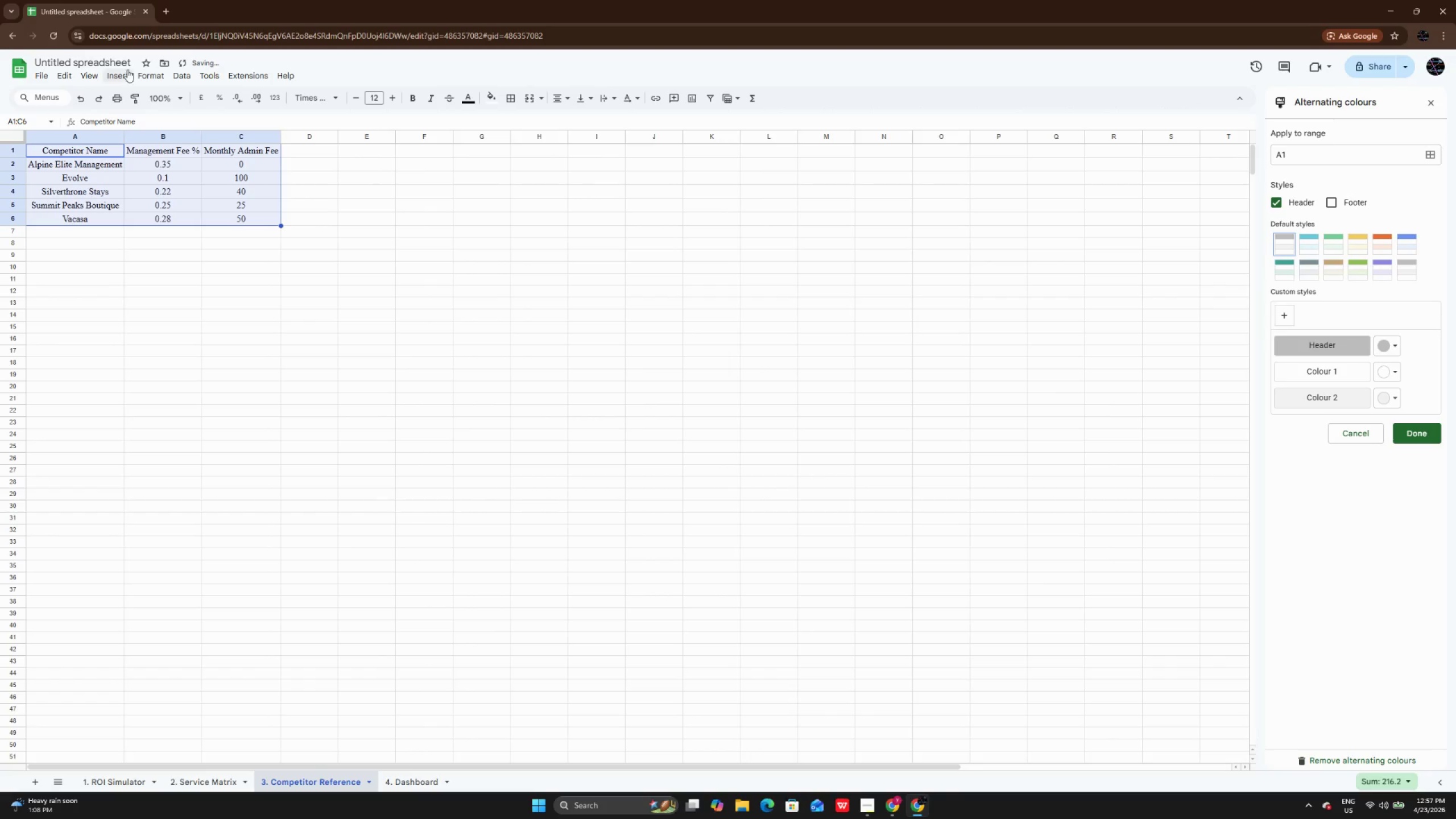 
left_click([150, 72])
 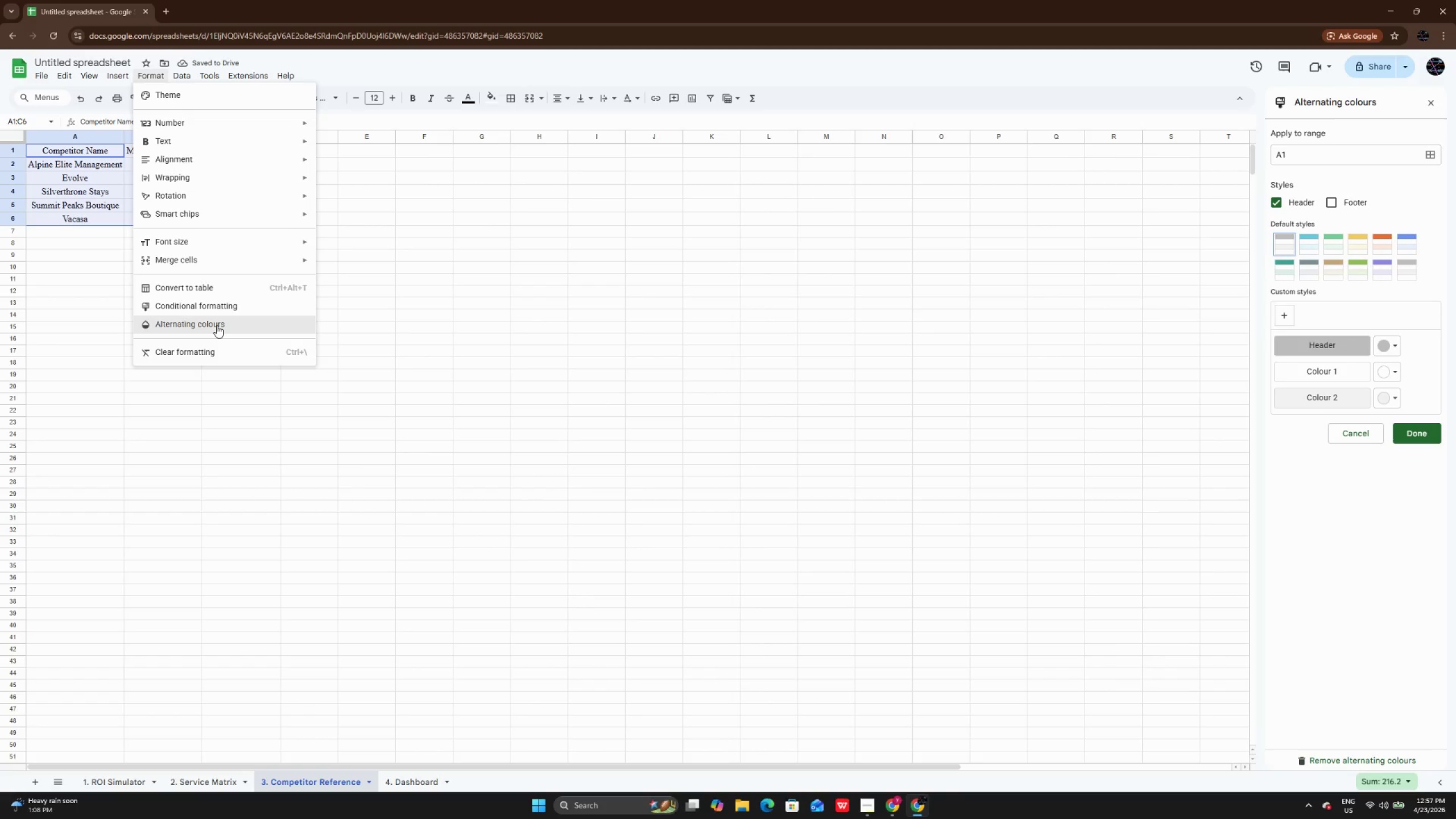 
left_click([217, 325])
 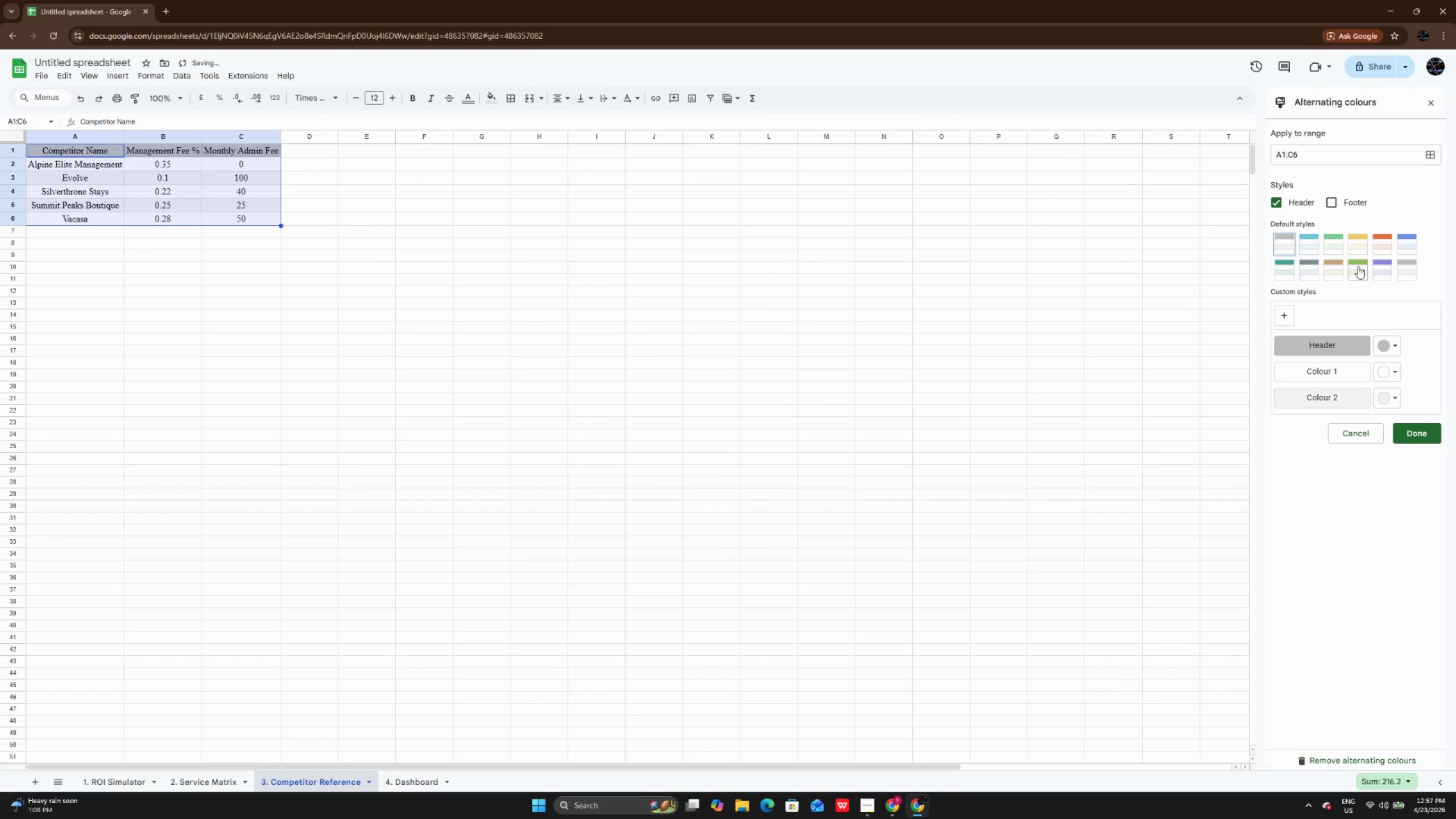 
left_click([1354, 266])
 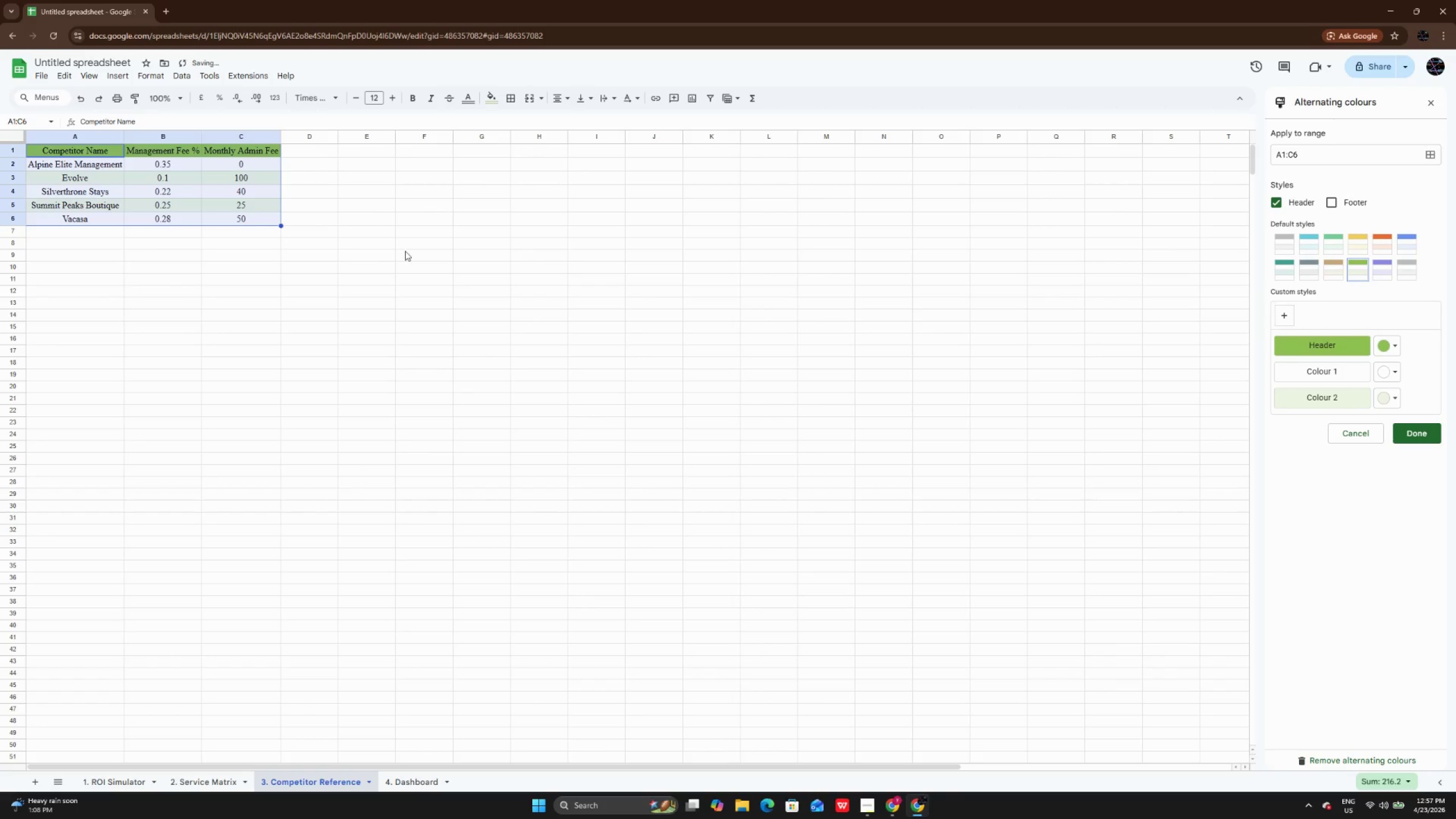 
left_click([405, 251])
 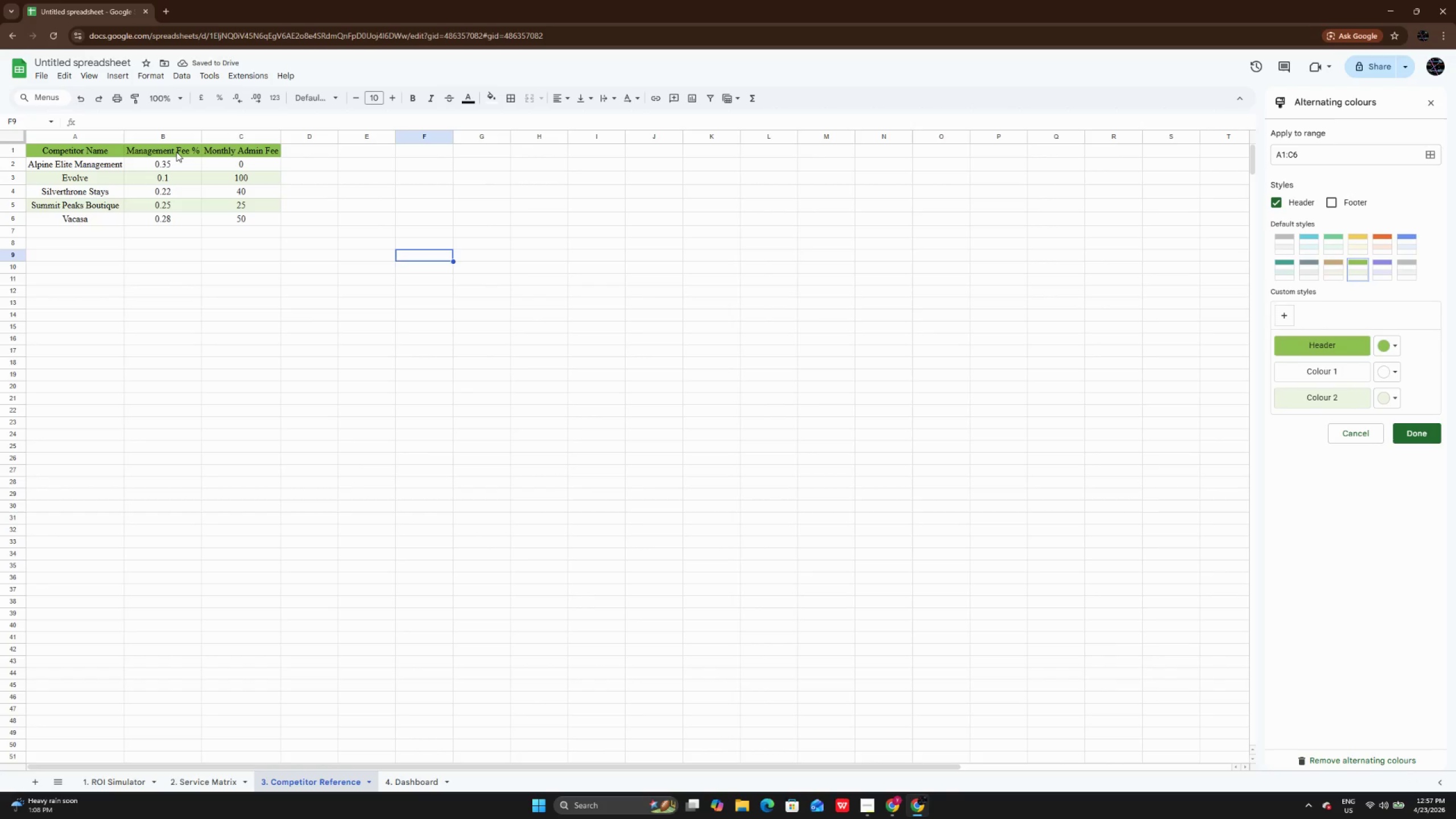 
wait(6.06)
 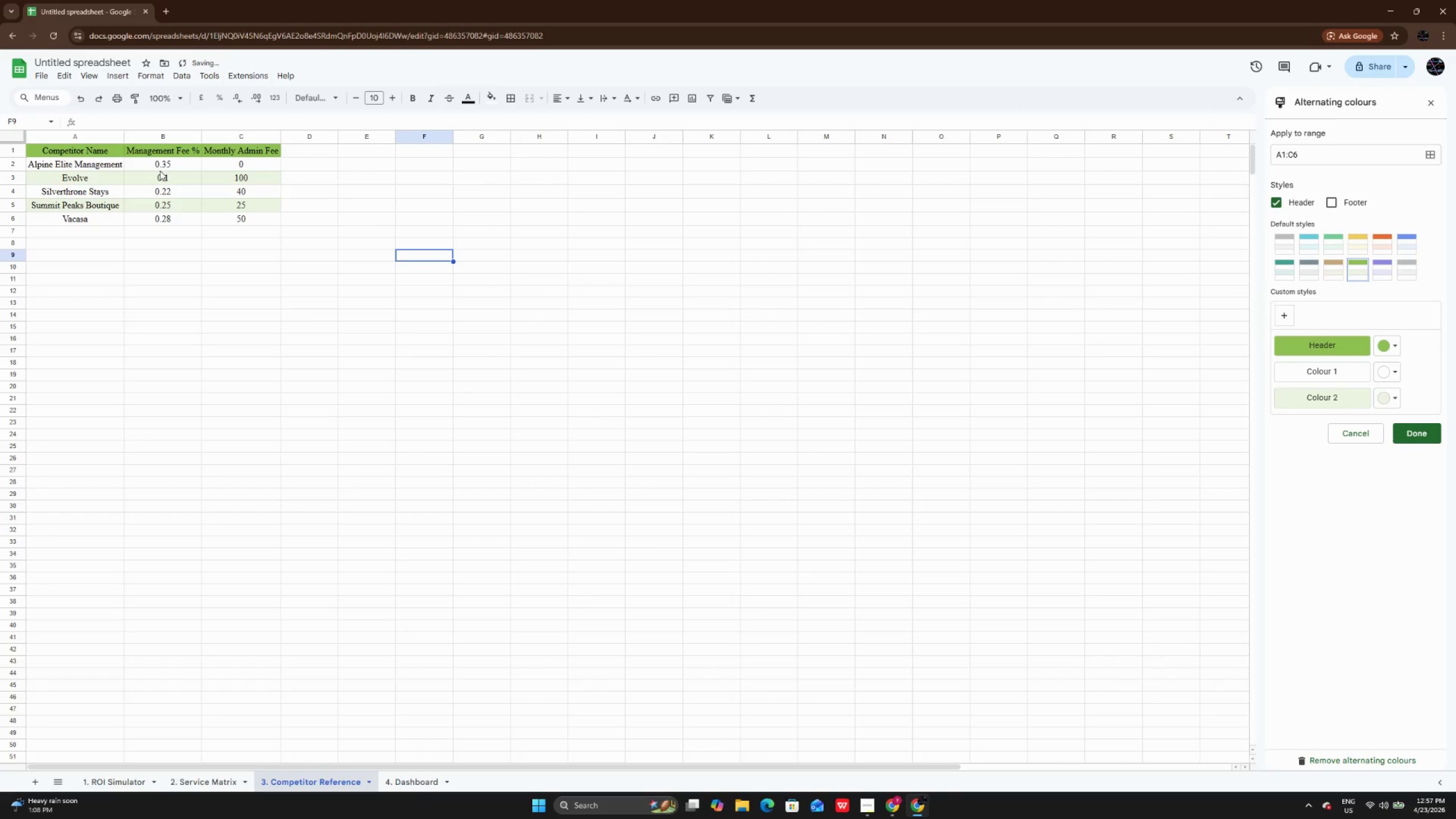 
left_click_drag(start_coordinate=[178, 162], to_coordinate=[173, 221])
 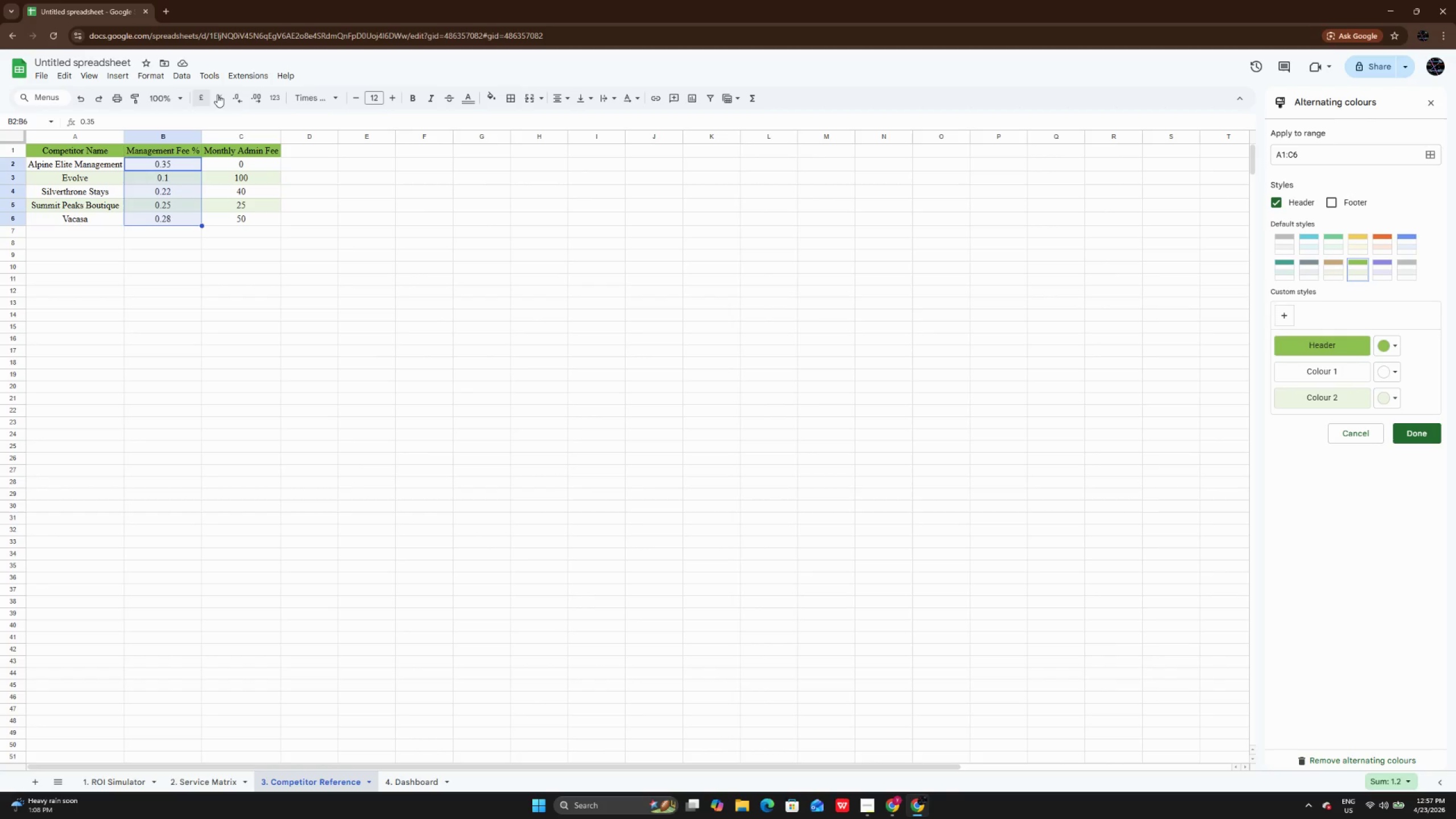 
left_click([221, 95])
 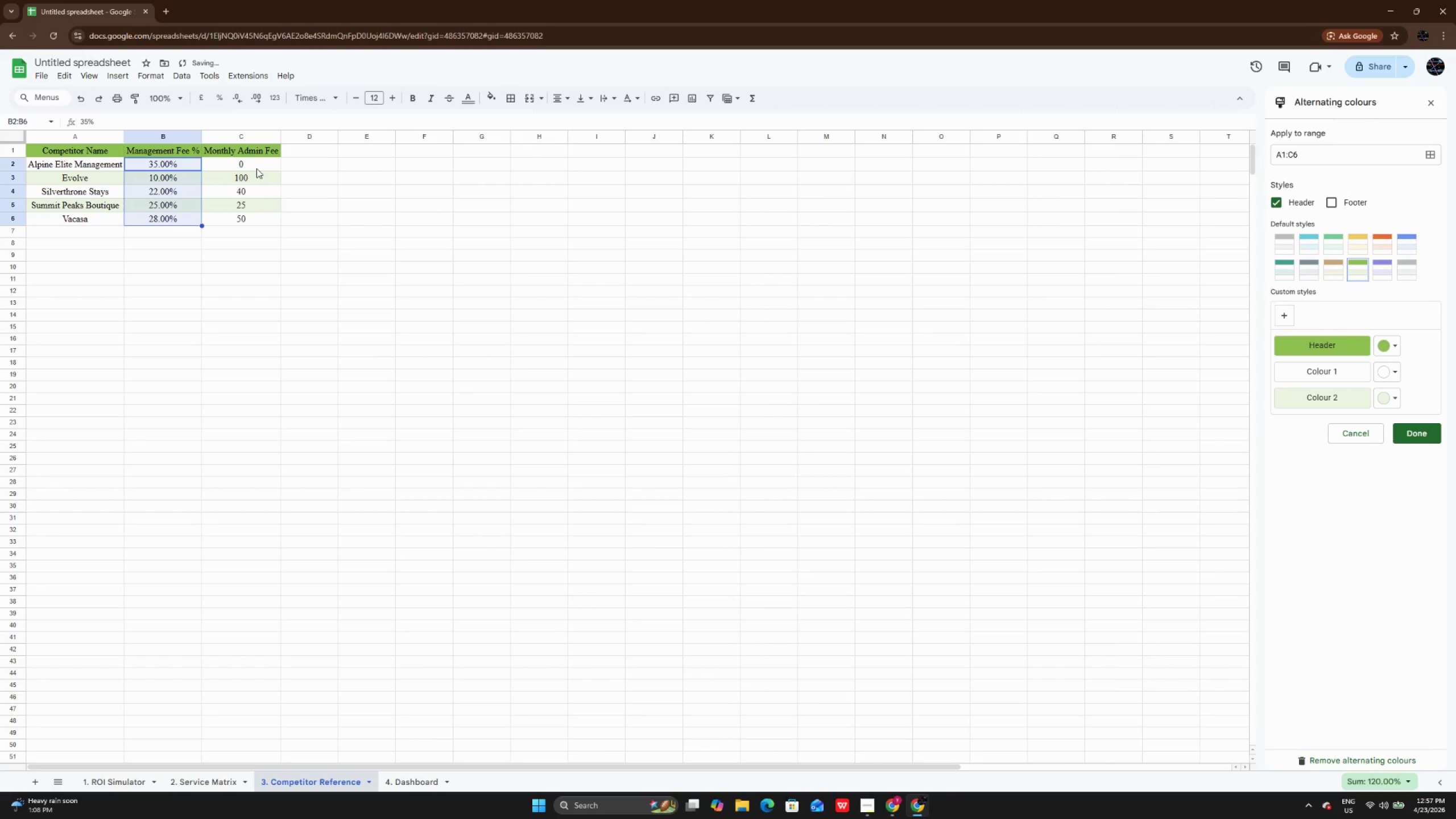 
left_click_drag(start_coordinate=[257, 165], to_coordinate=[256, 220])
 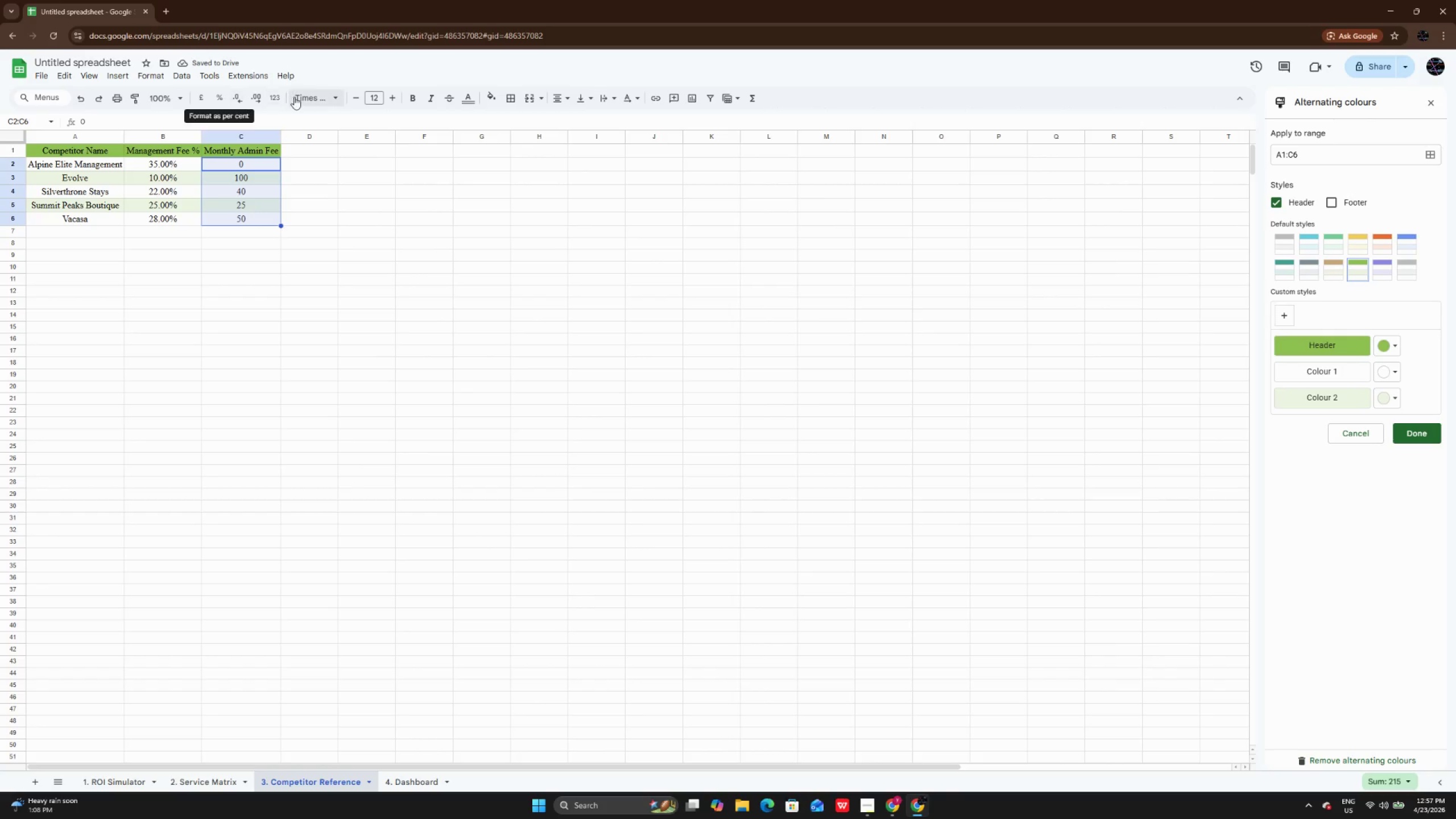 
left_click([273, 96])
 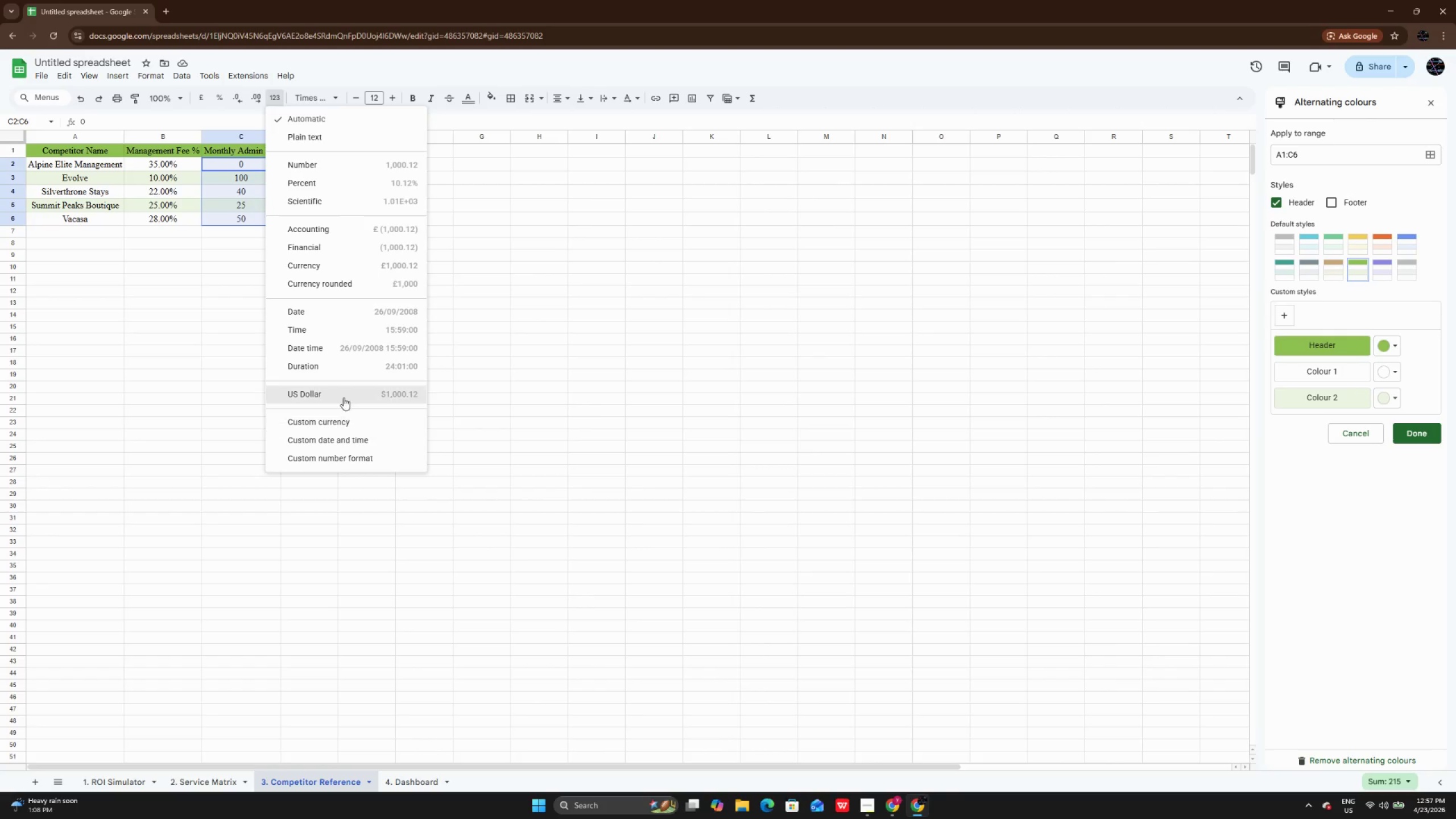 
left_click([344, 396])
 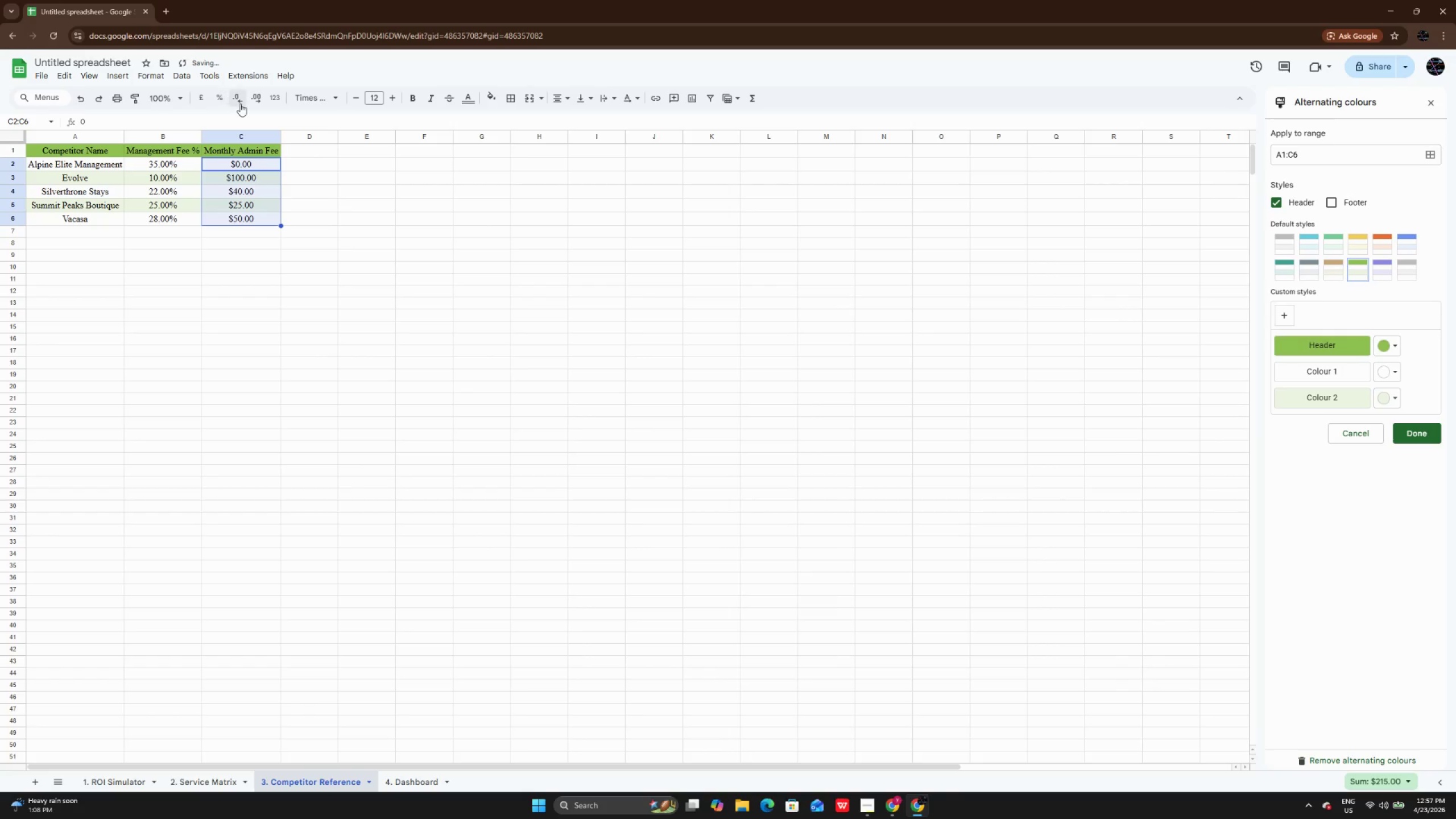 
left_click([240, 104])
 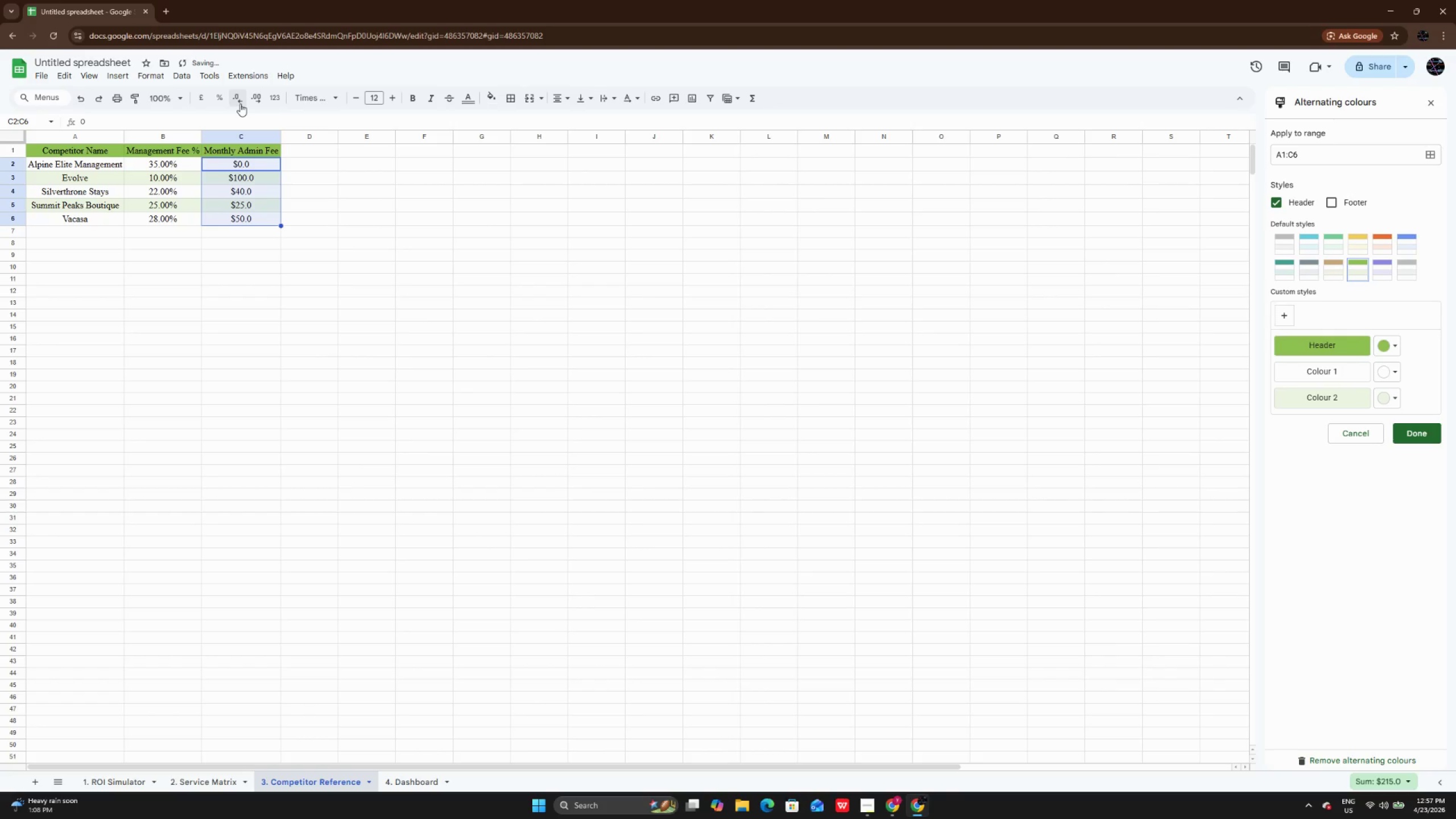 
left_click([240, 104])
 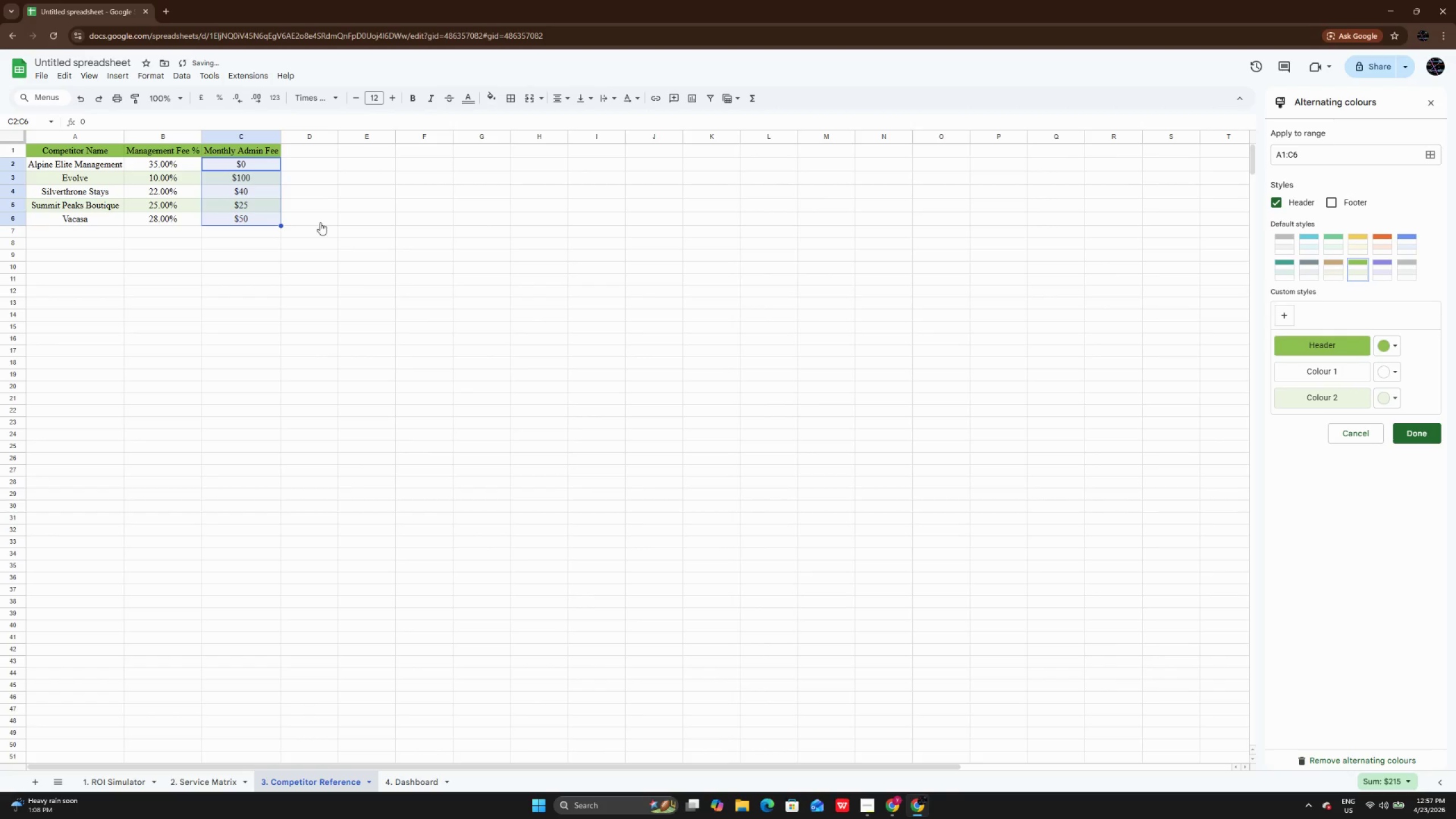 
left_click([354, 300])
 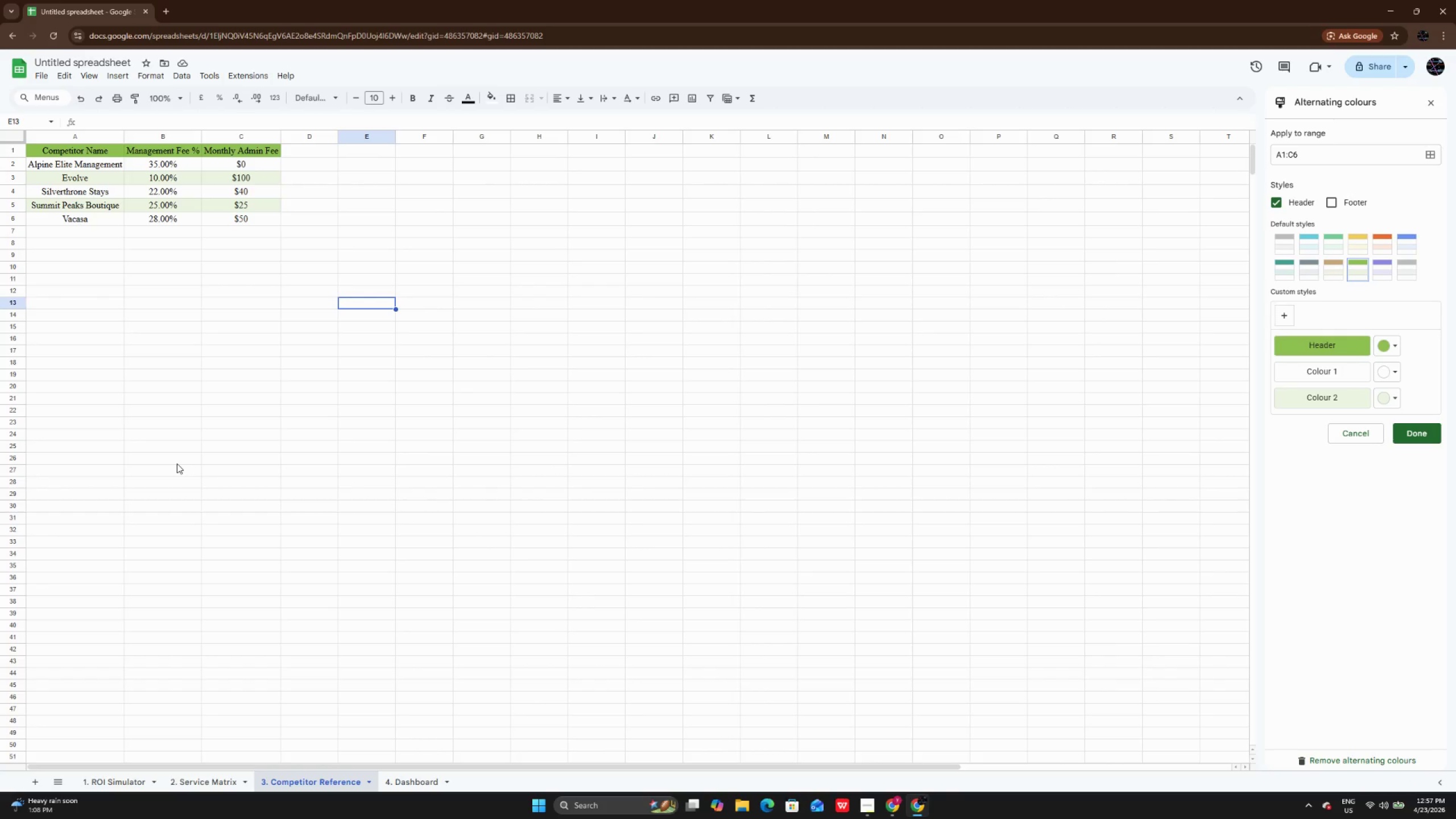 
wait(13.88)
 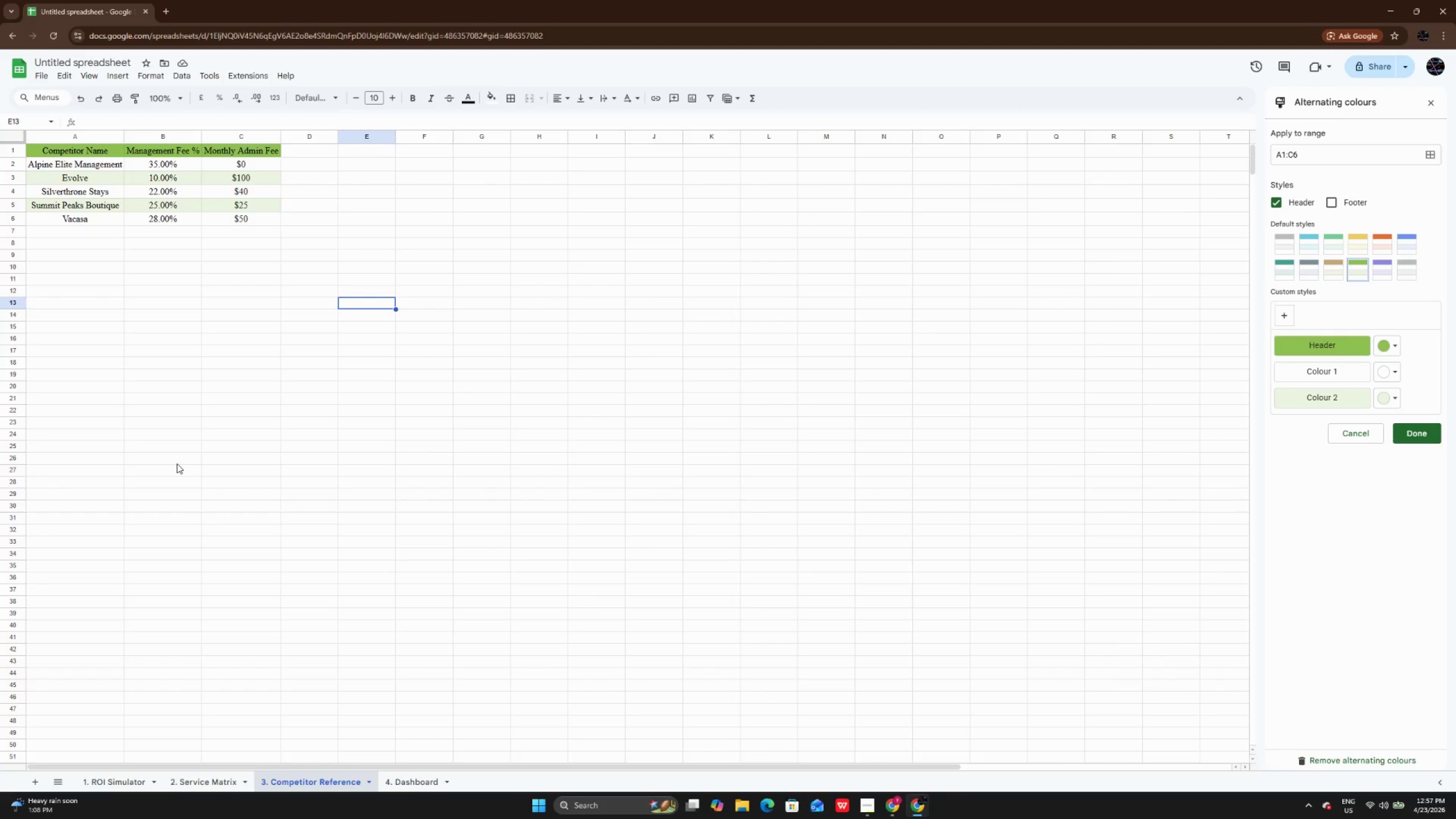 
left_click([178, 788])
 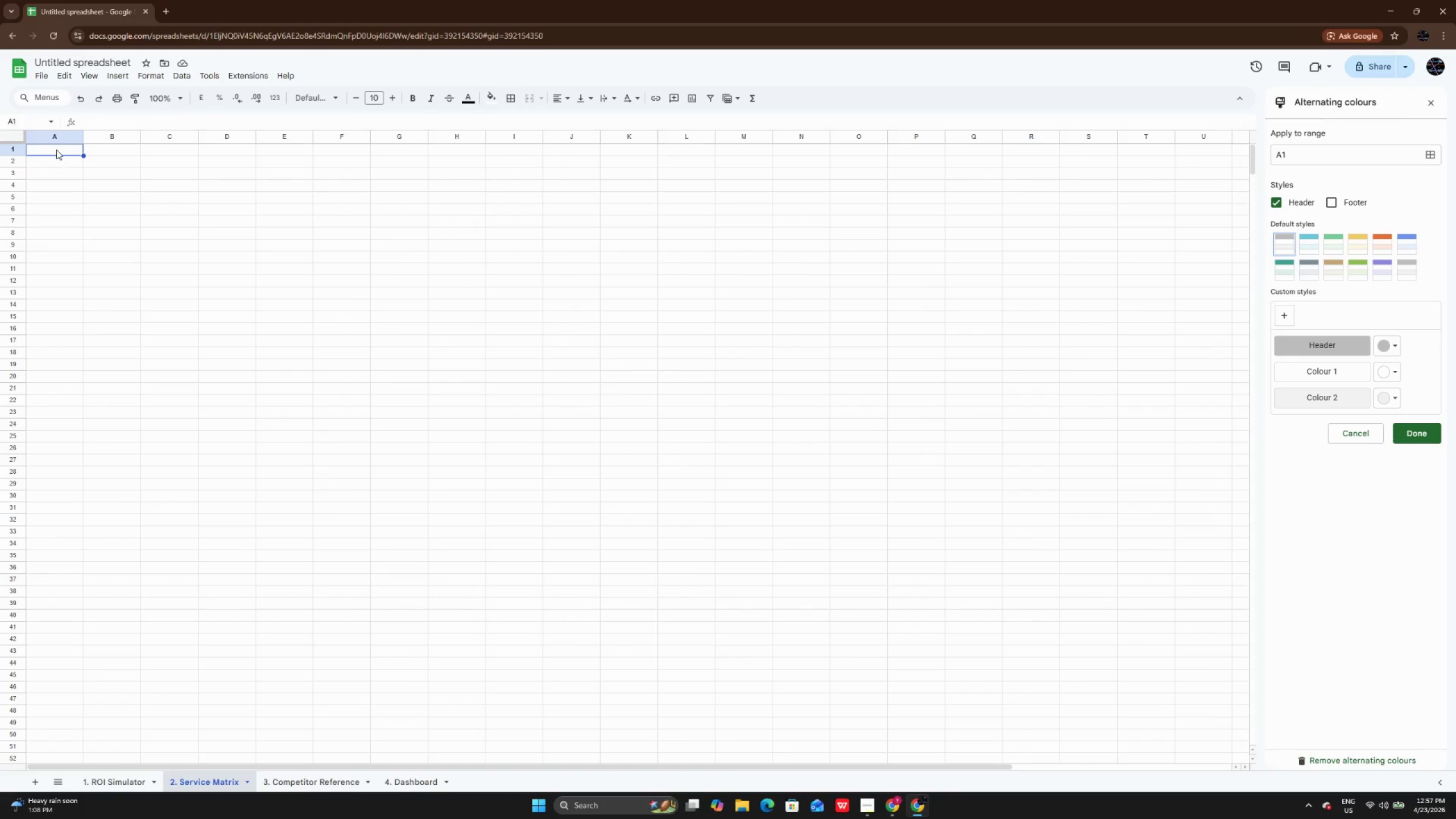 
double_click([56, 150])
 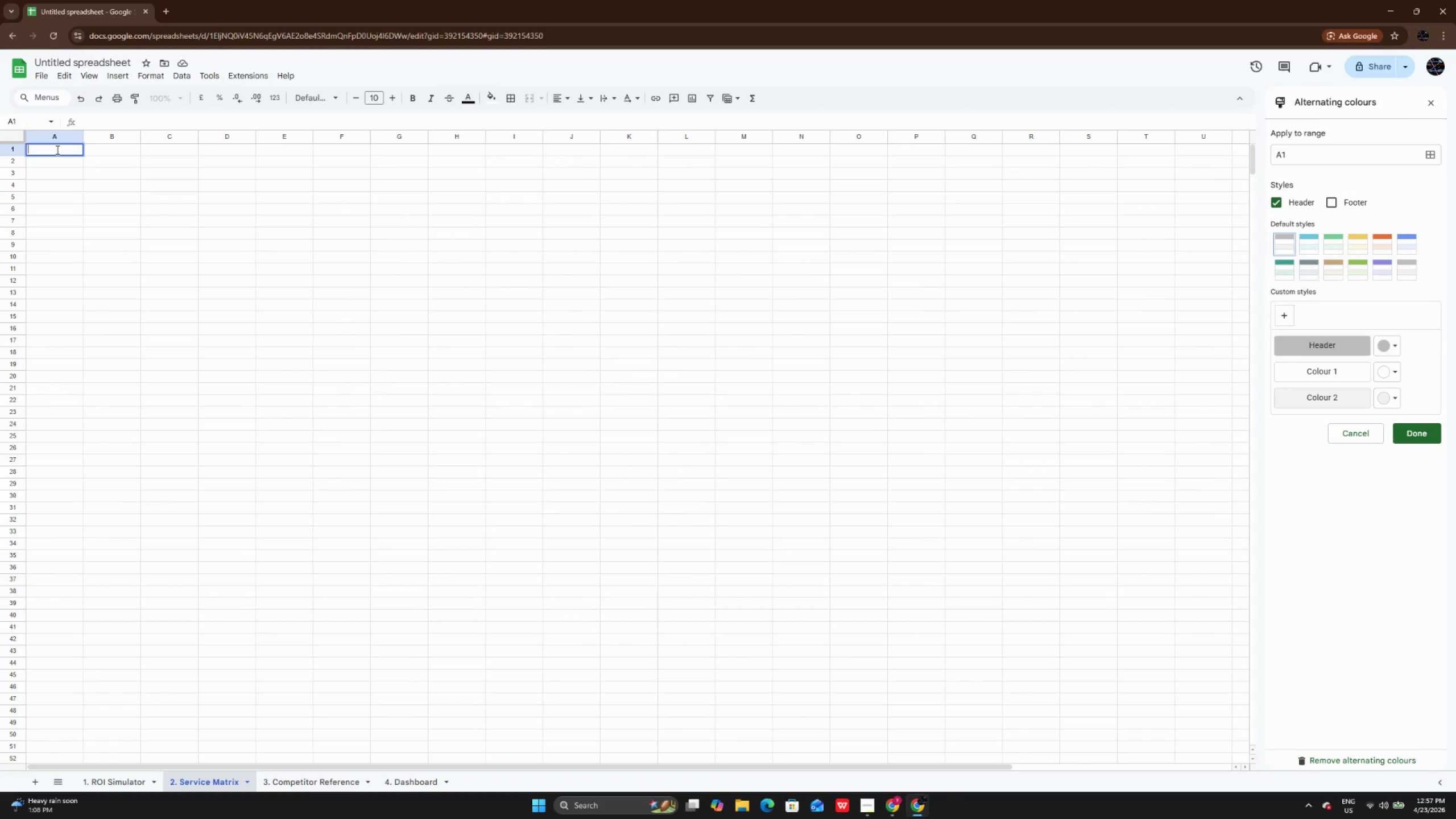 
type(Service)
 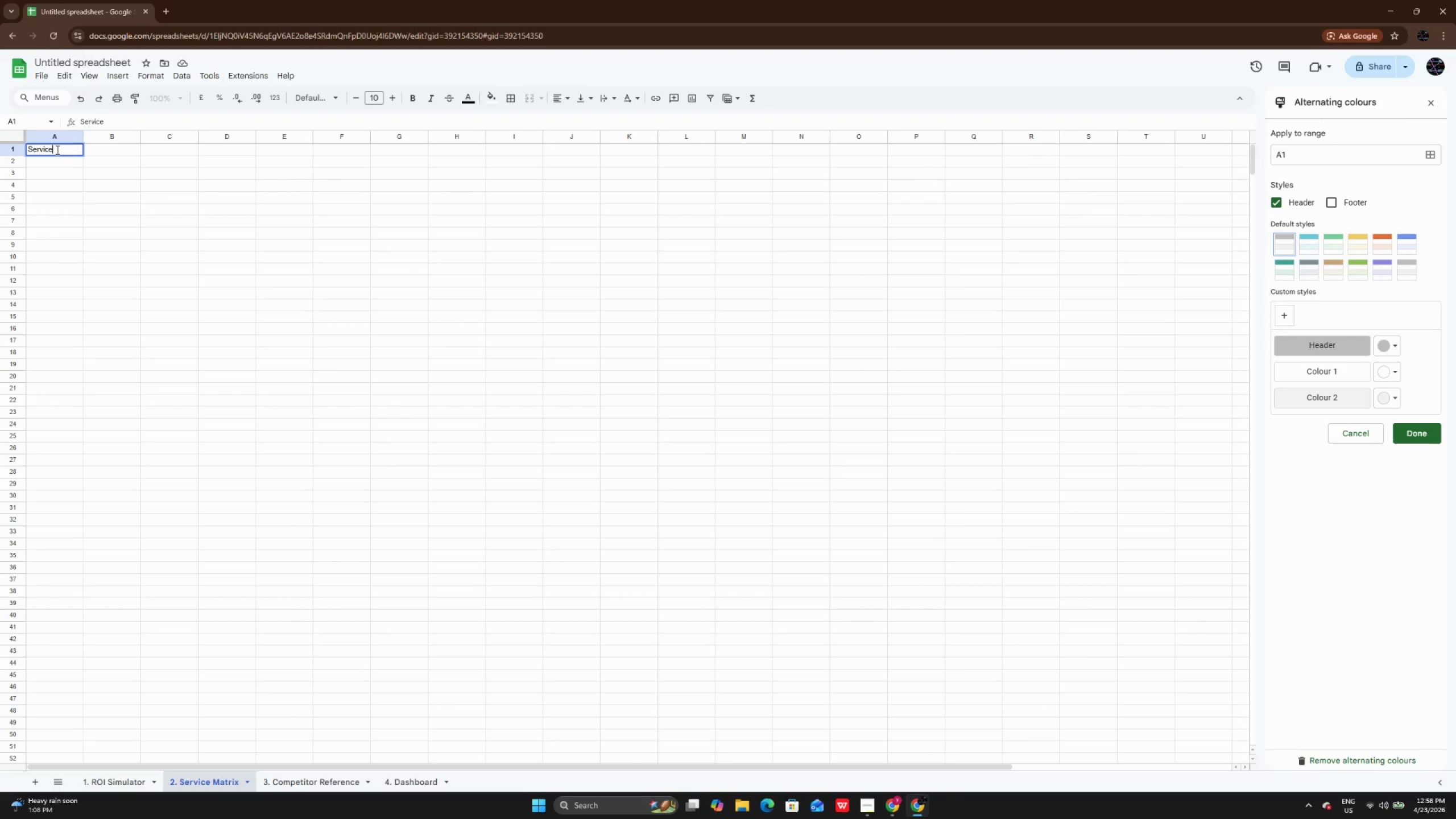 
key(Enter)
 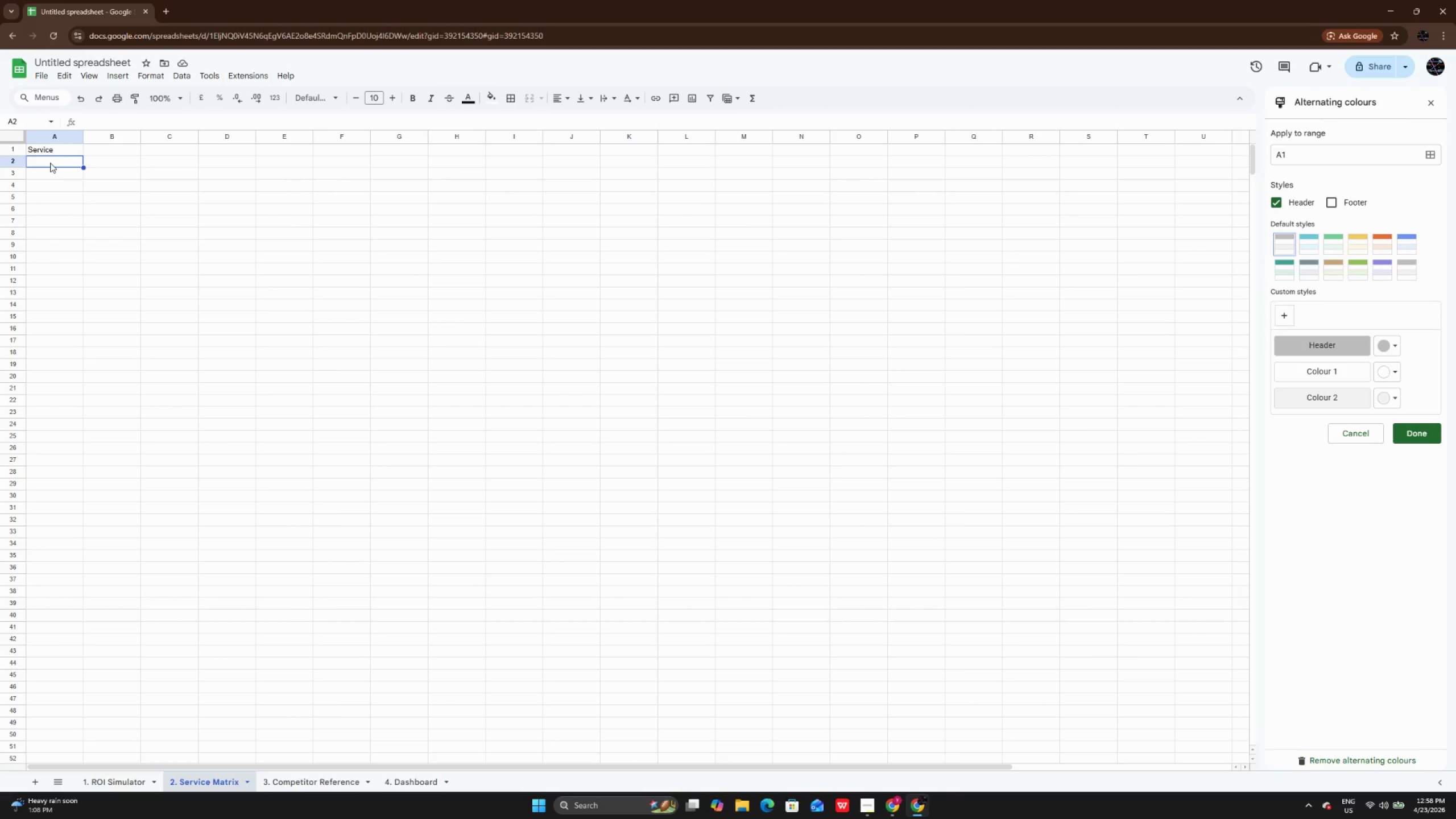 
wait(12.31)
 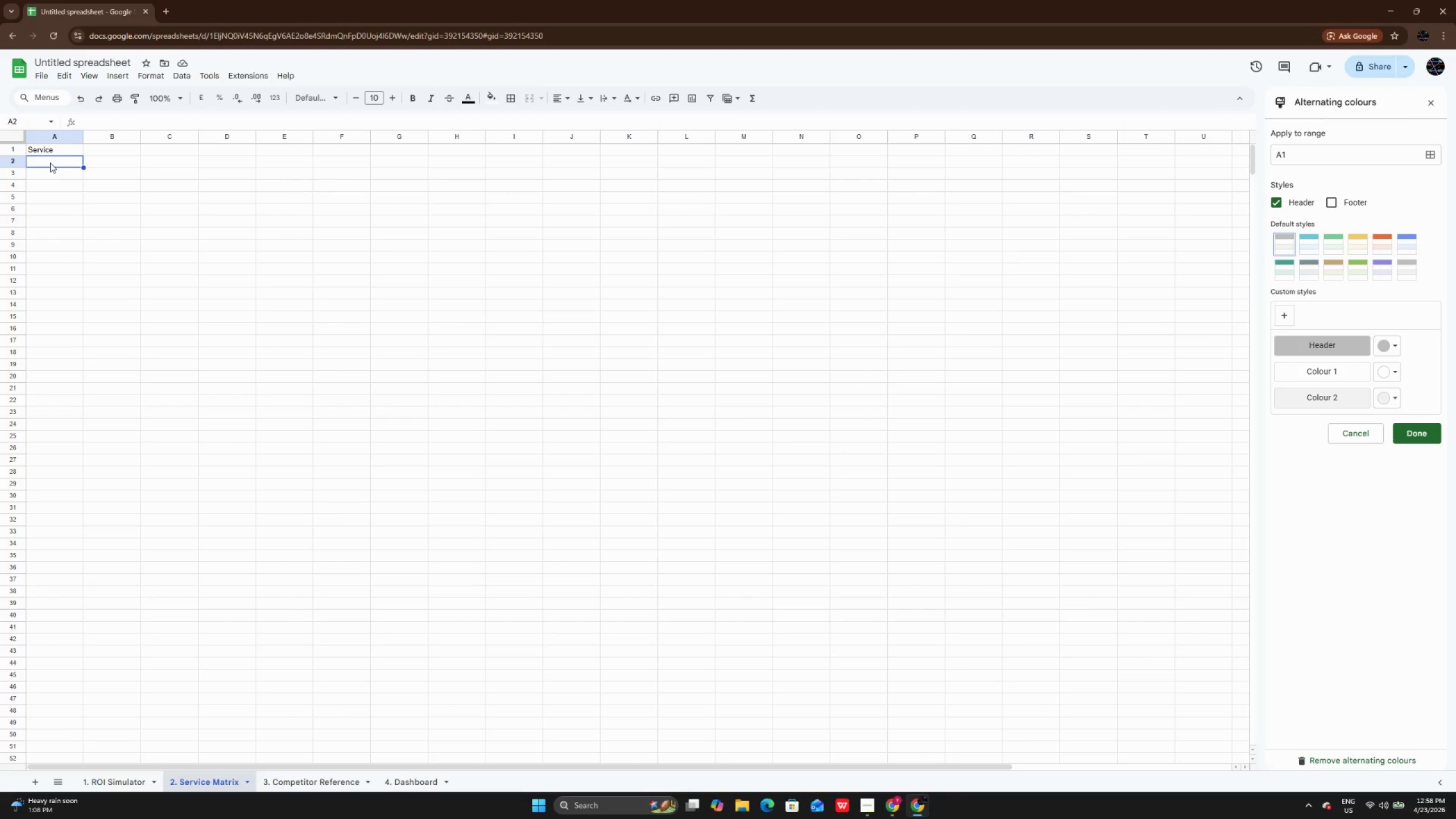 
key(Enter)
 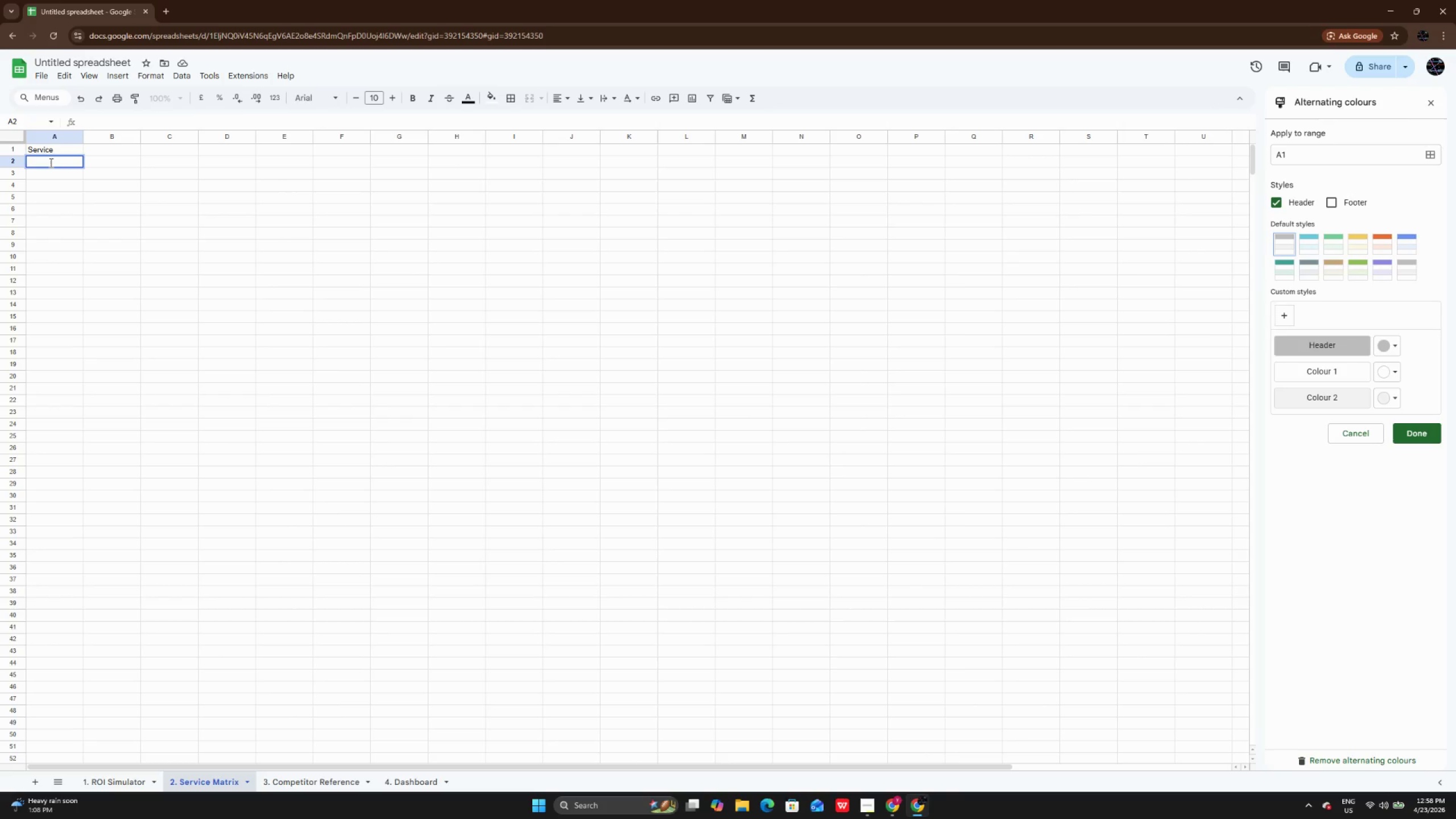 
type(24/7 Support)
 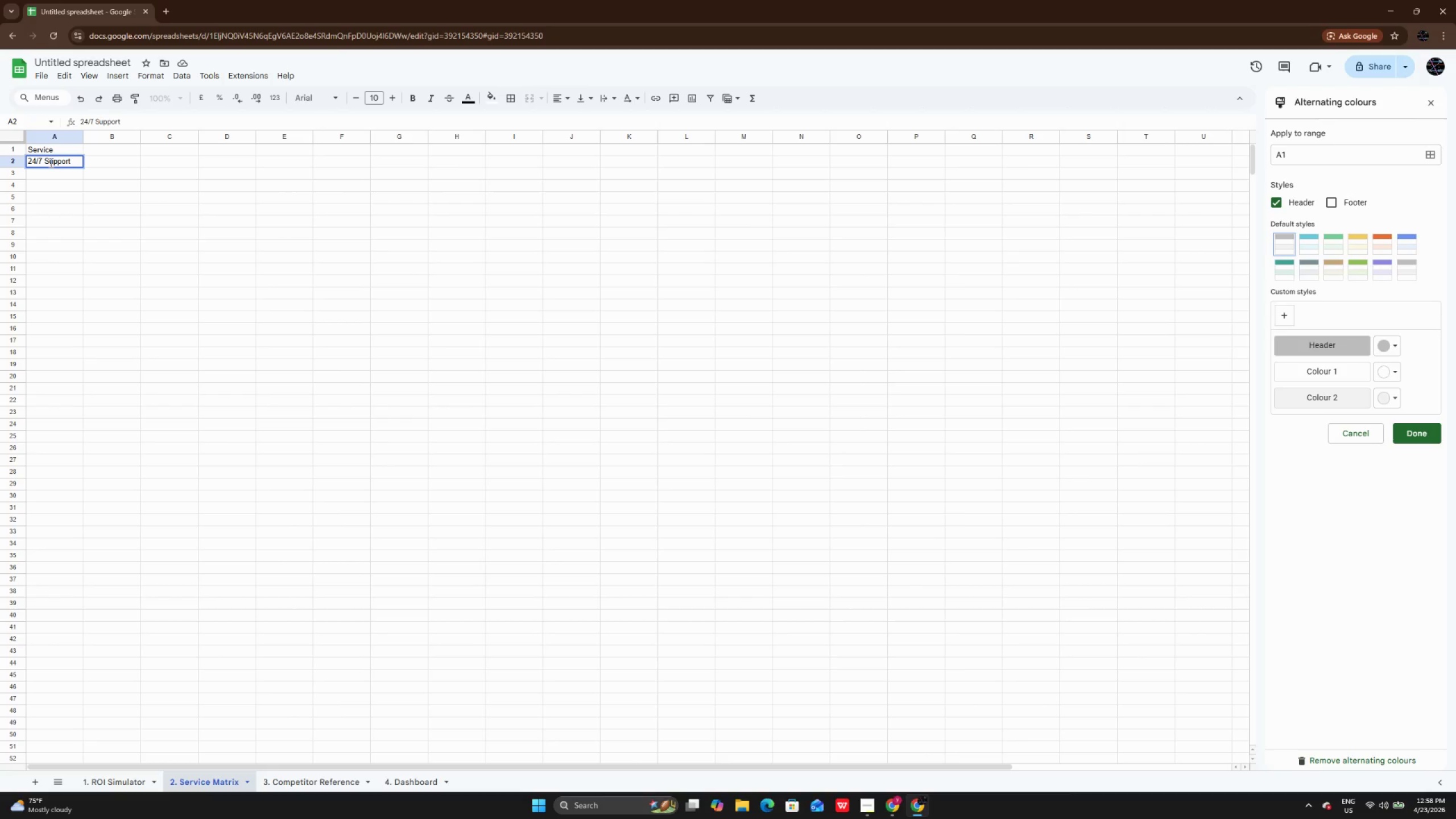 
key(Enter)
 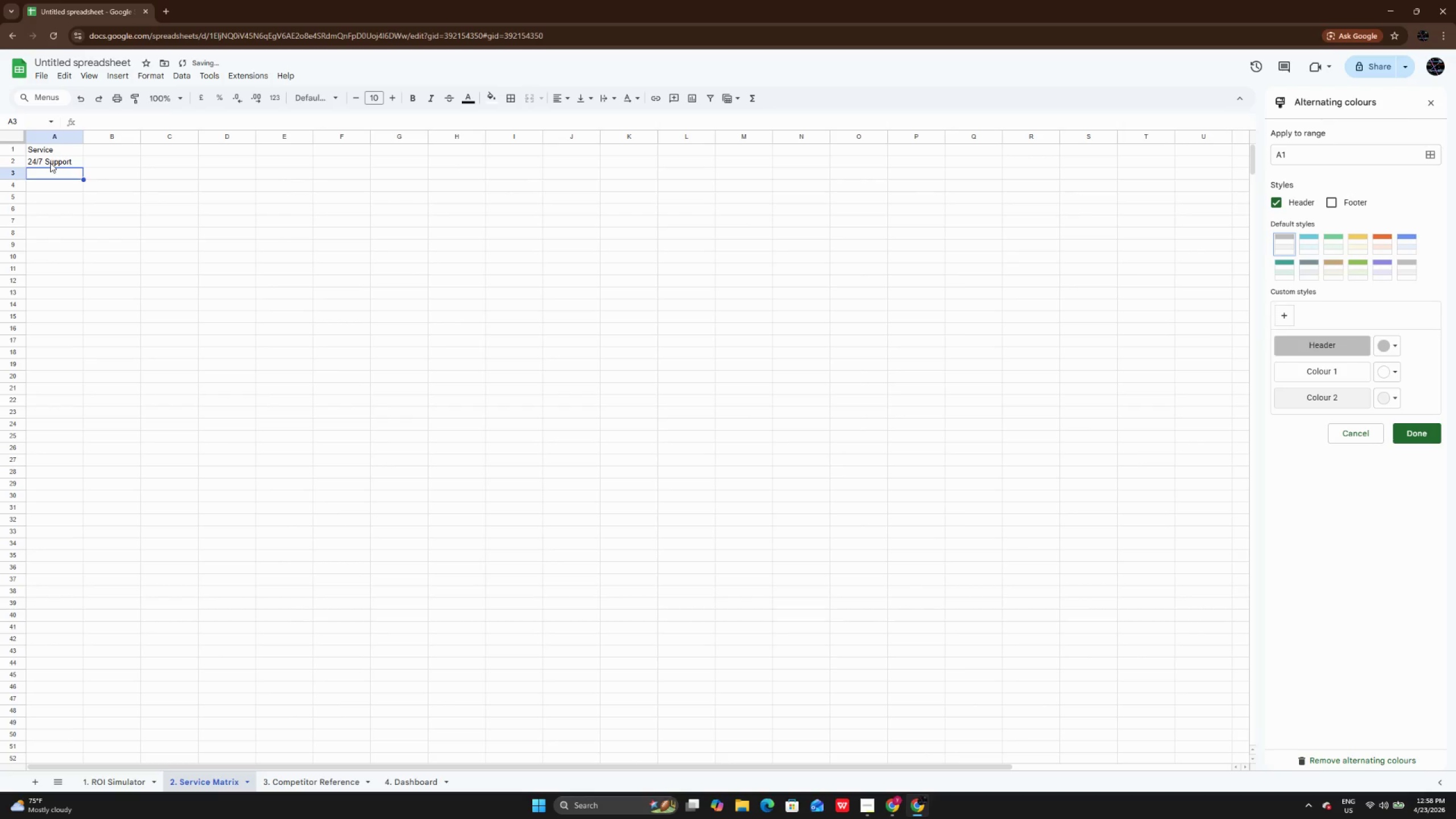 
key(Enter)
 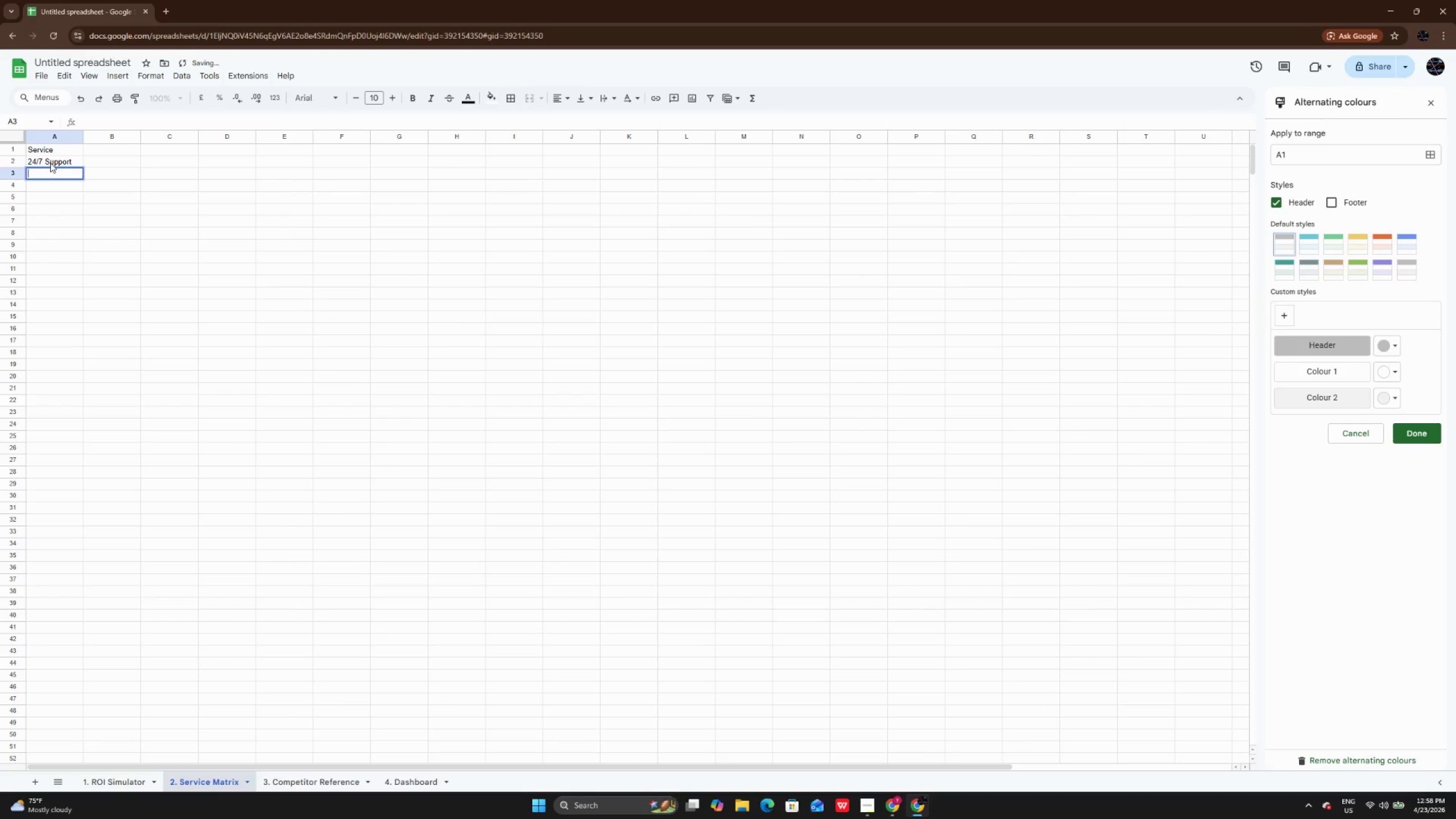 
type(Photography)
 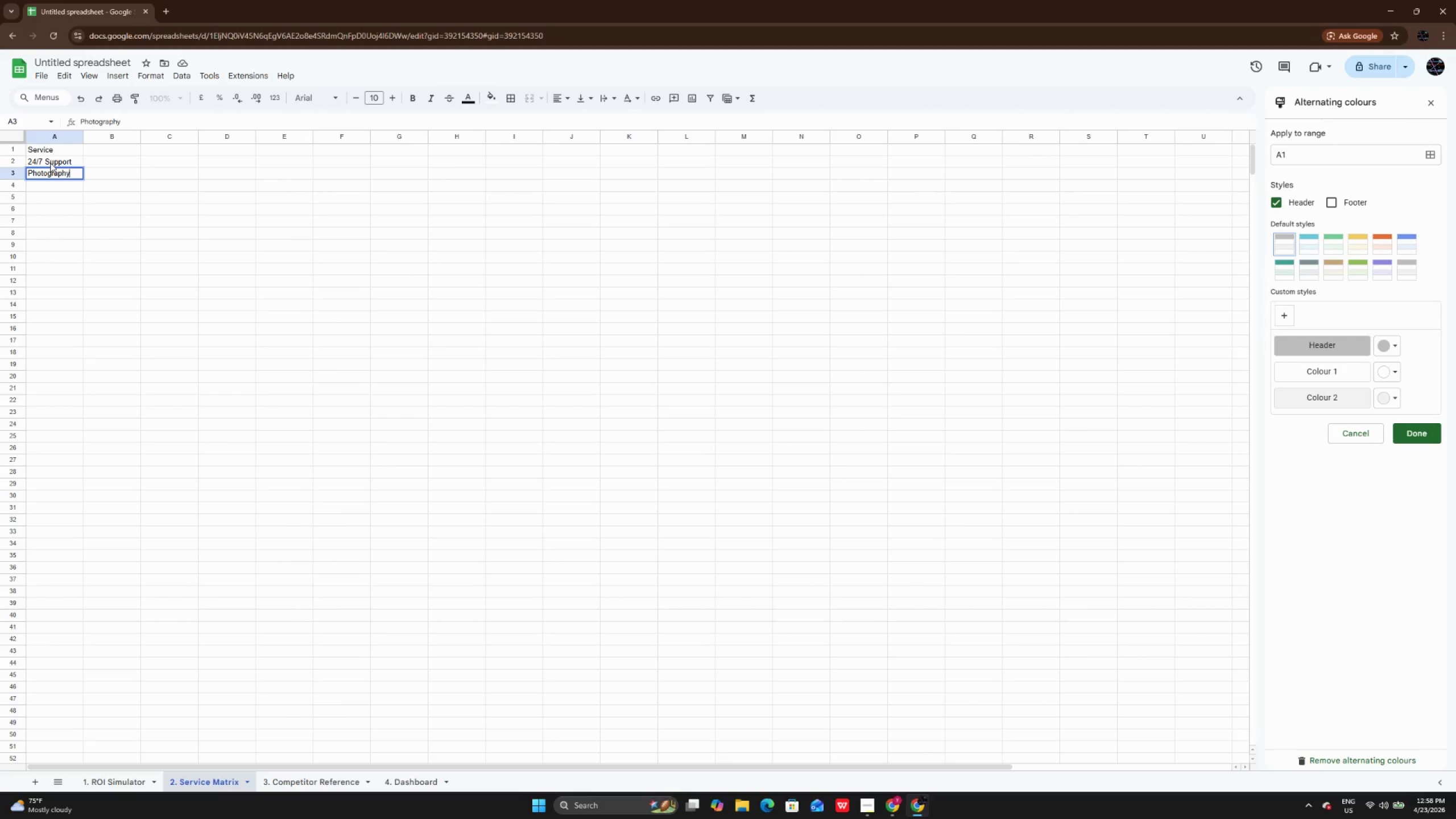 
key(Enter)
 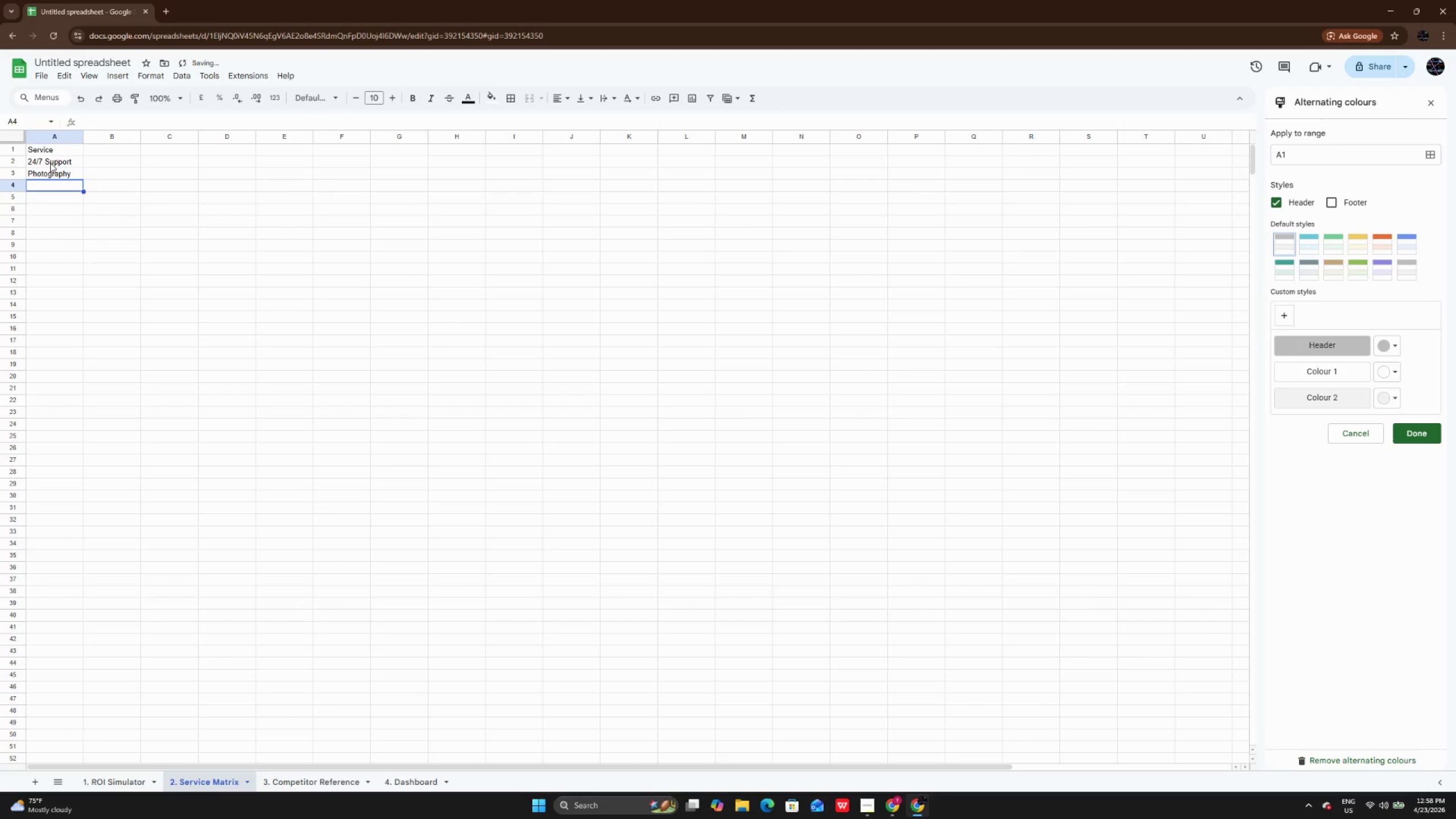 
type(Dynamic Pro)
key(Backspace)
type(icing)
 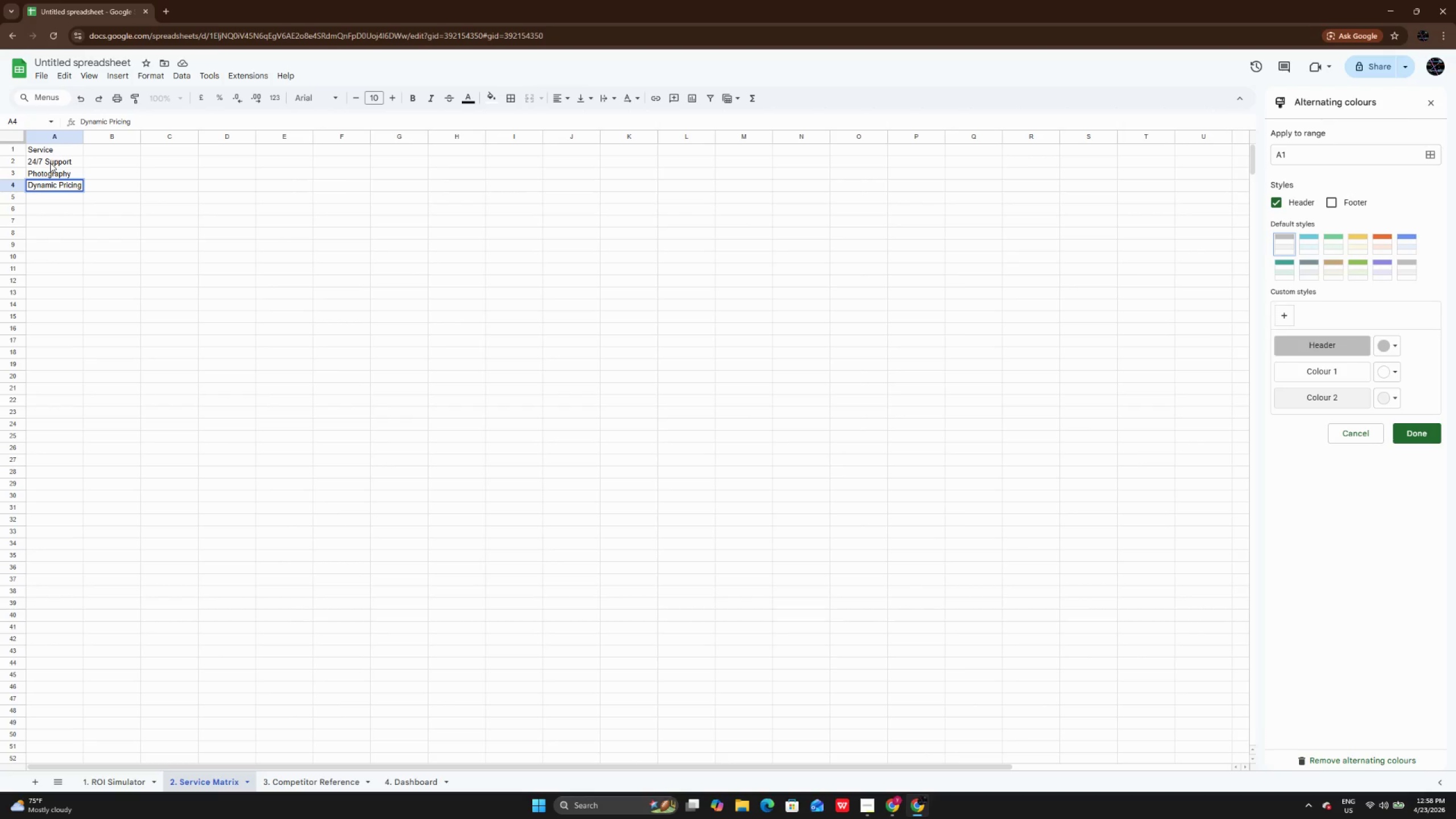 
key(Enter)
 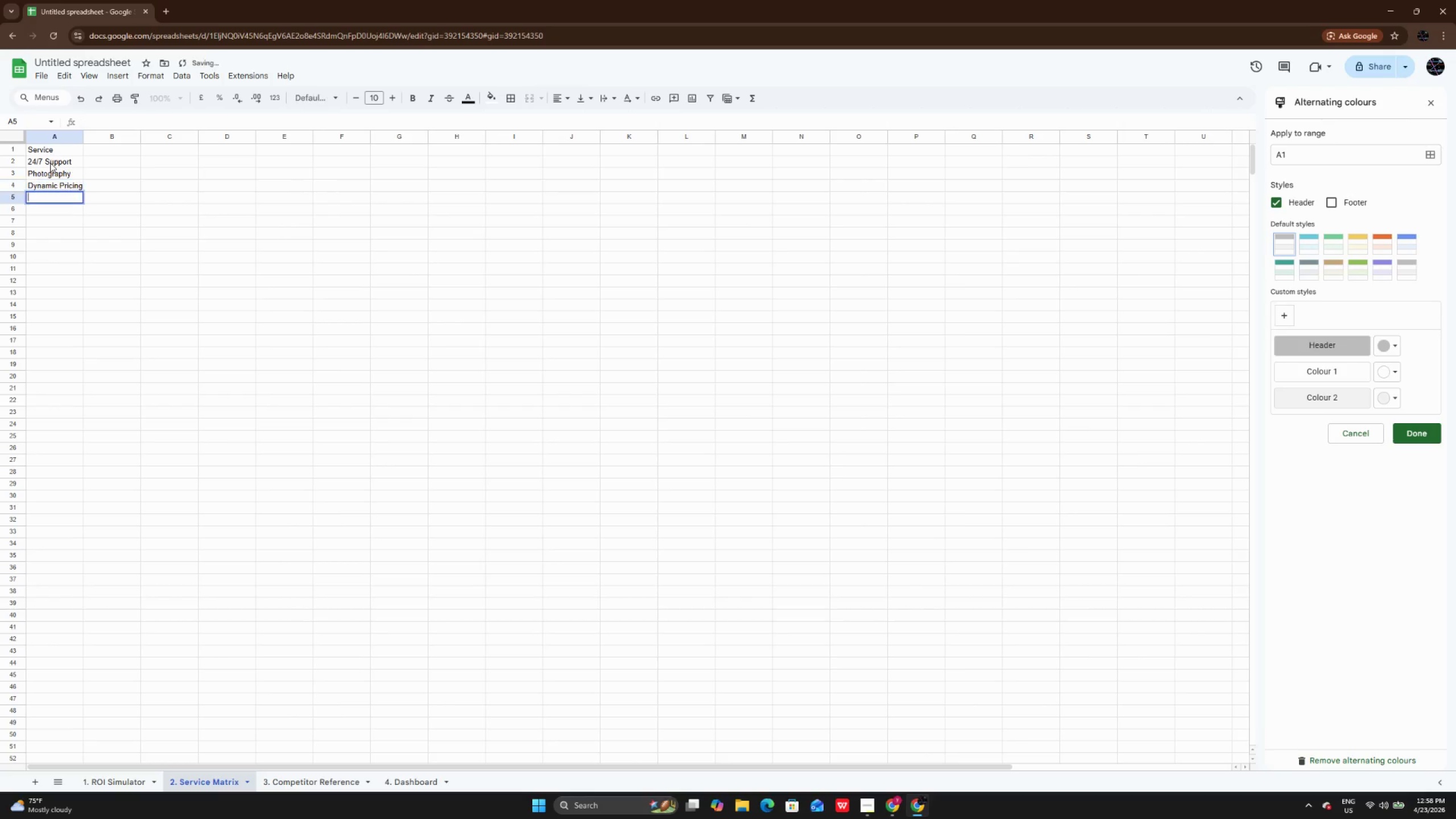 
key(Enter)
 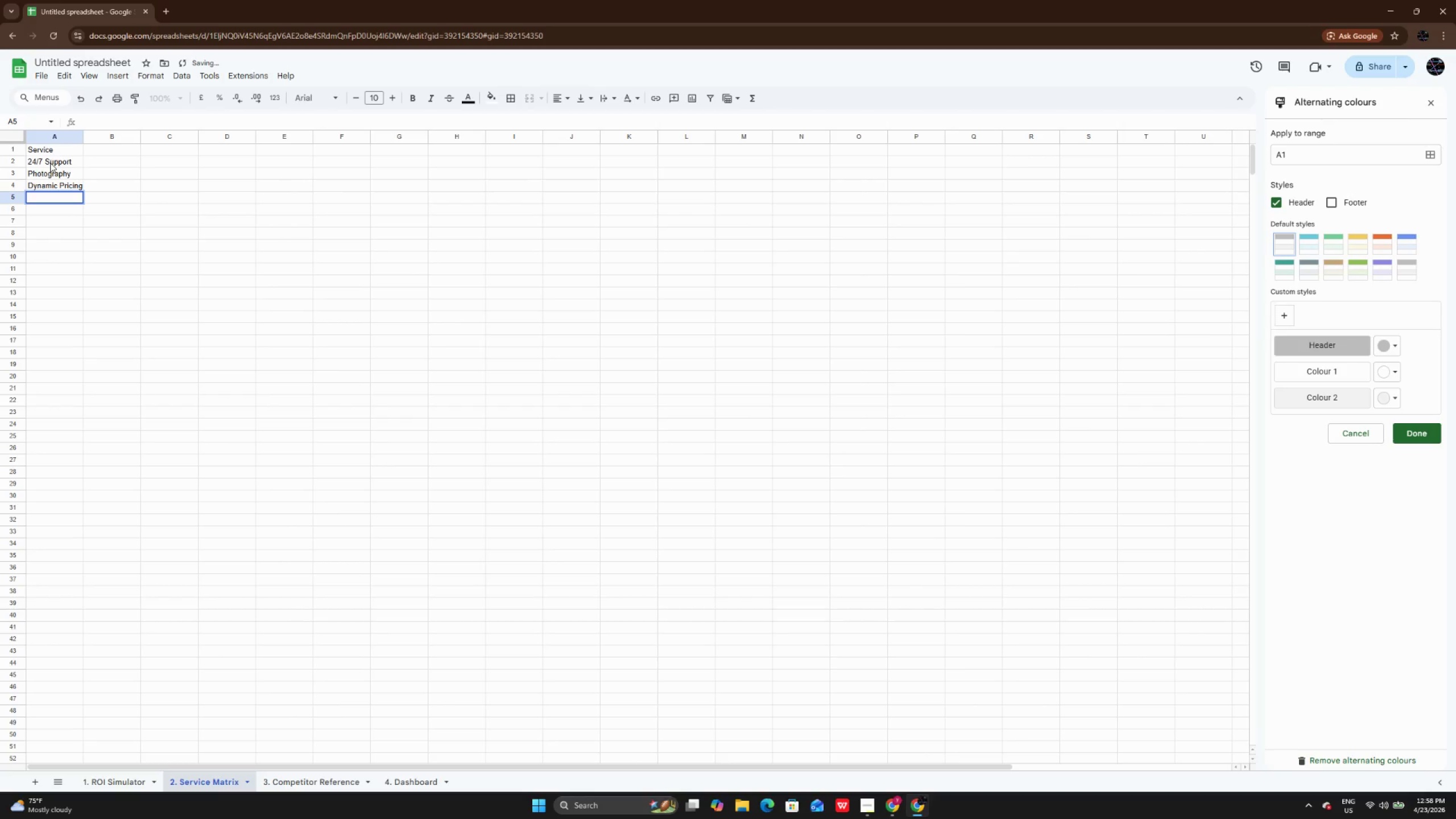 
type(Linens )
 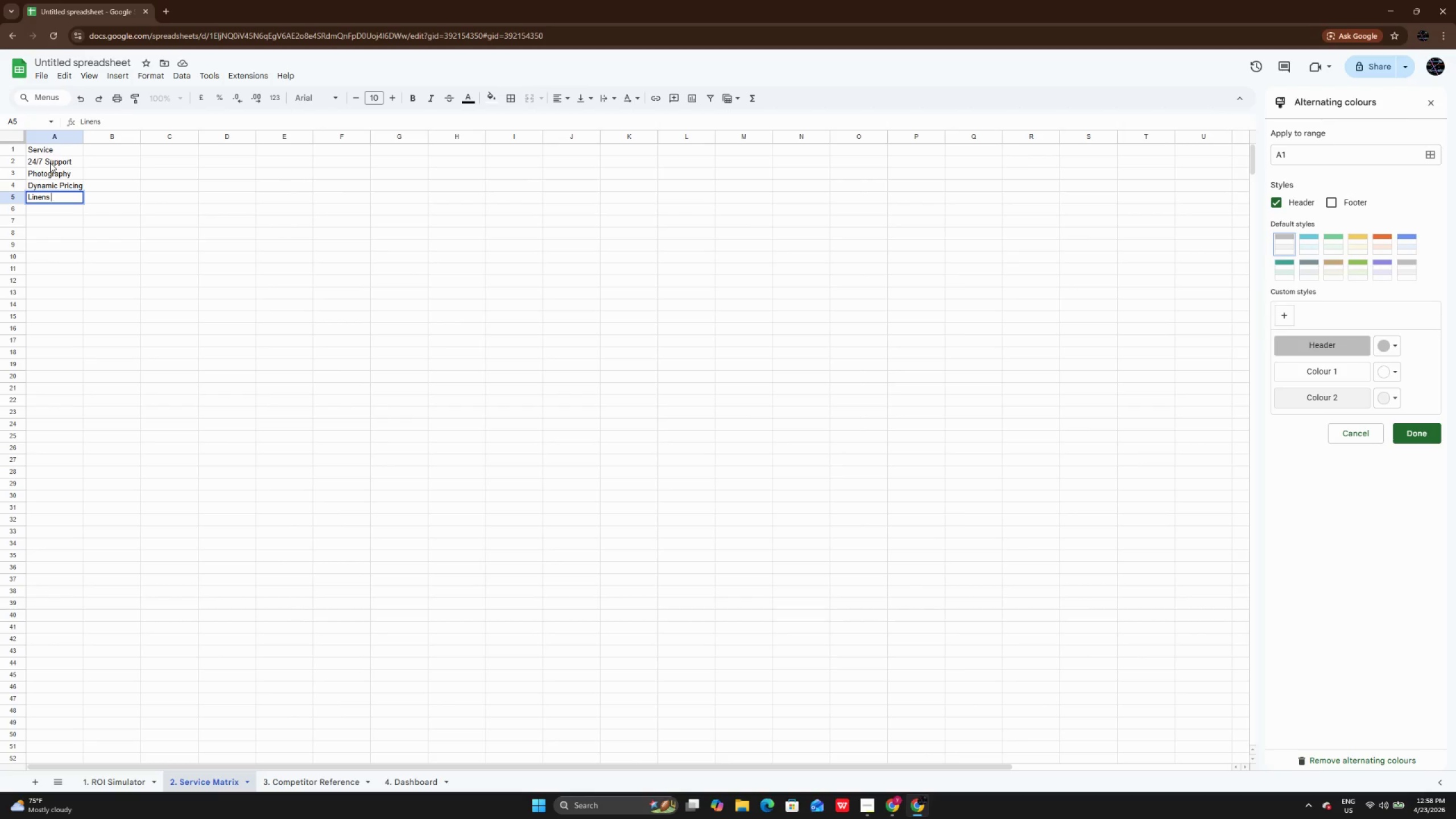 
key(Enter)
 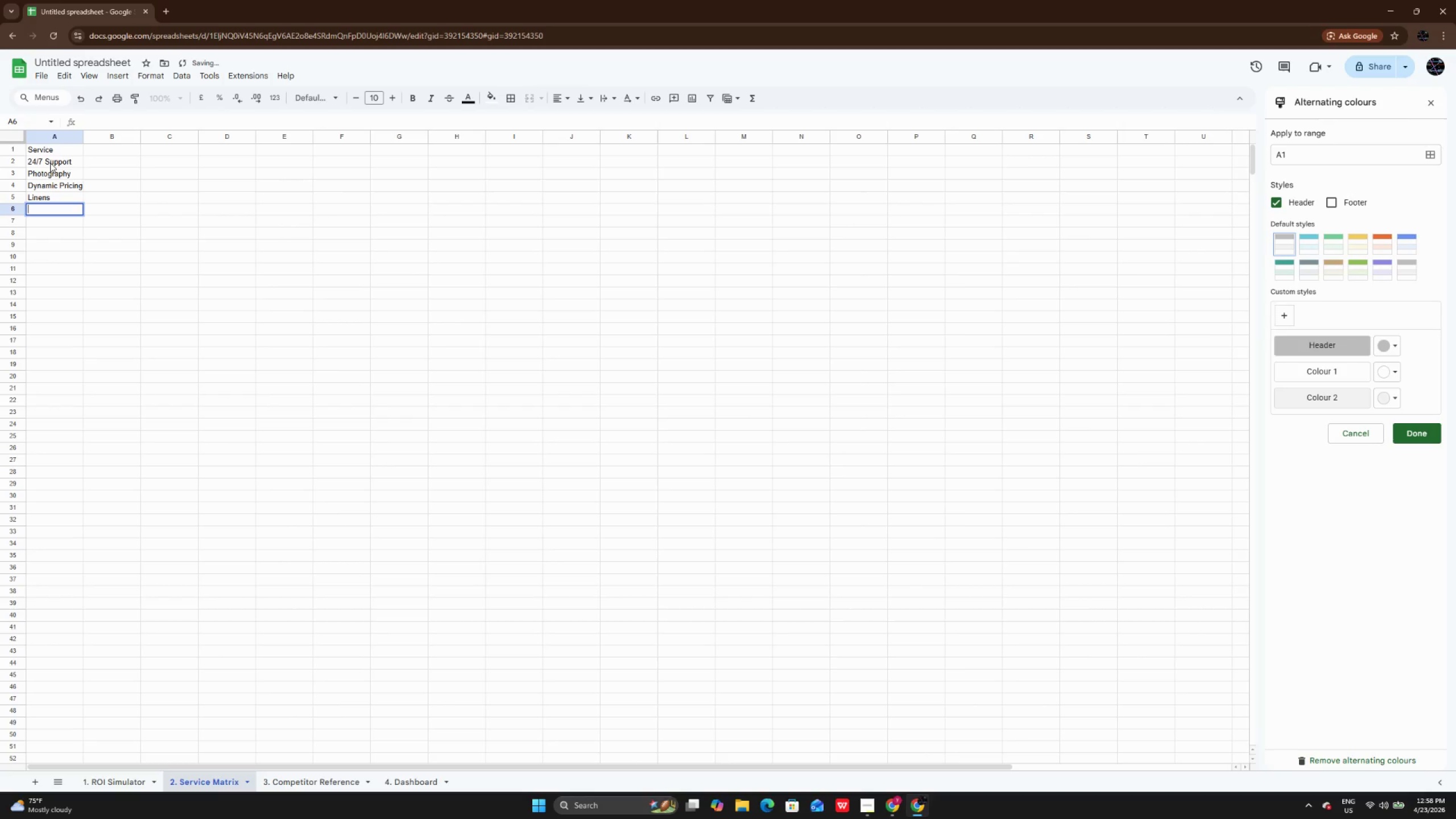 
key(Enter)
 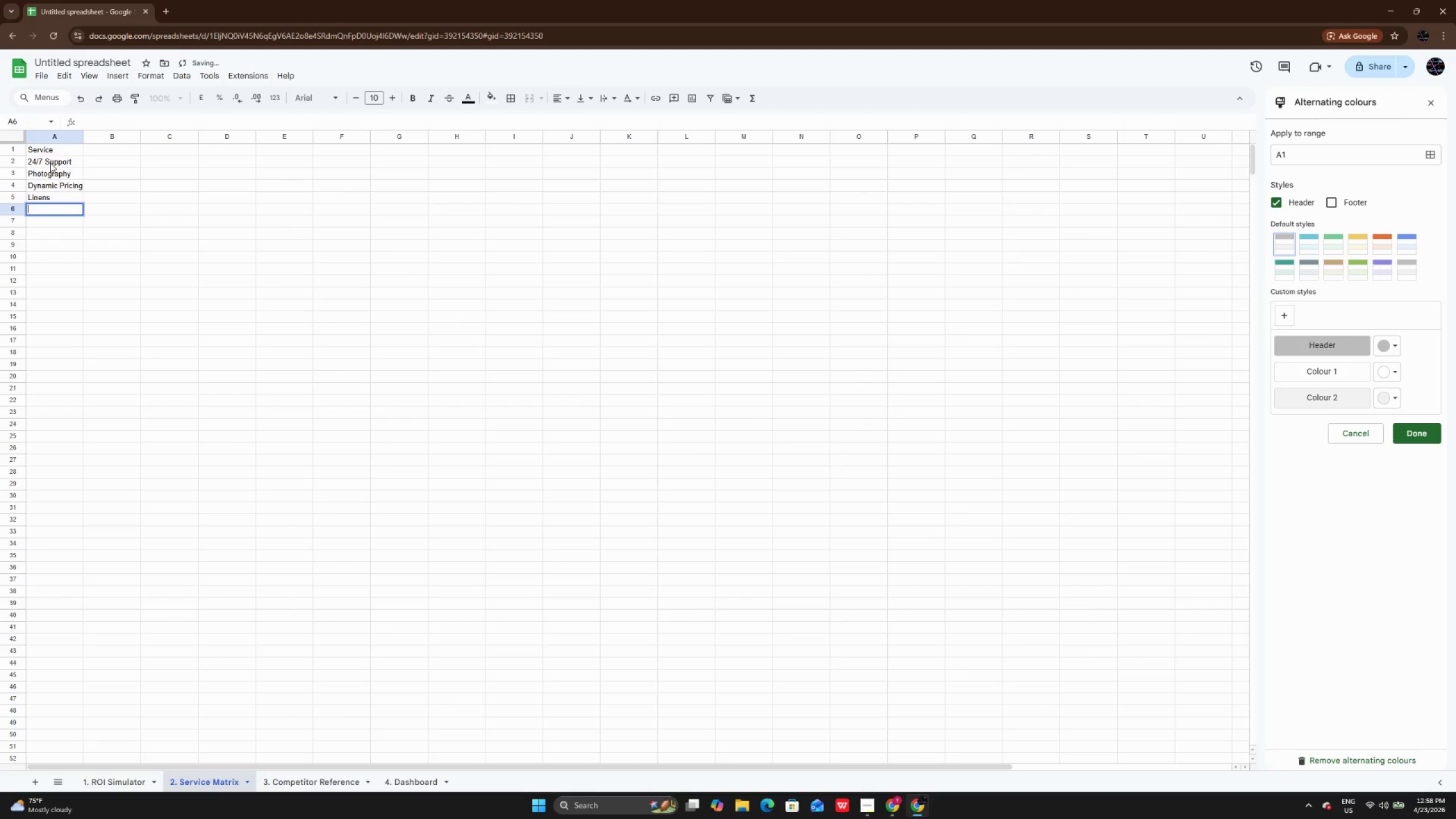 
type(Hot tu)
key(Backspace)
key(Backspace)
type(Tub MA)
key(Backspace)
type(aint/)
key(Backspace)
type(.)
 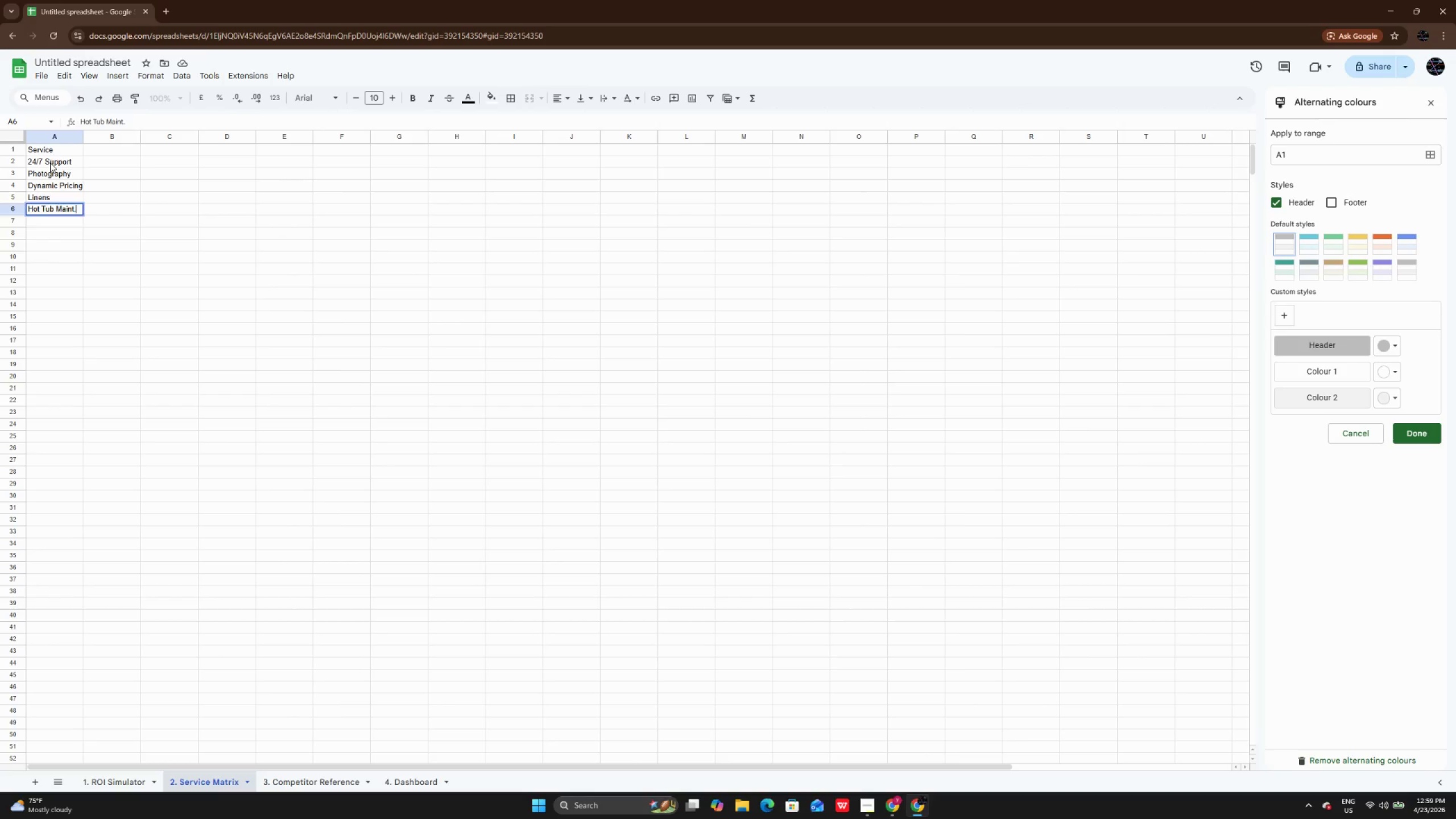 
key(Enter)
 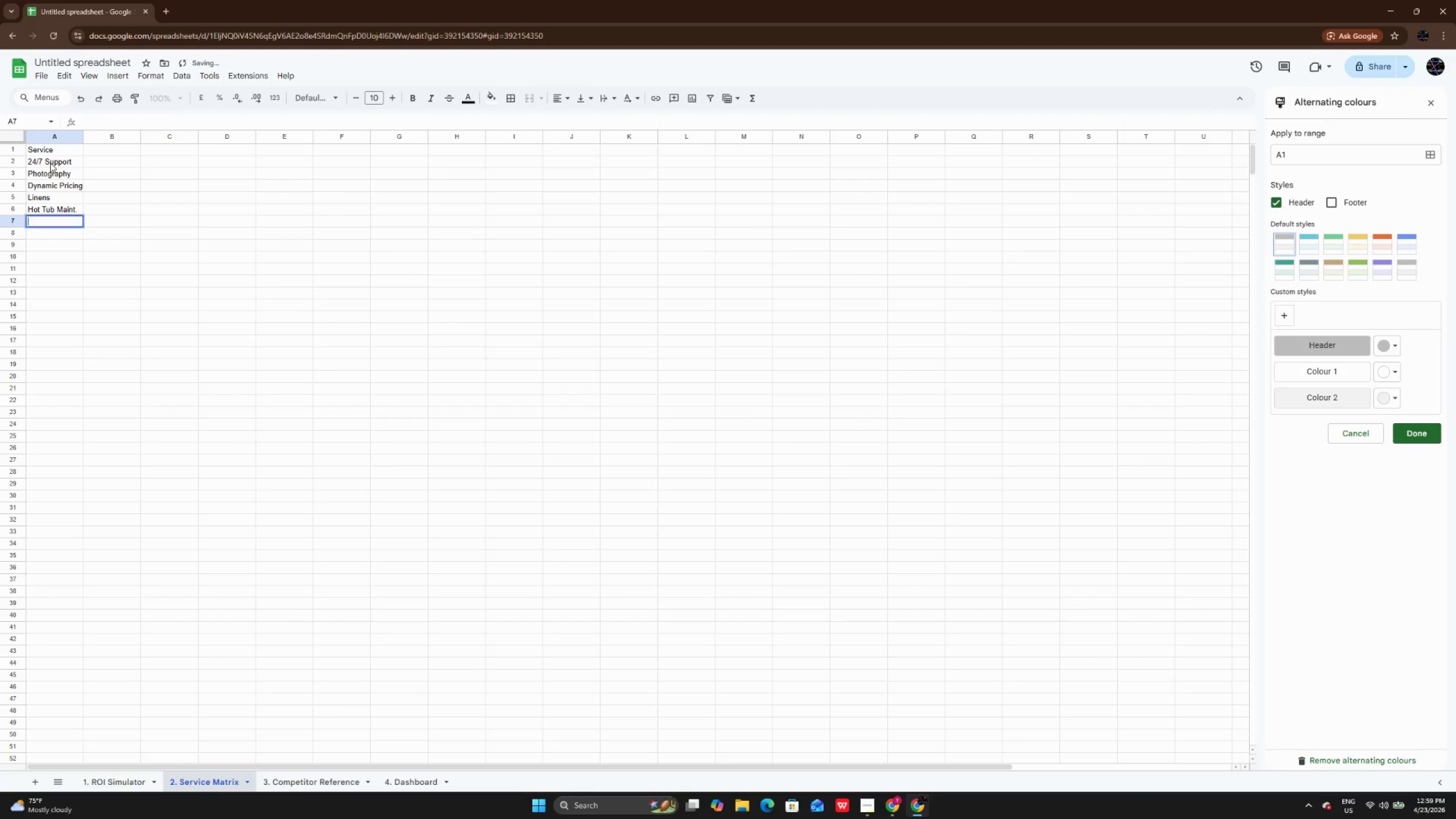 
key(Enter)
 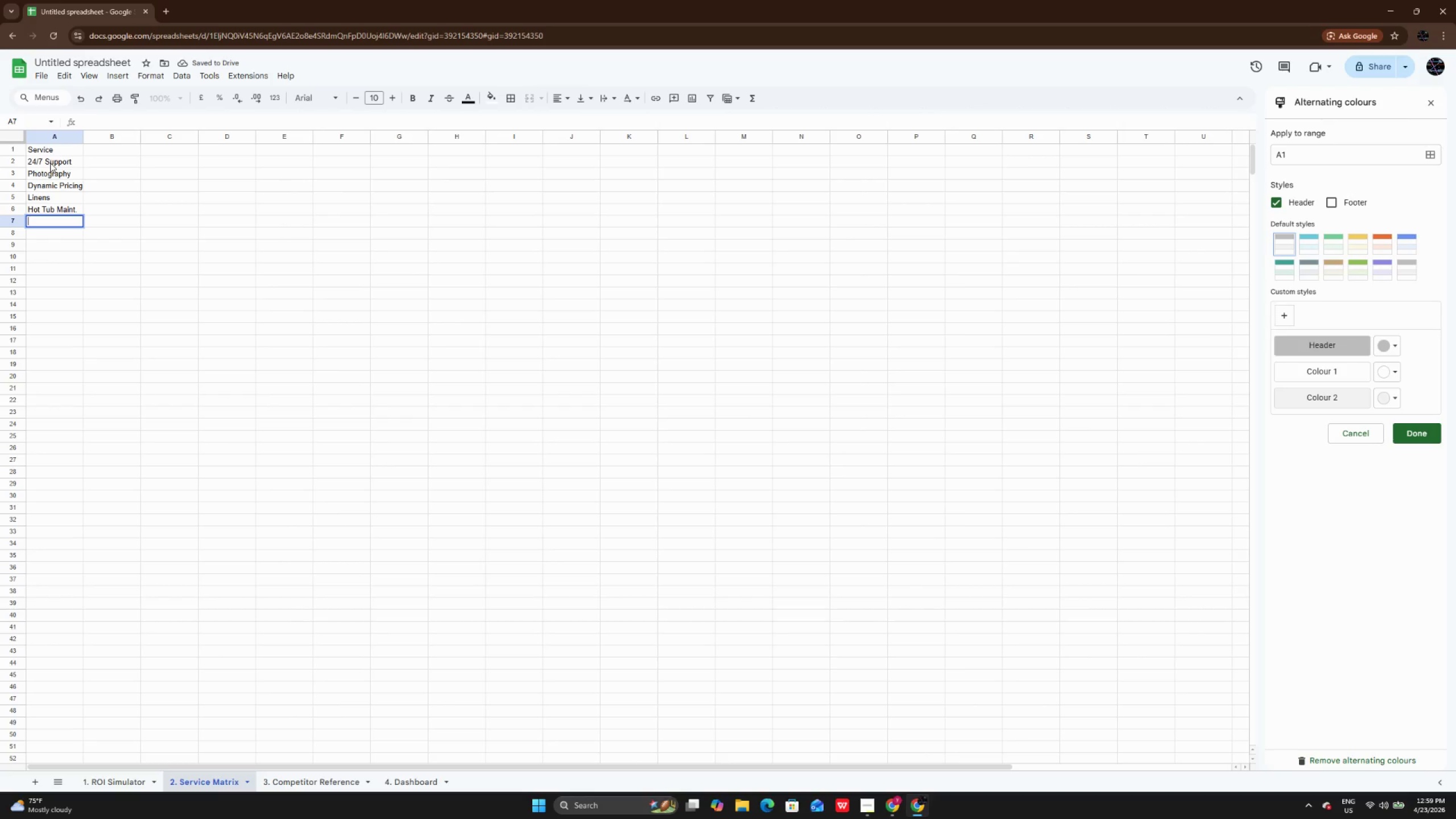 
type(Cleanning)
 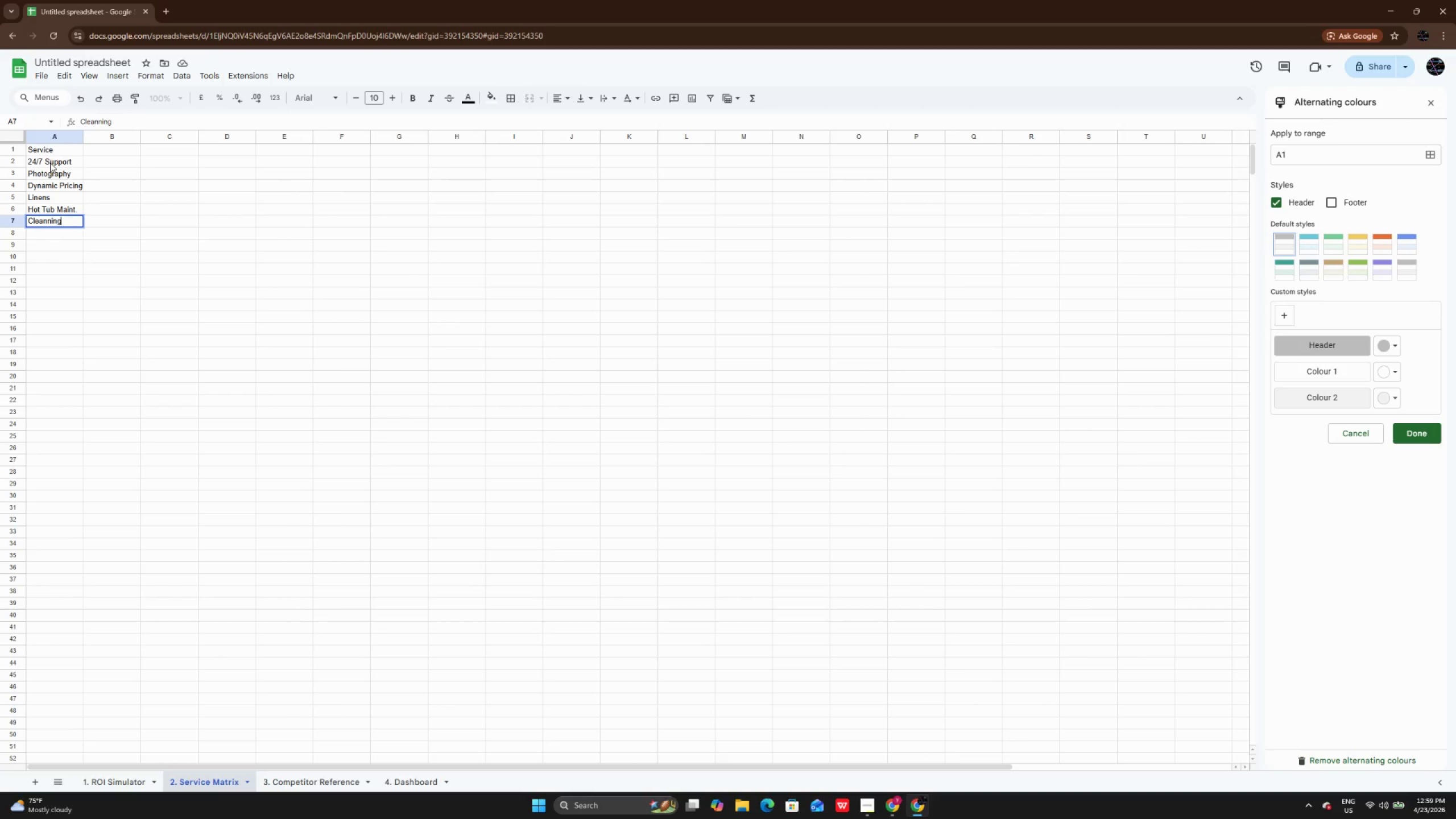 
key(Enter)
 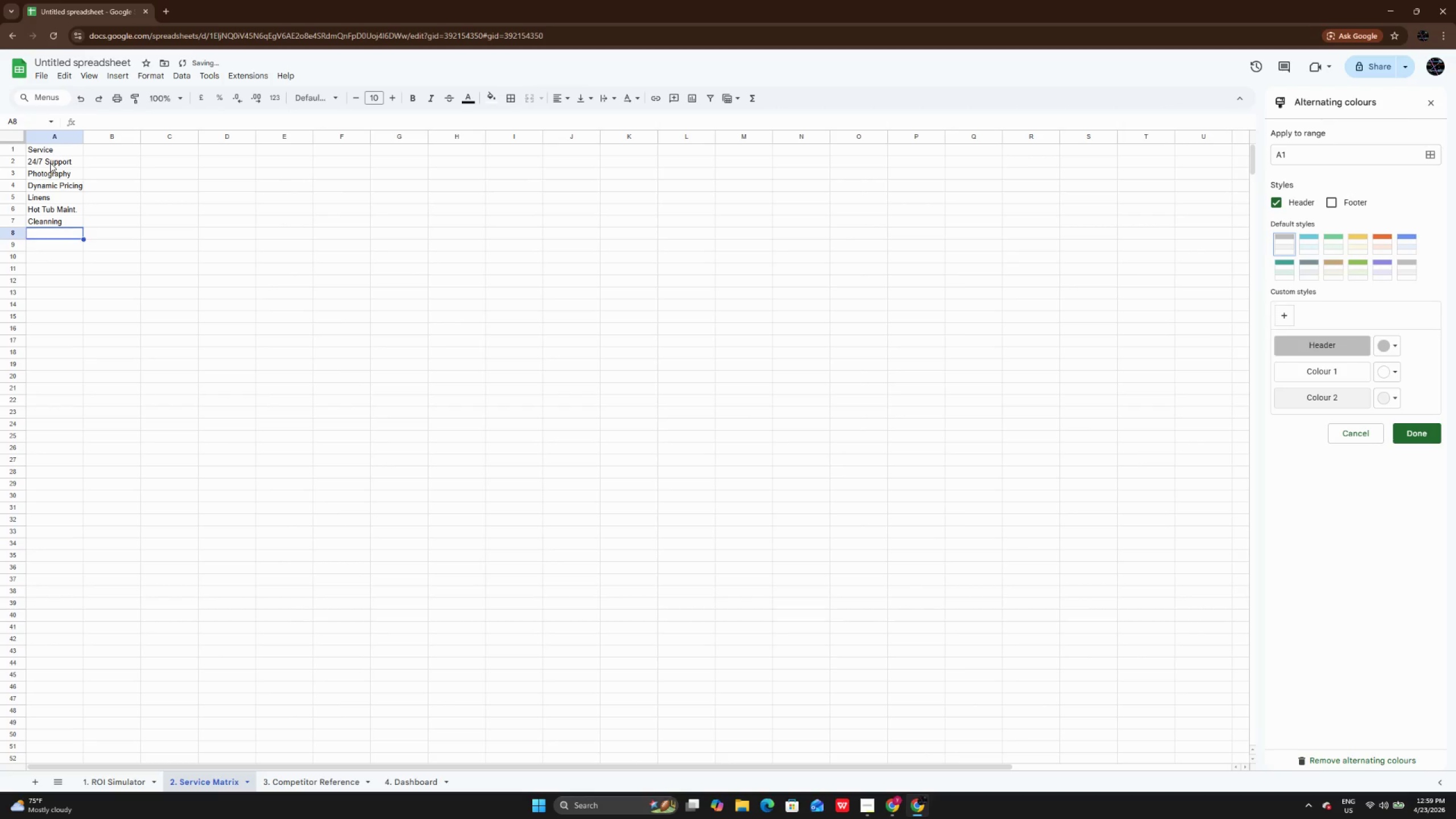 
key(ArrowUp)
 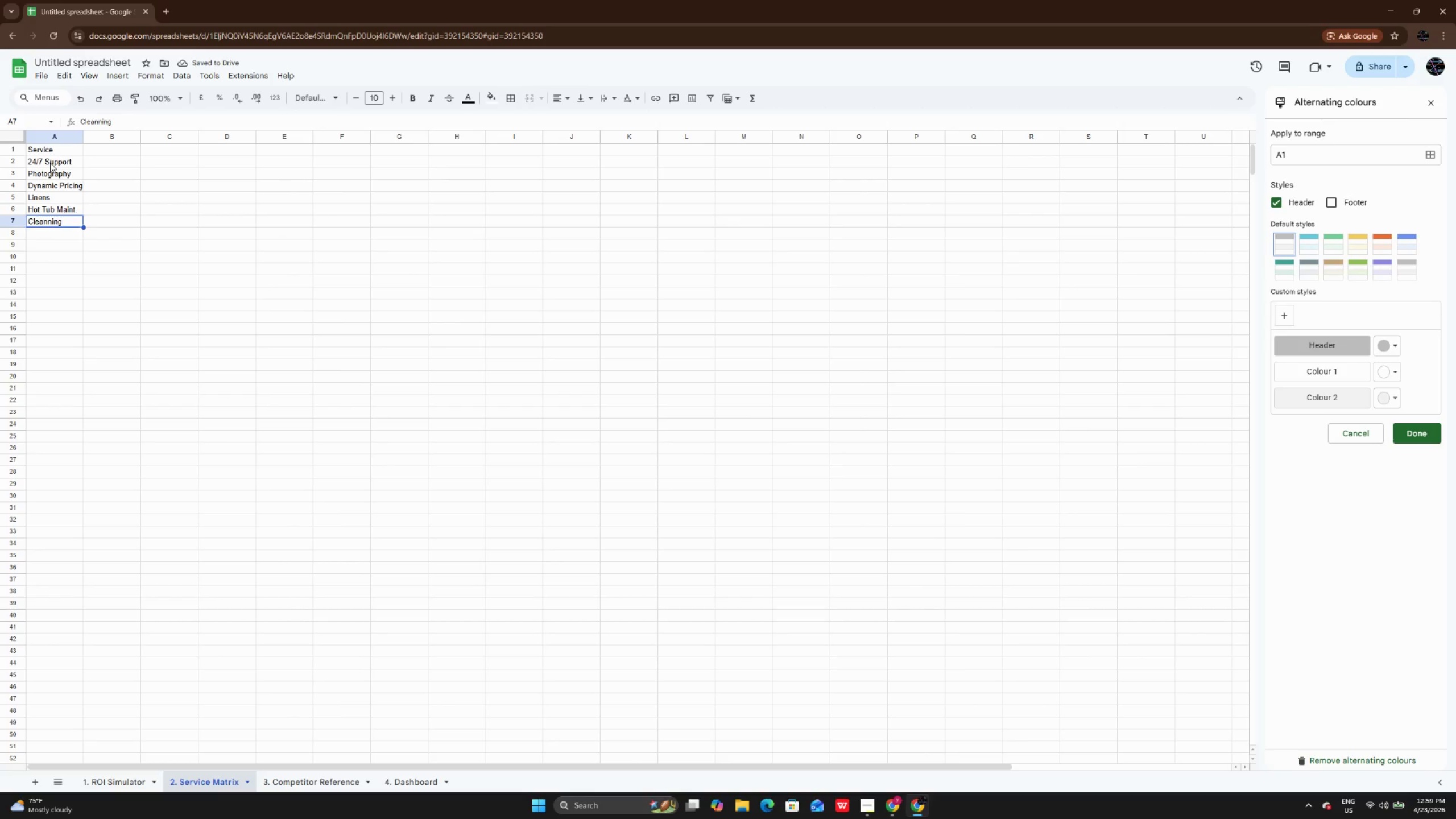 
type(\)
key(Backspace)
type(Cleaning)
 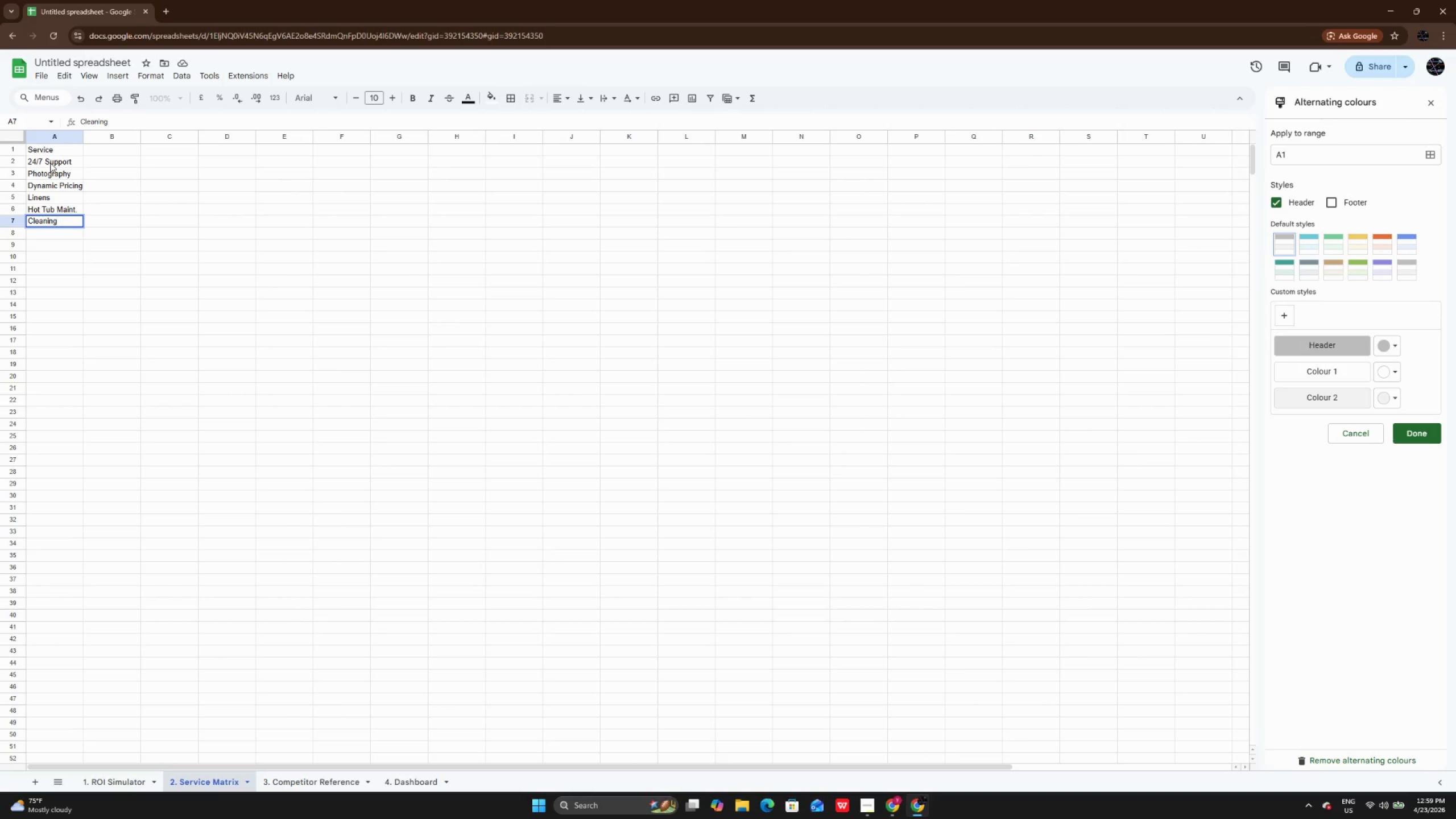 
key(Enter)
 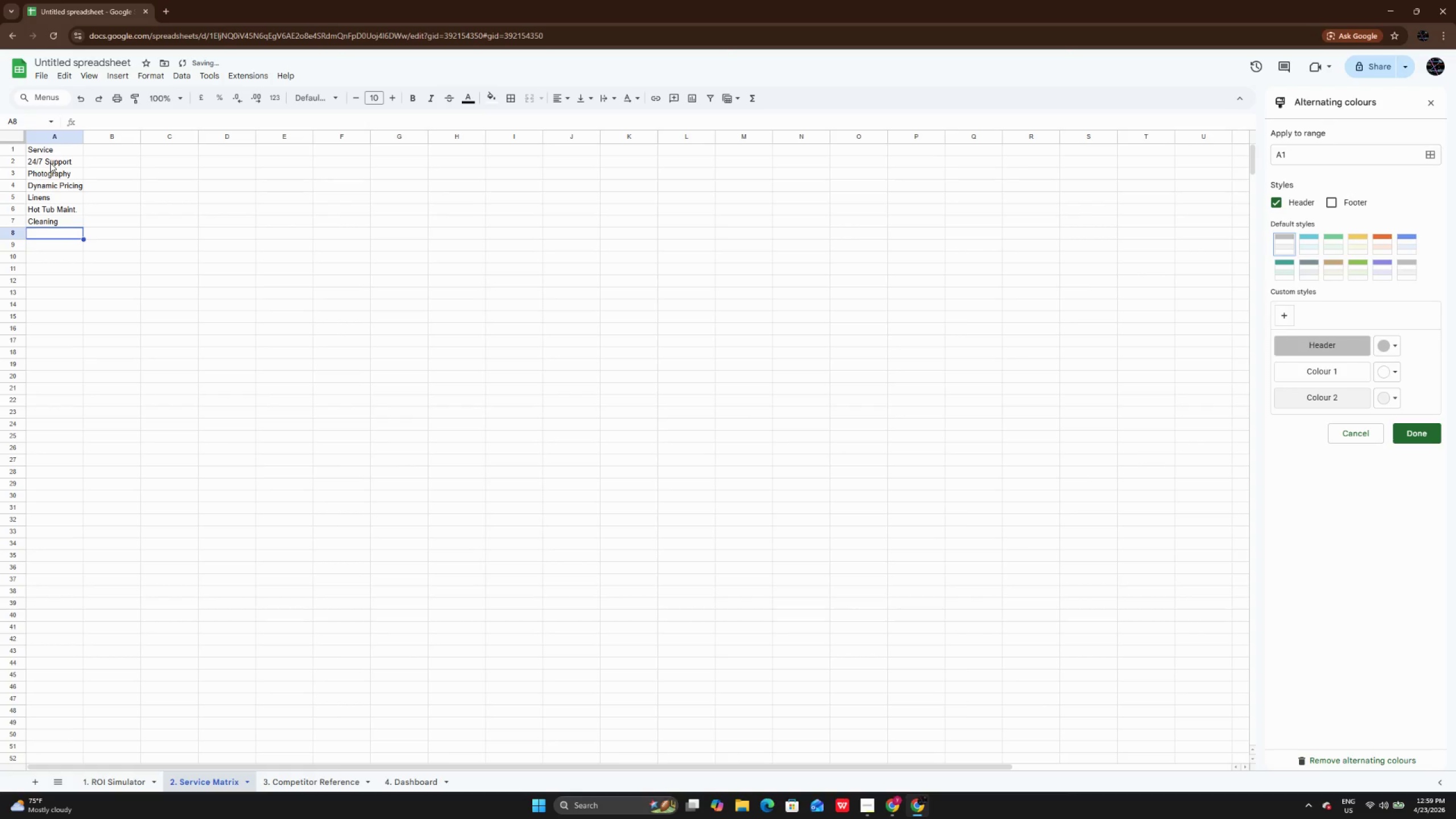 
key(Enter)
 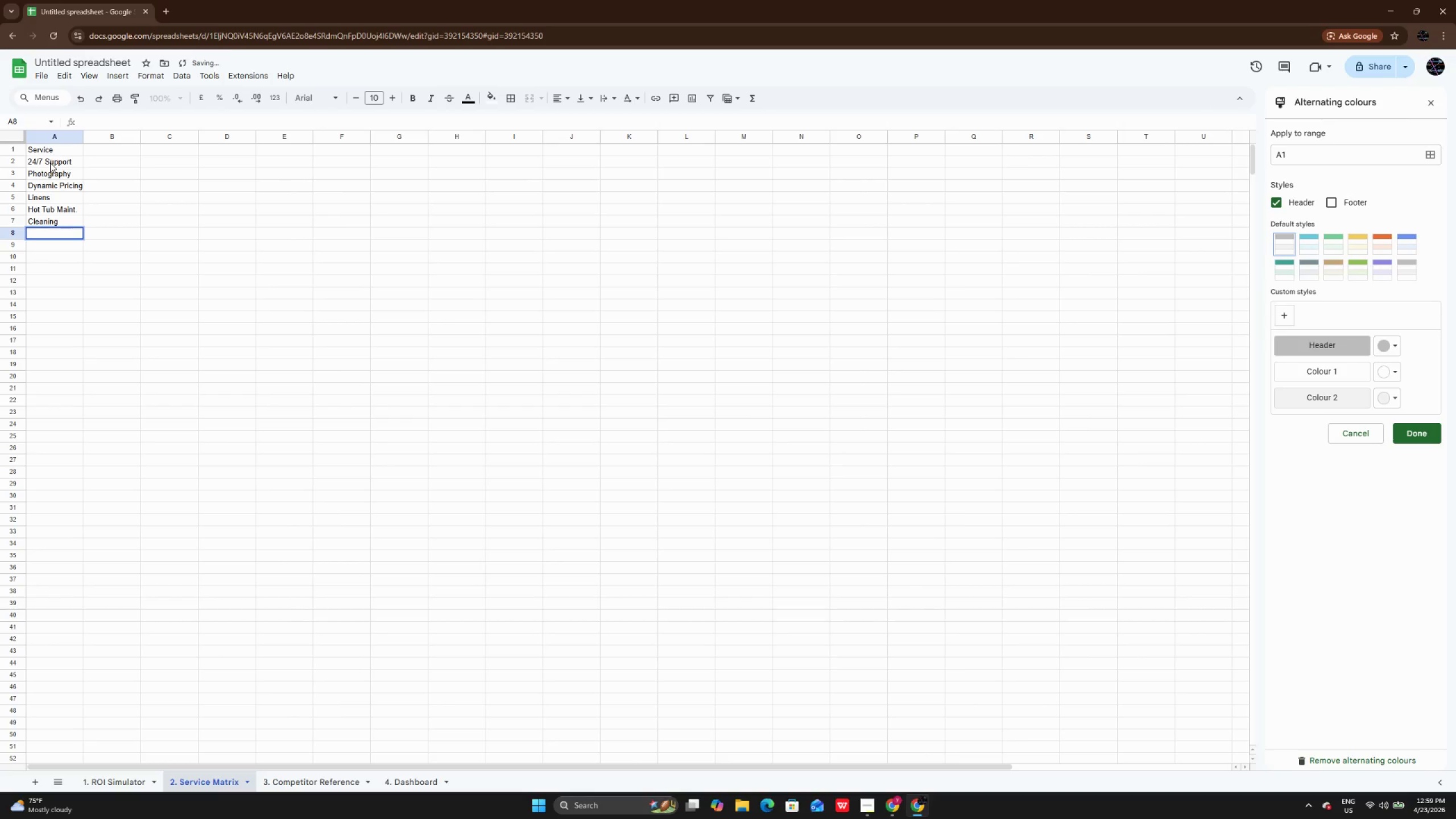 
type(Owner Porta;)
key(Backspace)
type(l)
 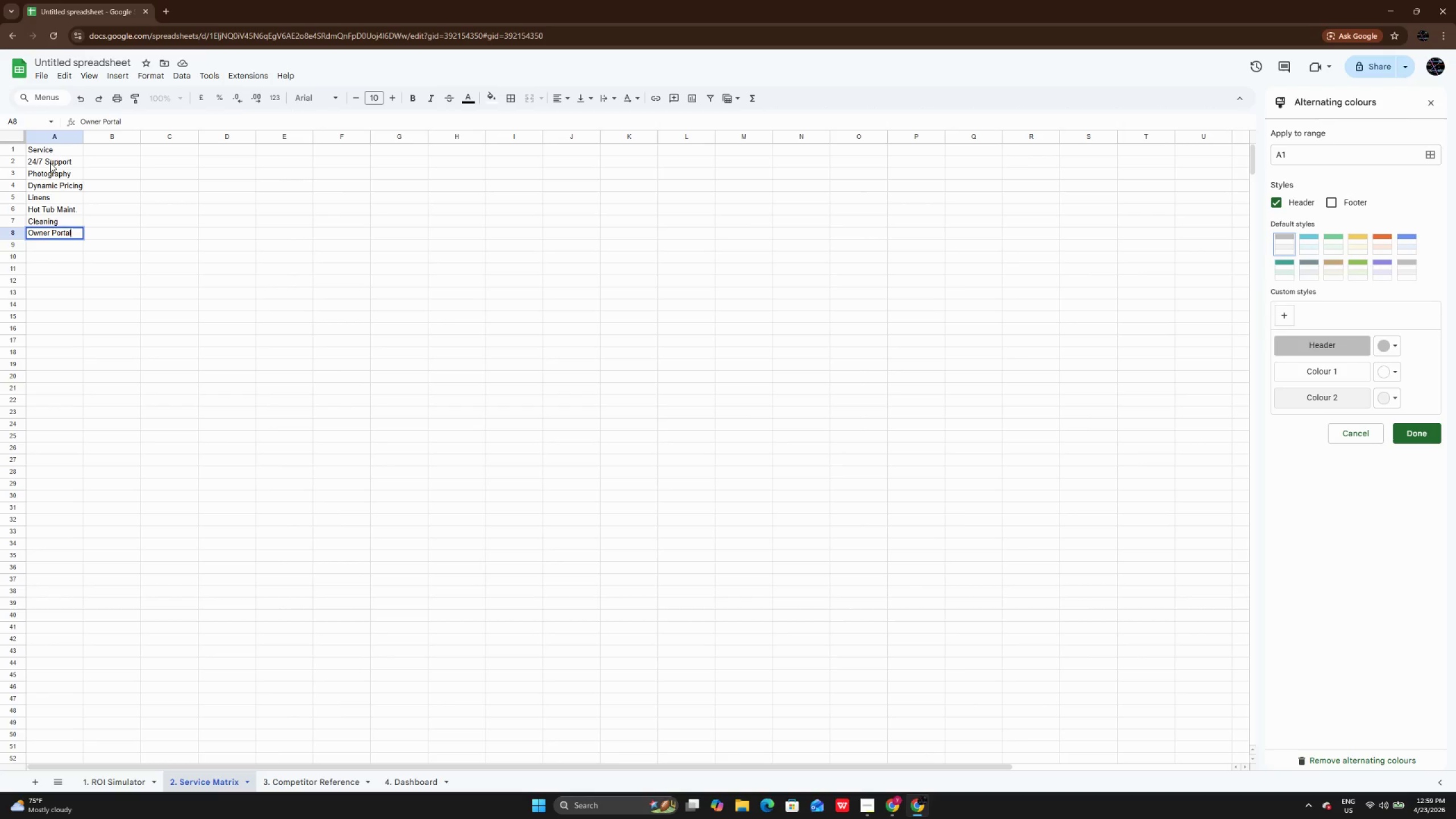 
key(Enter)
 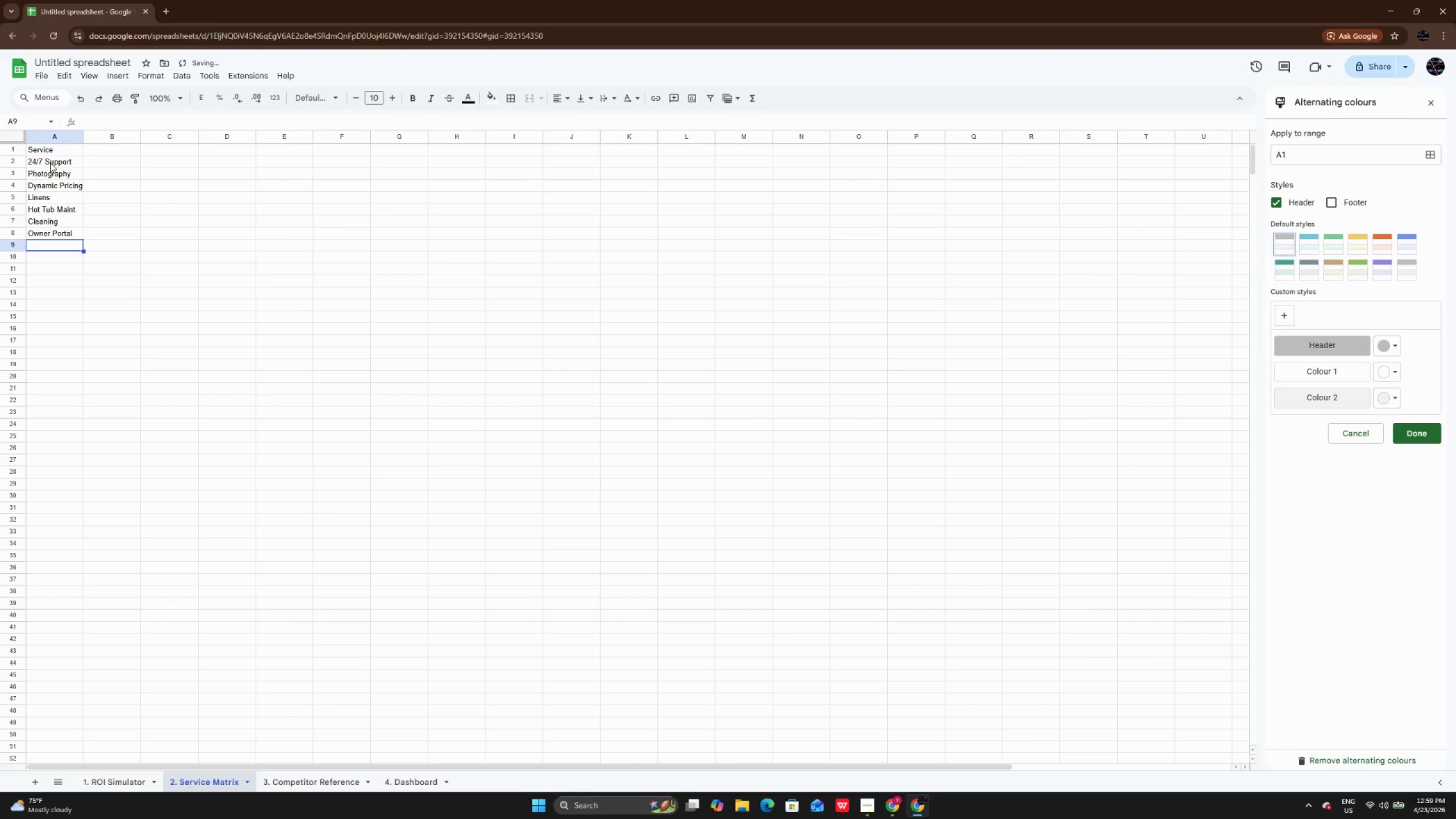 
key(Enter)
 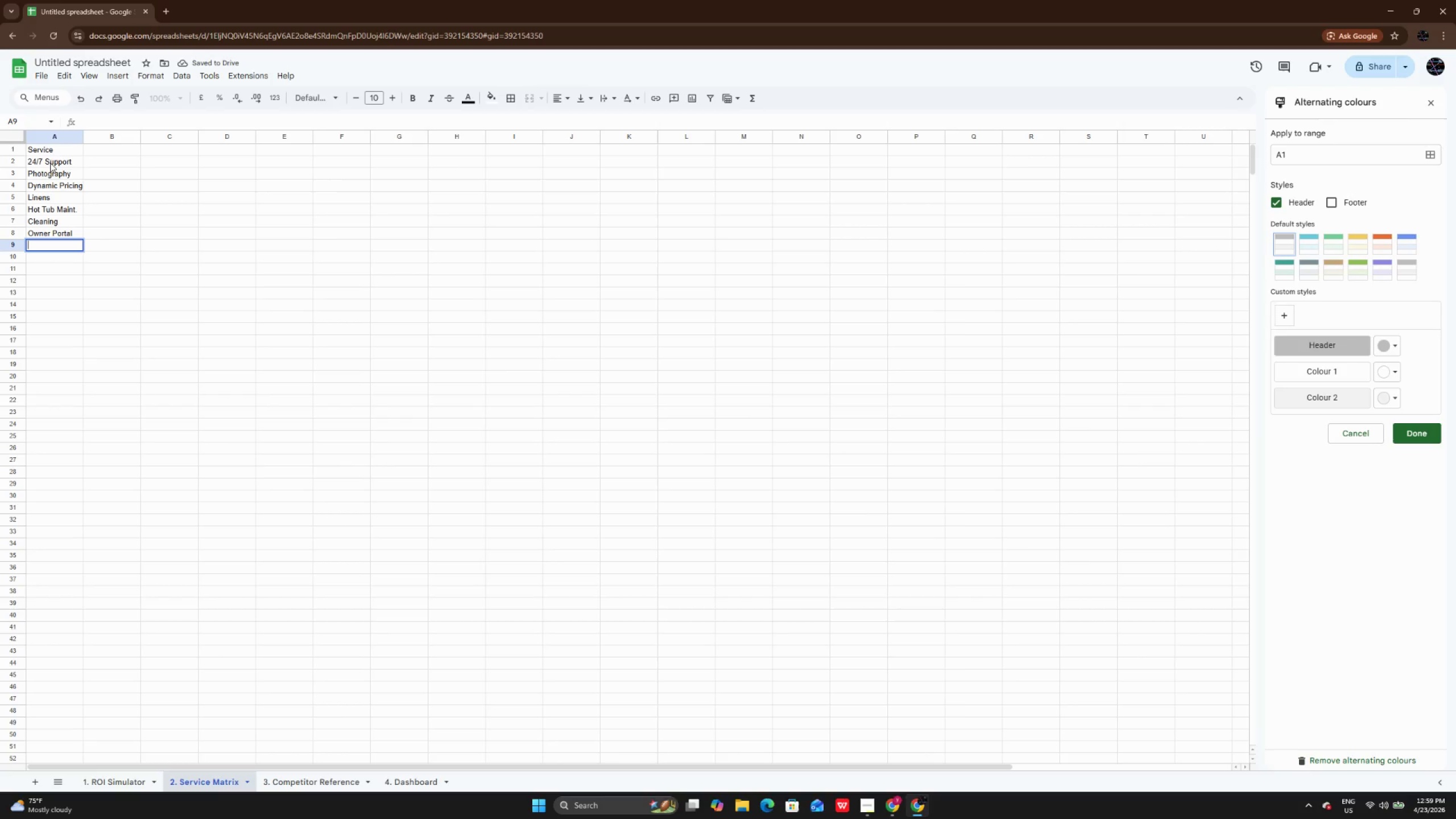 
type(Marketing)
 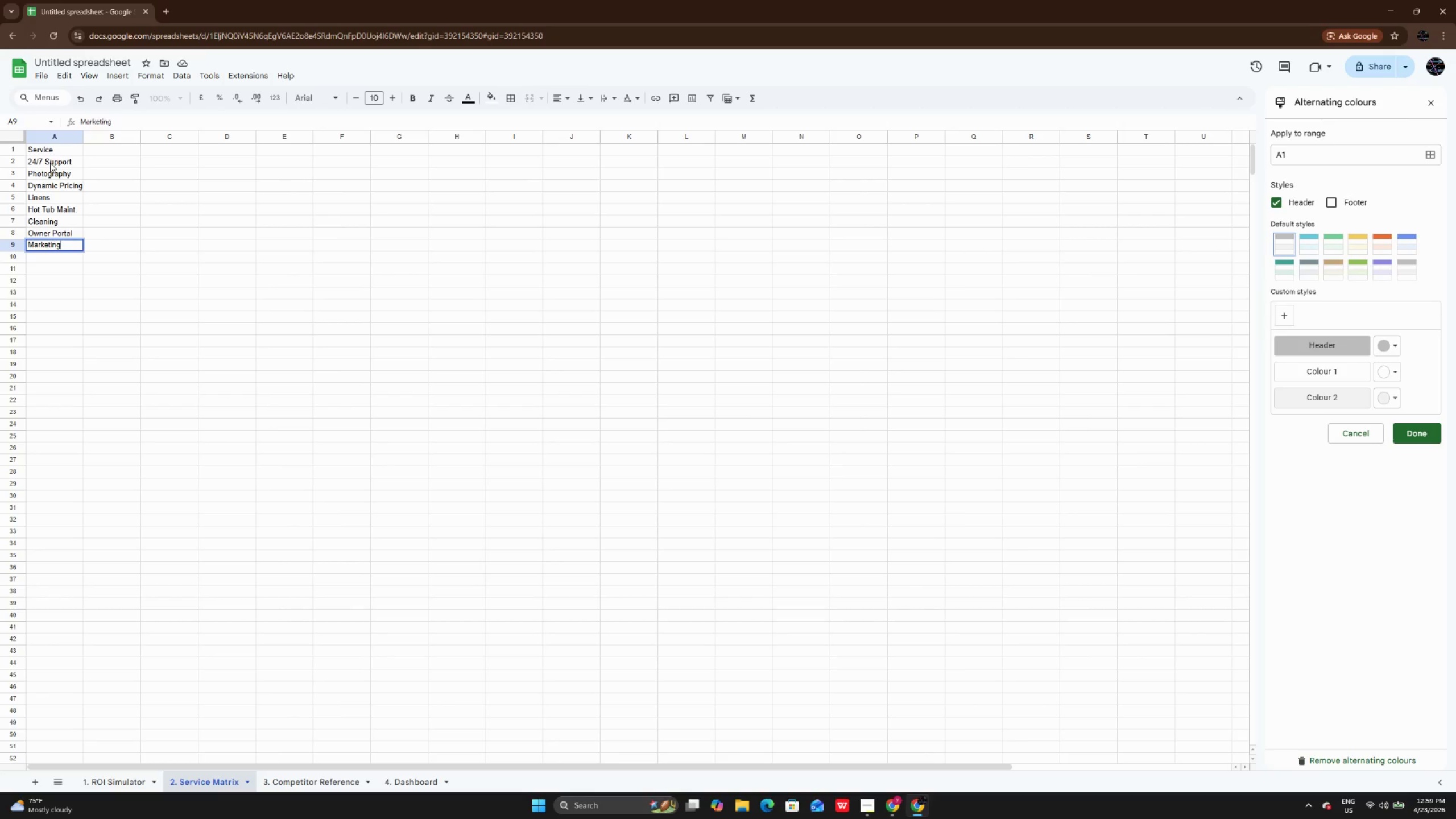 
key(Enter)
 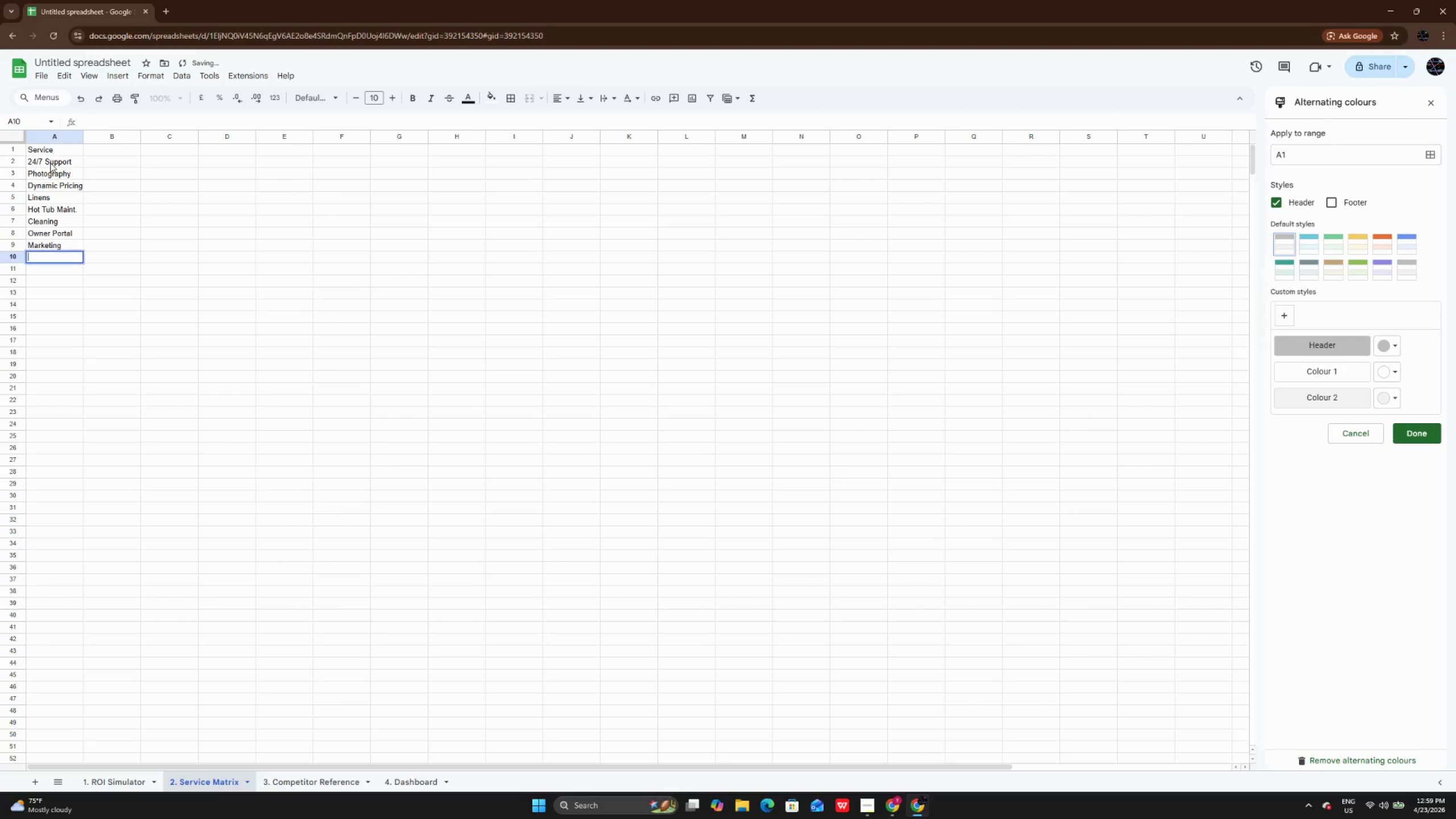 
key(Enter)
 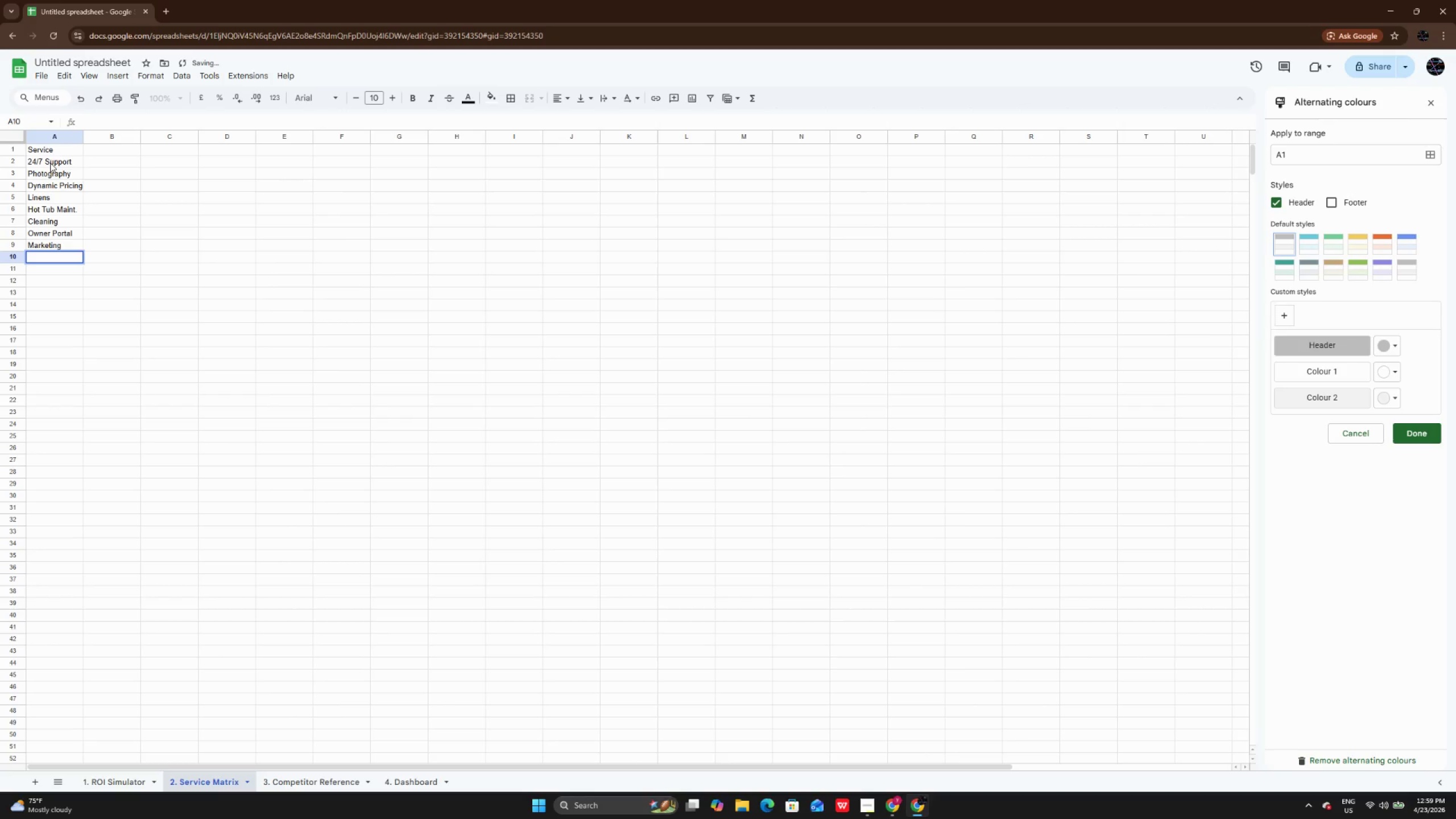 
type(Tax Filing)
 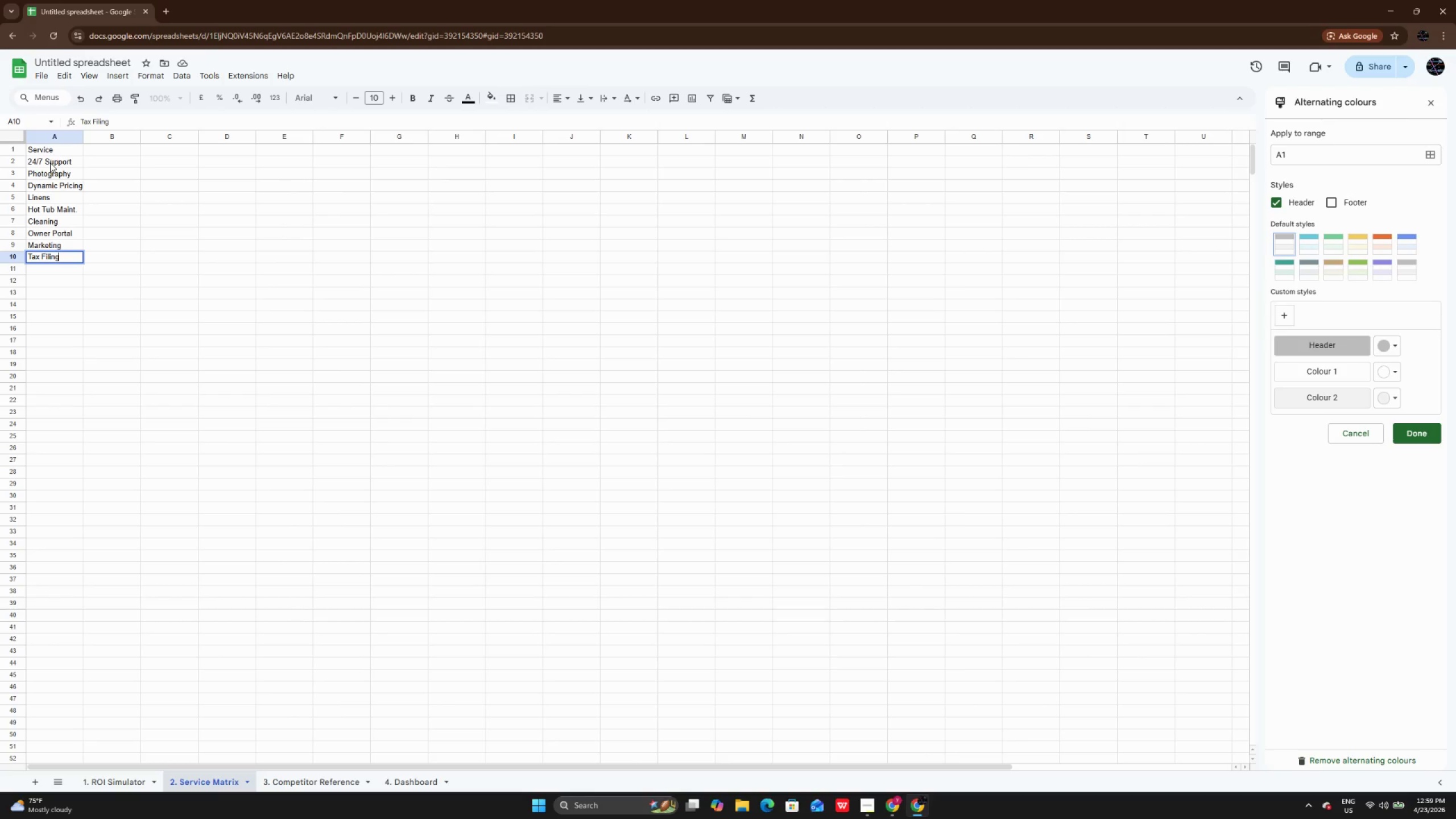 
key(Enter)
 